 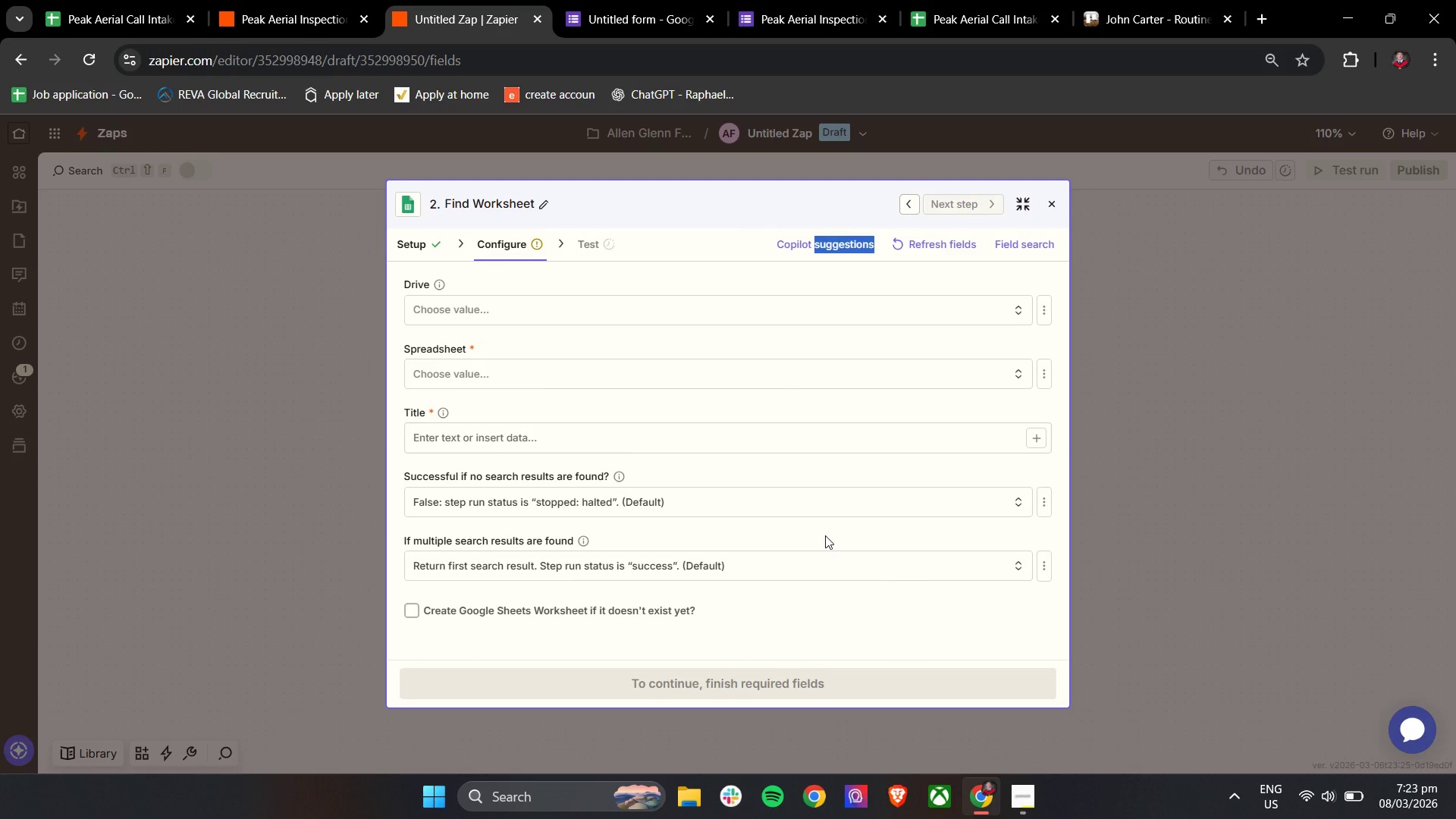 
double_click([529, 384])
 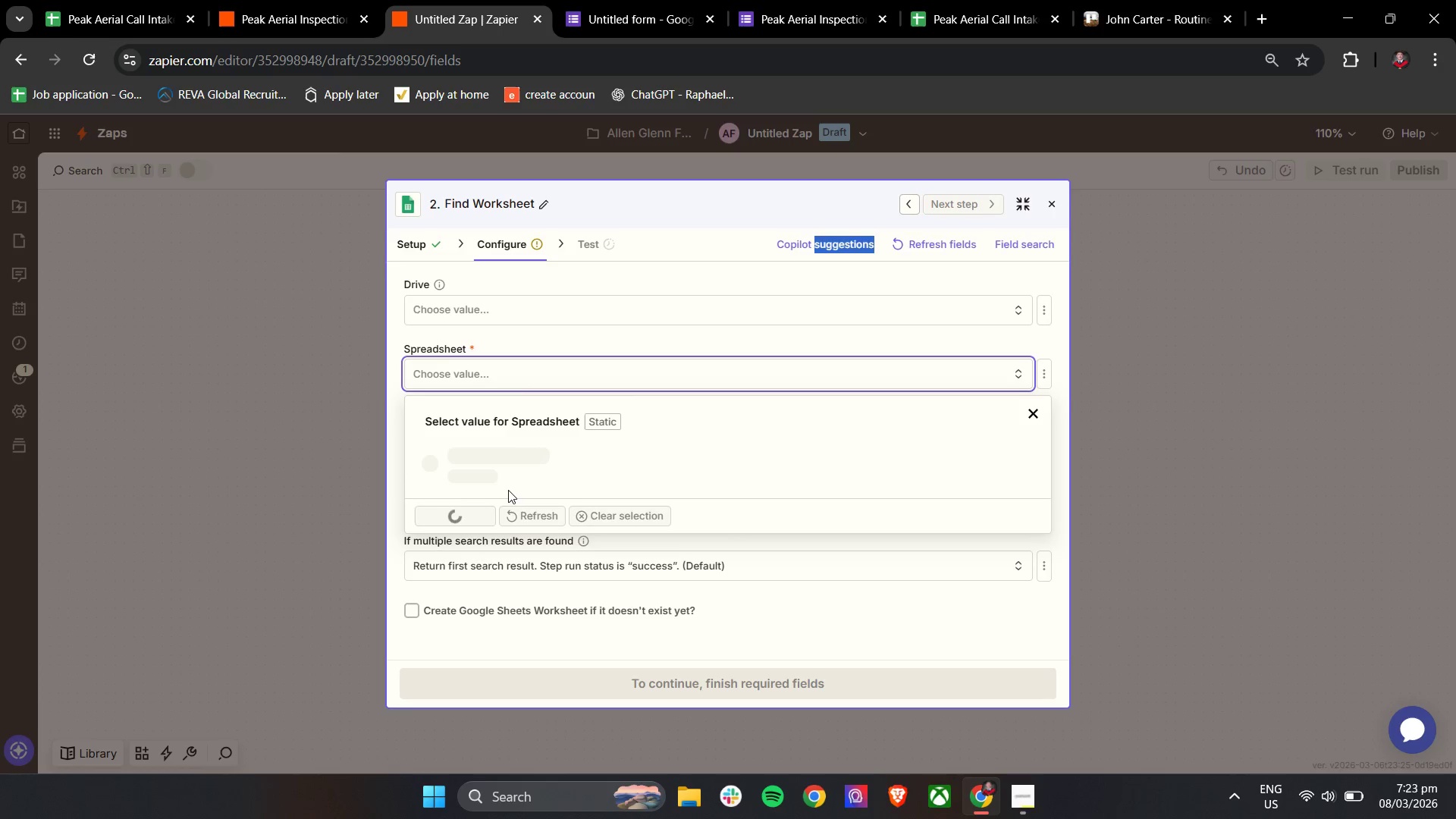 
wait(7.09)
 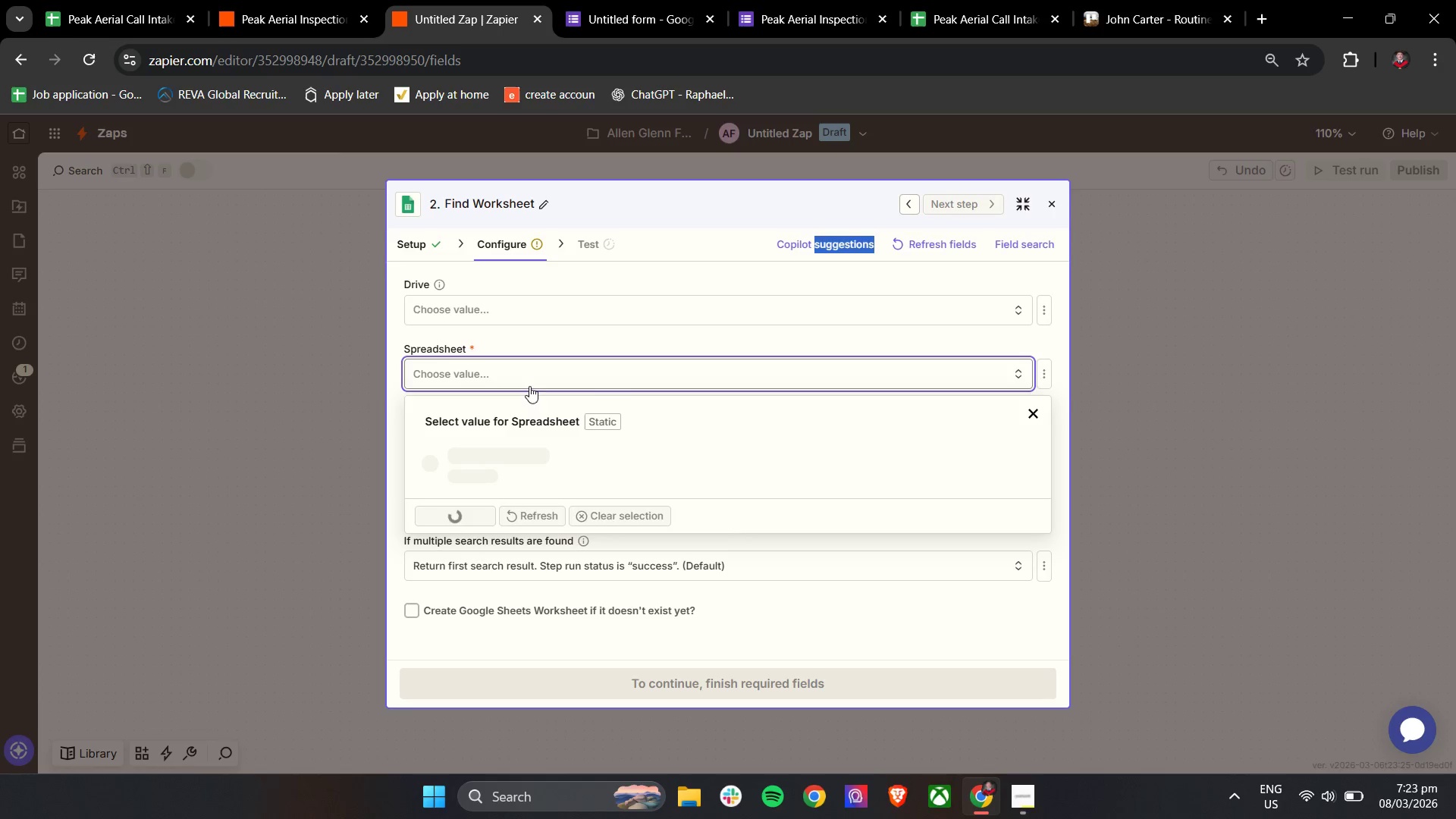 
scroll: coordinate [509, 490], scroll_direction: down, amount: 4.0
 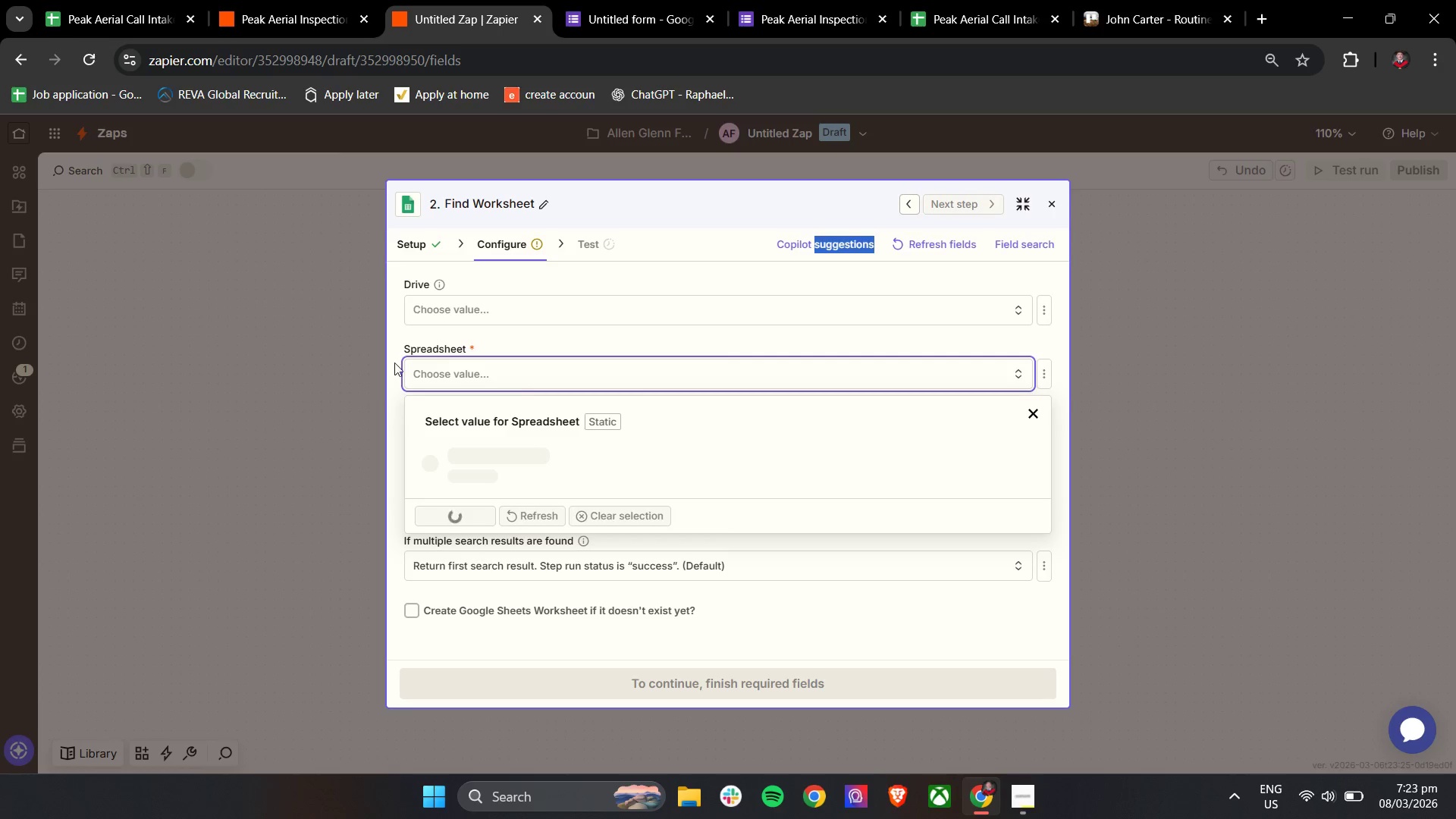 
left_click([392, 361])
 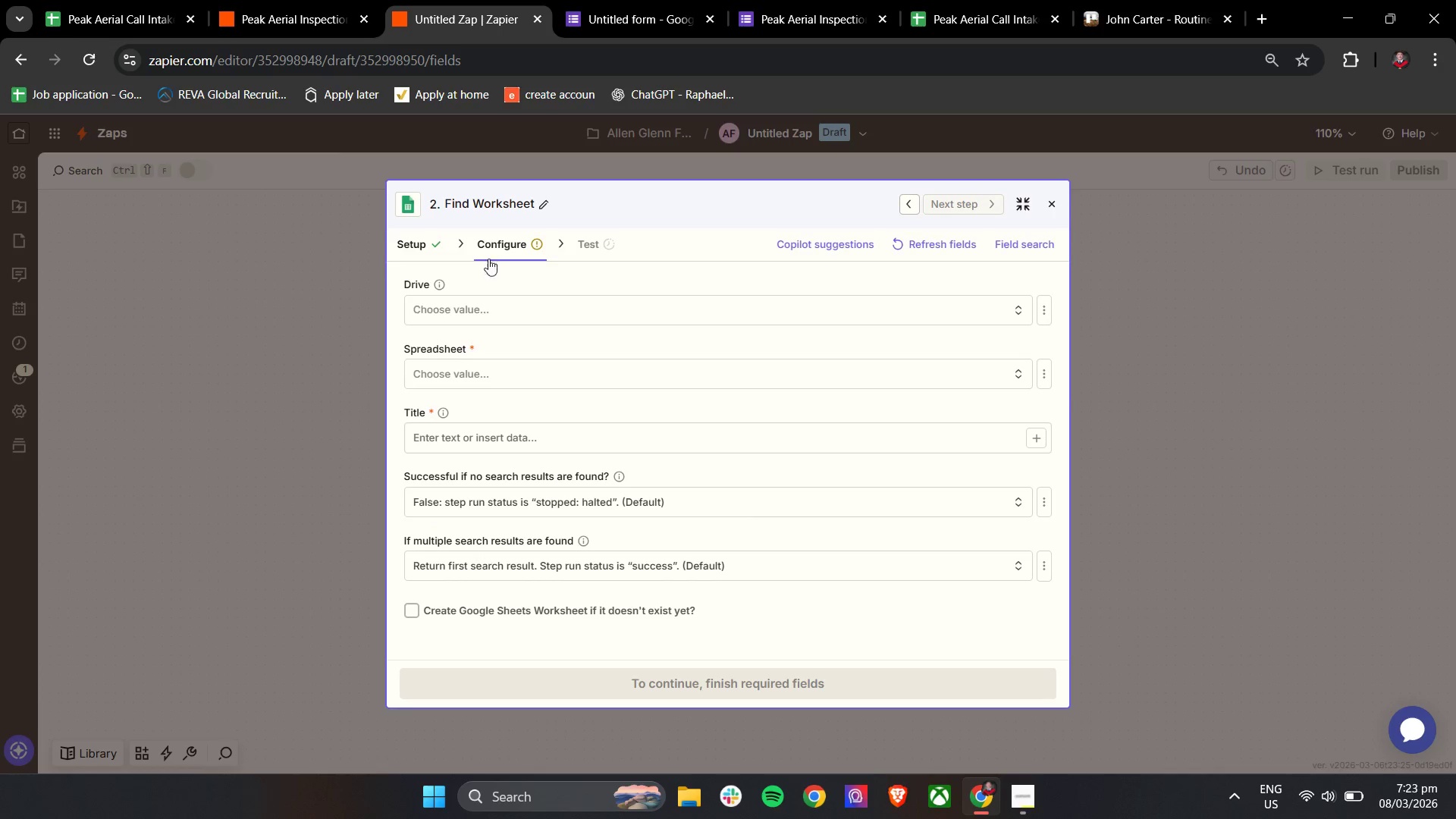 
left_click([429, 250])
 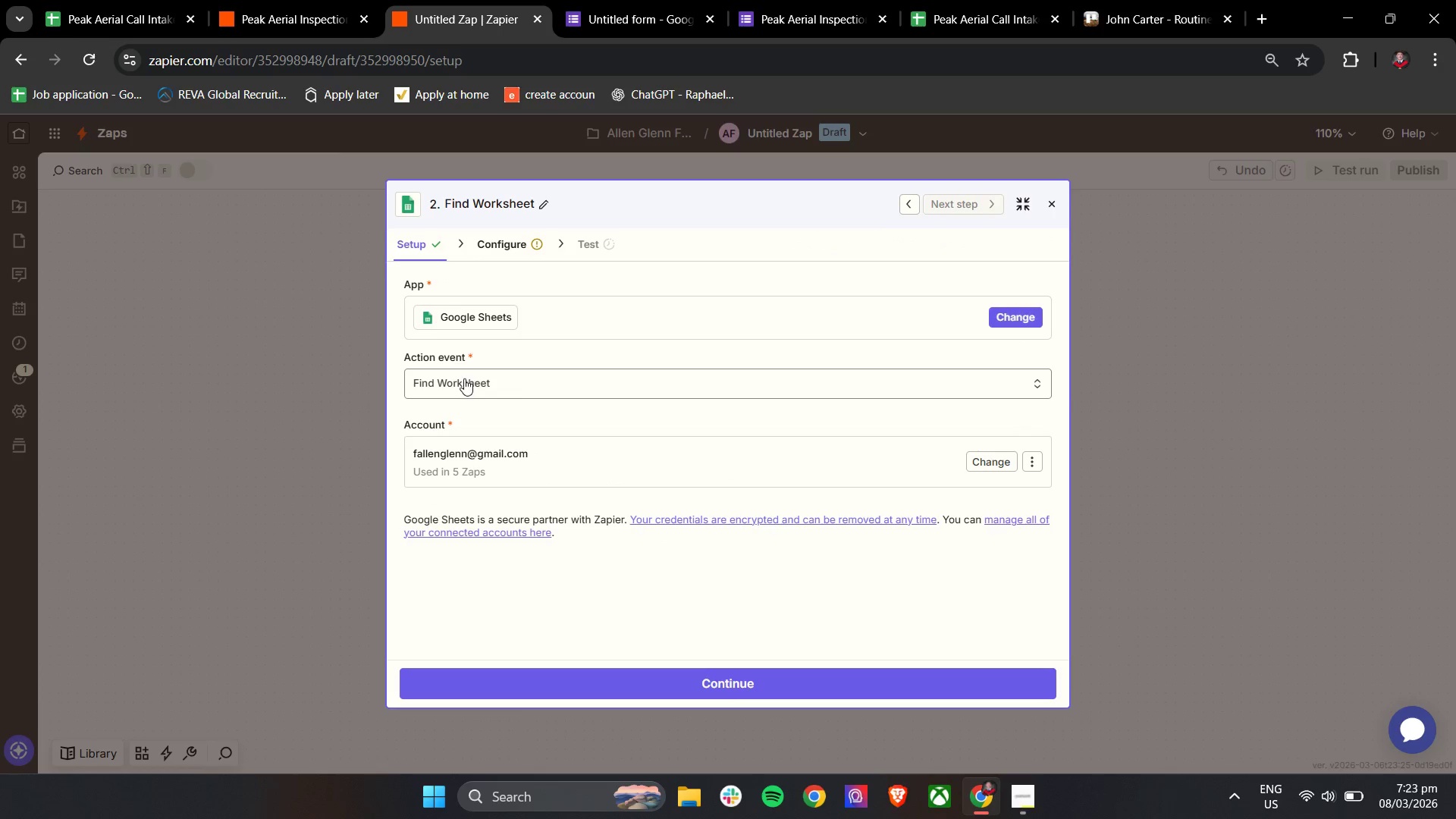 
left_click([480, 389])
 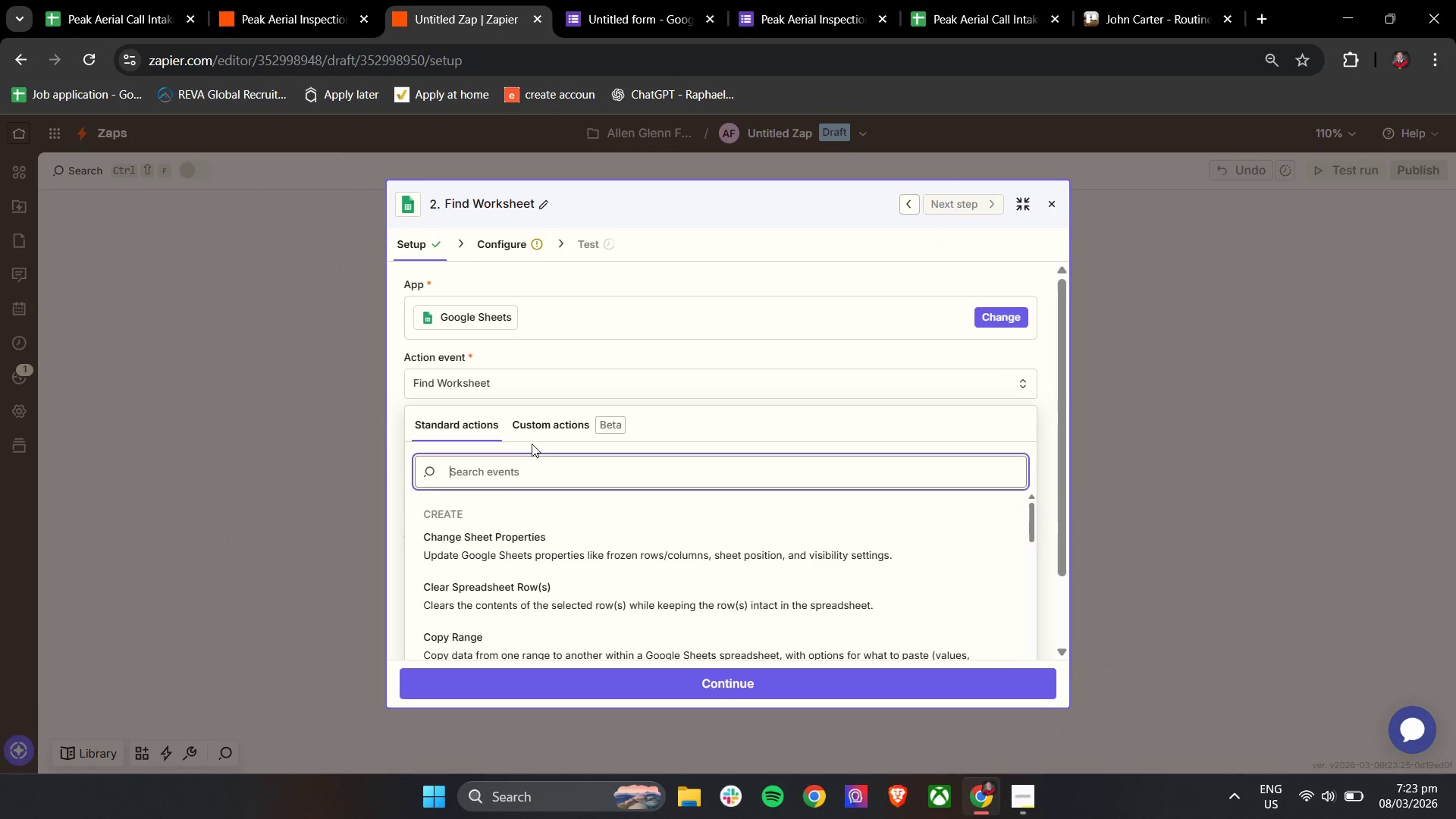 
double_click([515, 476])
 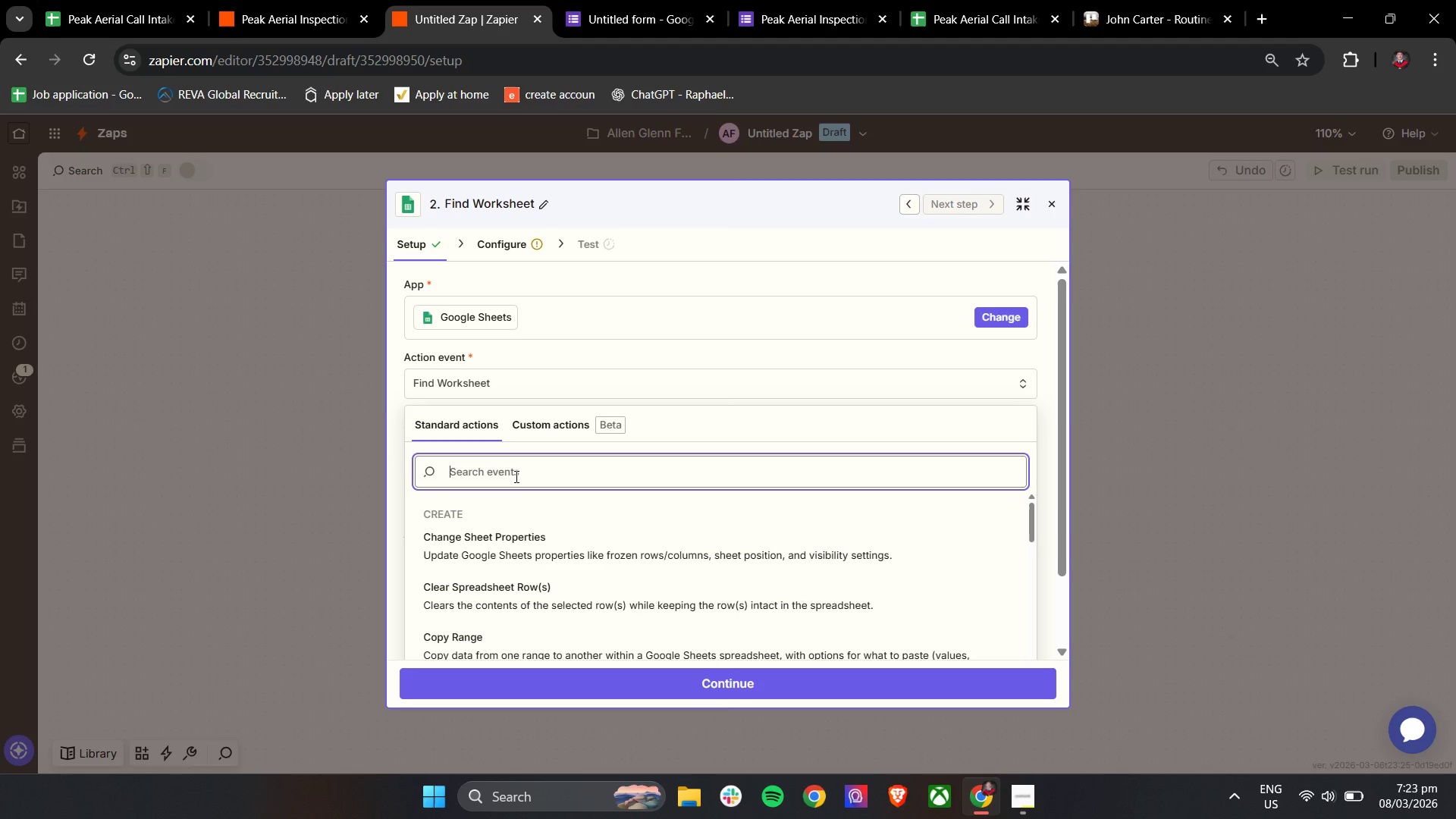 
type(find)
 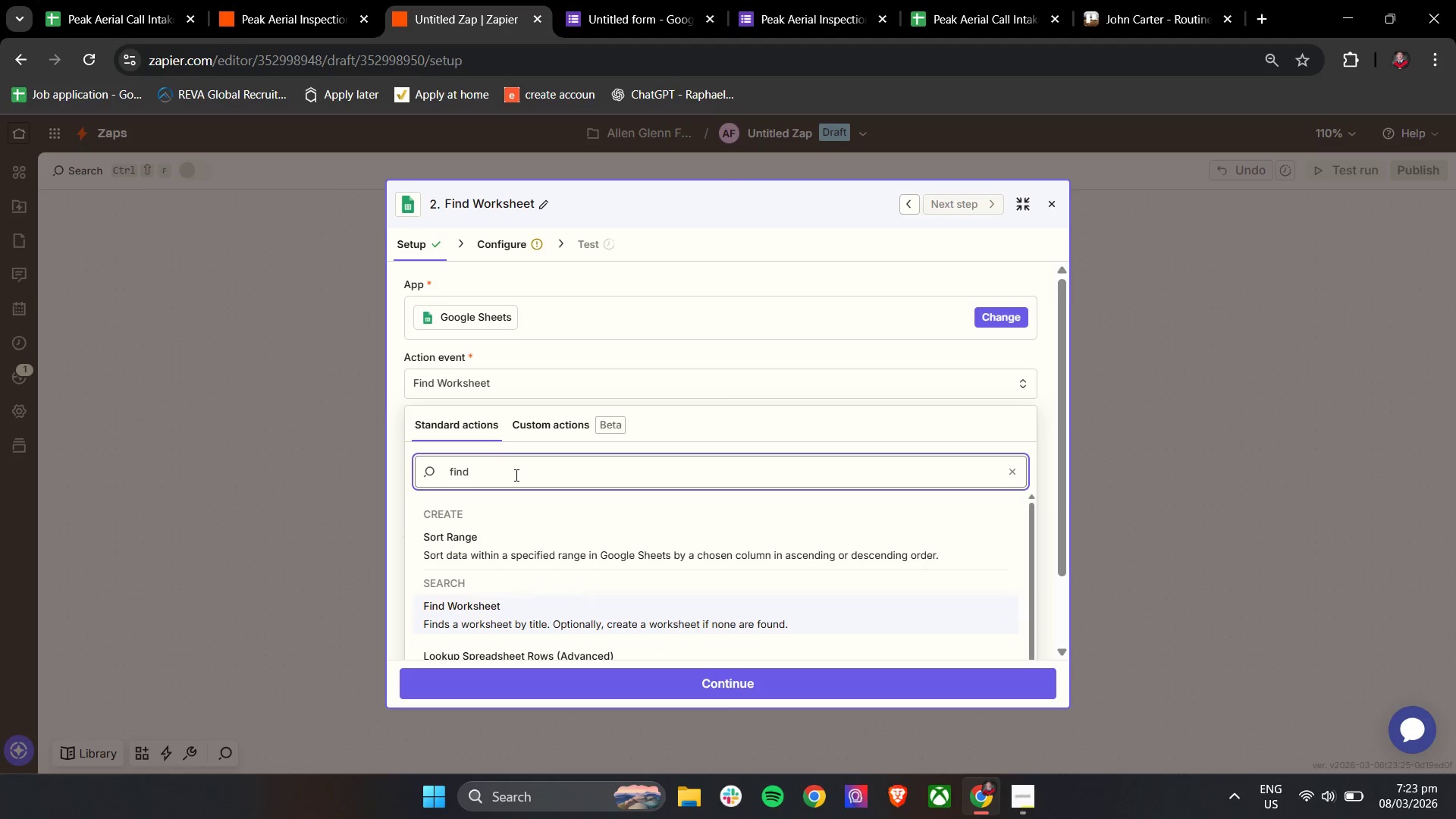 
scroll: coordinate [604, 500], scroll_direction: down, amount: 3.0
 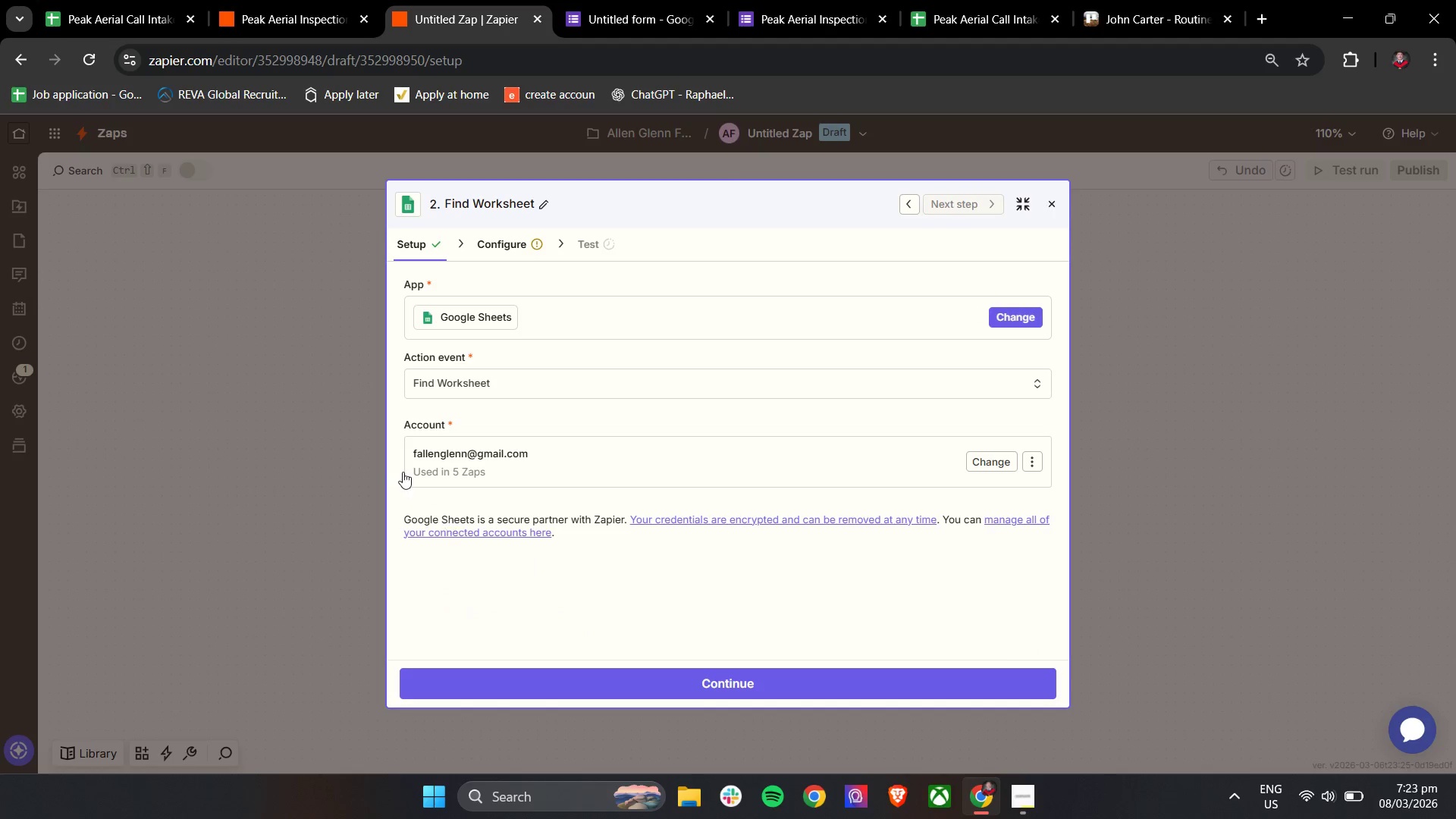 
left_click([563, 691])
 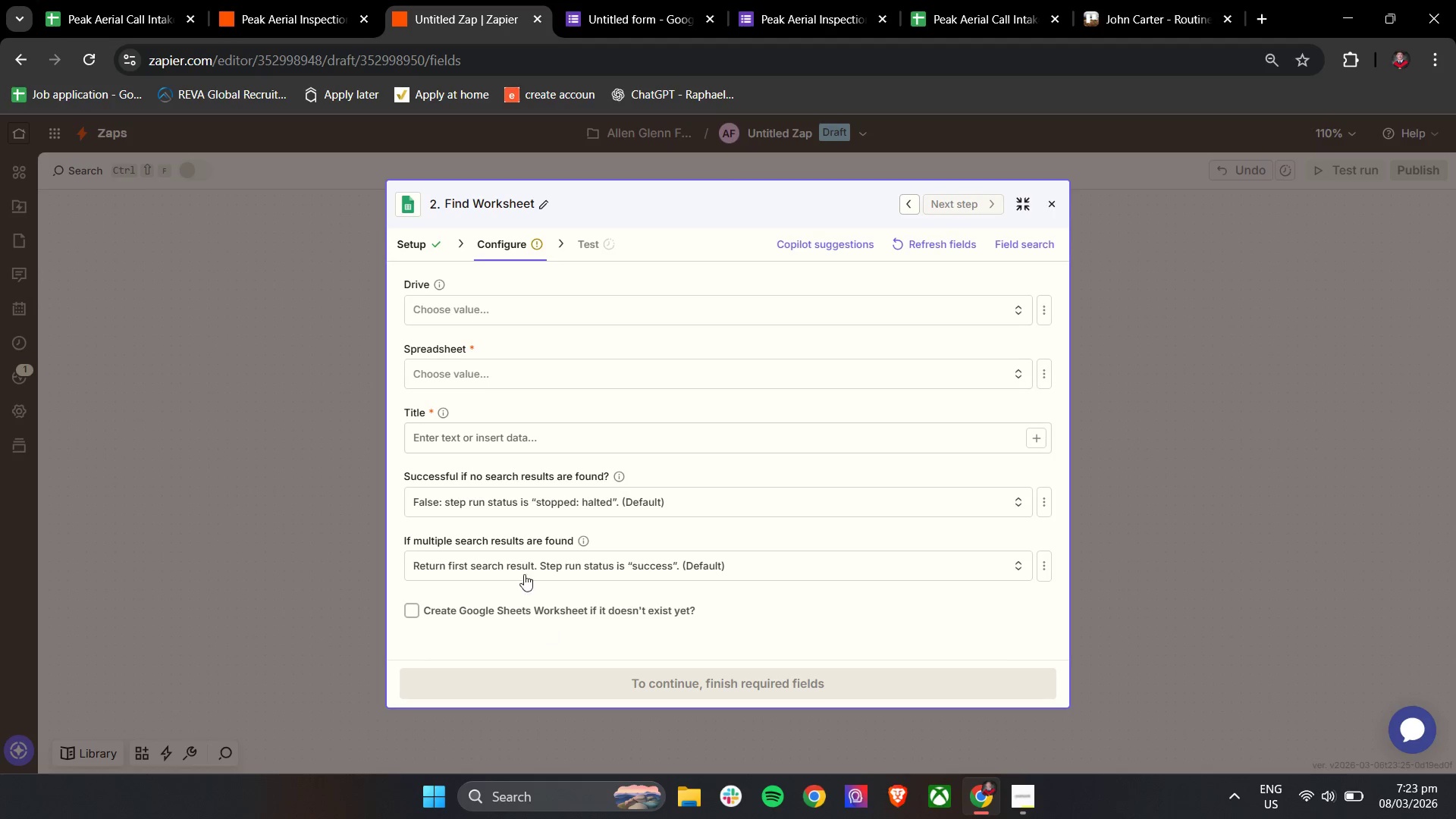 
left_click([479, 364])
 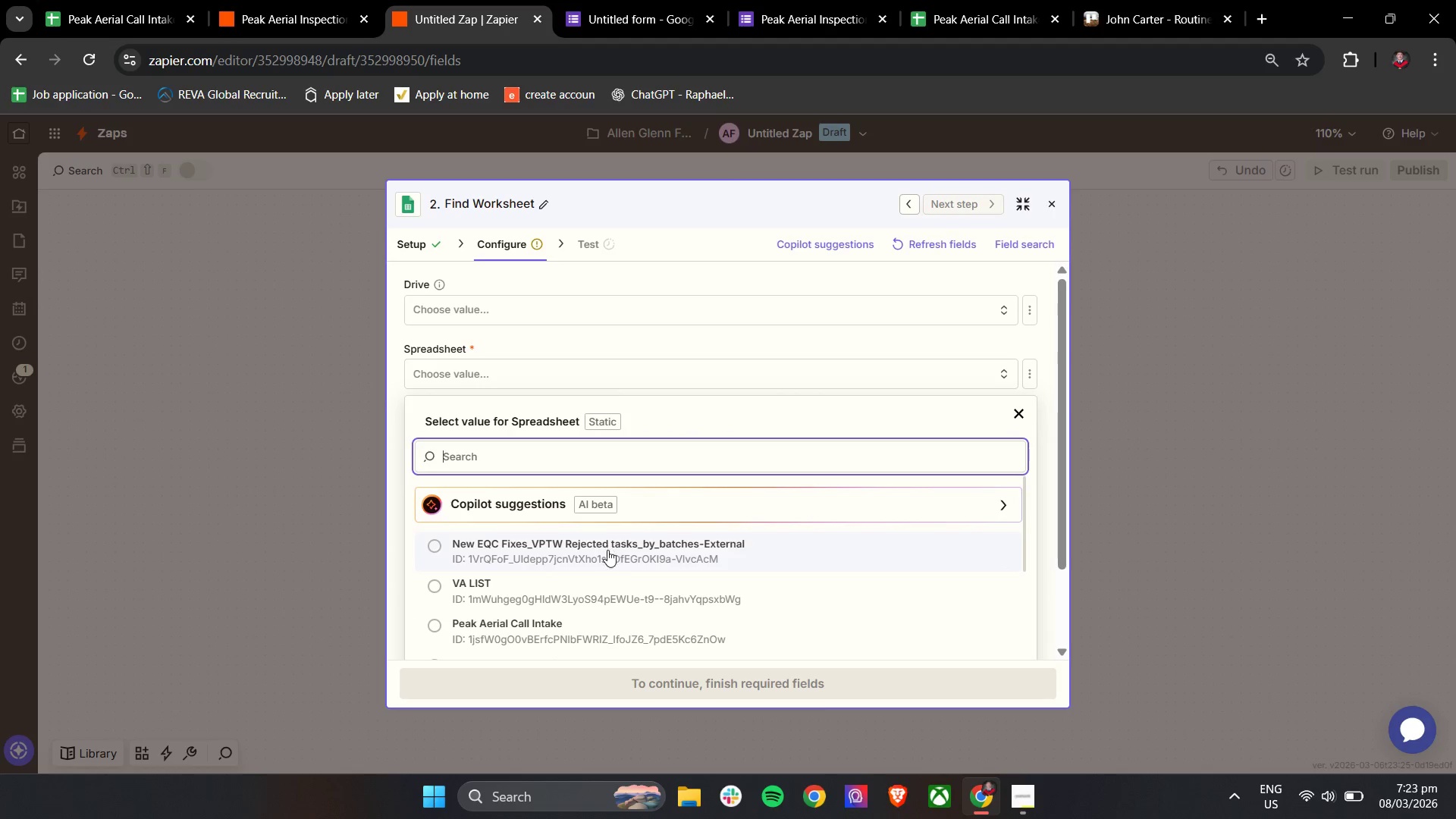 
scroll: coordinate [613, 555], scroll_direction: down, amount: 1.0
 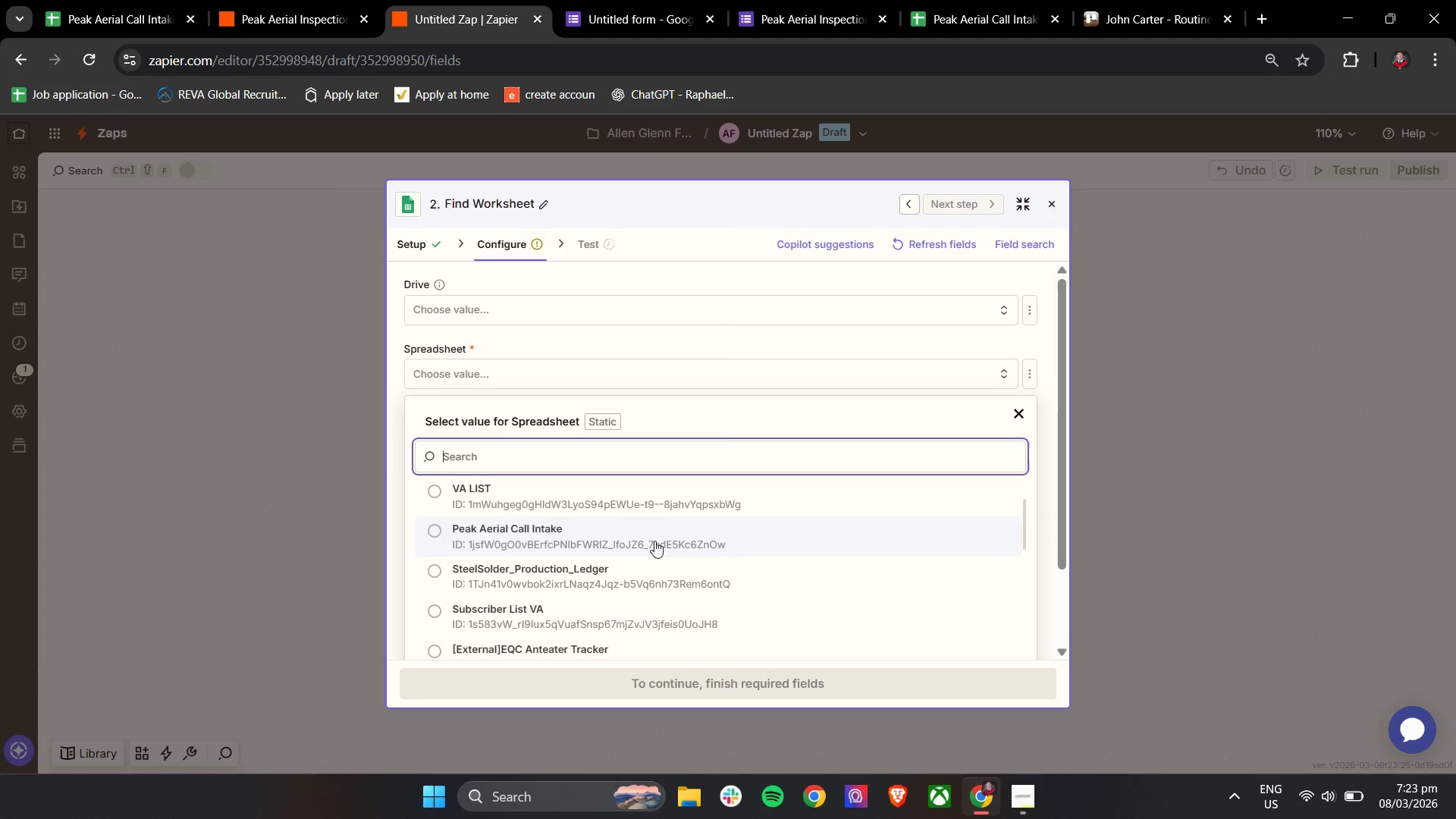 
left_click([655, 541])
 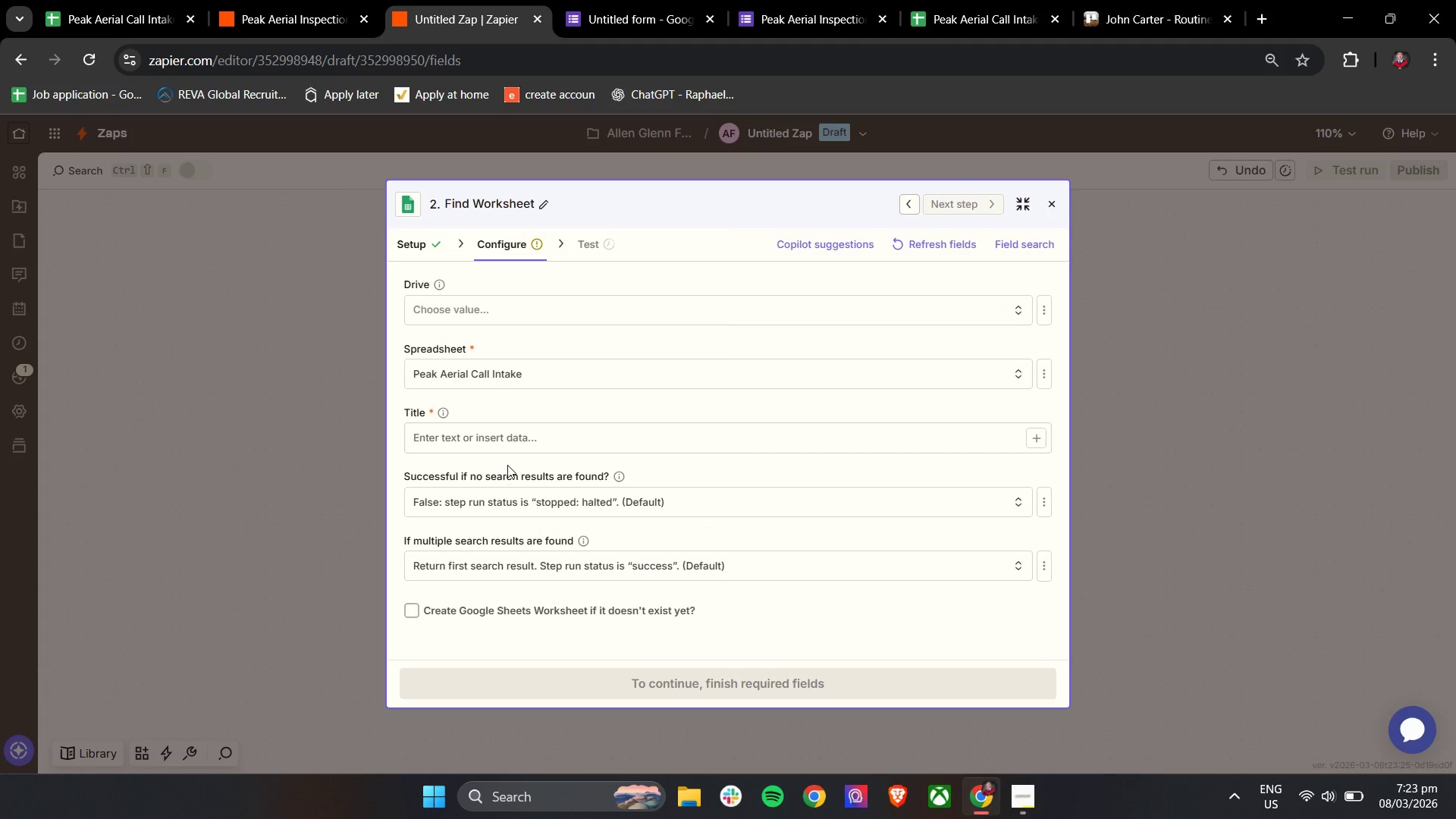 
left_click([510, 438])
 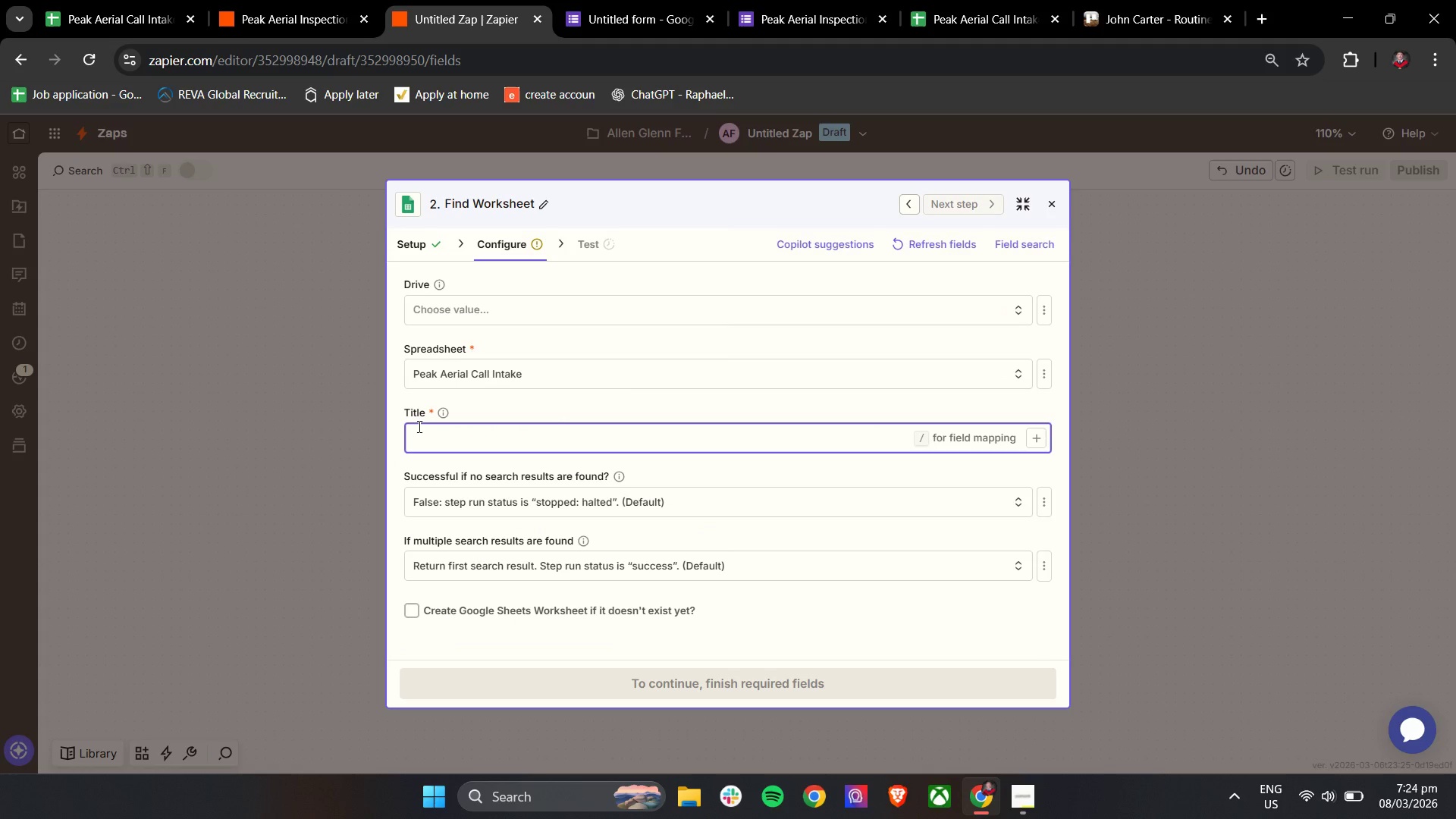 
wait(6.83)
 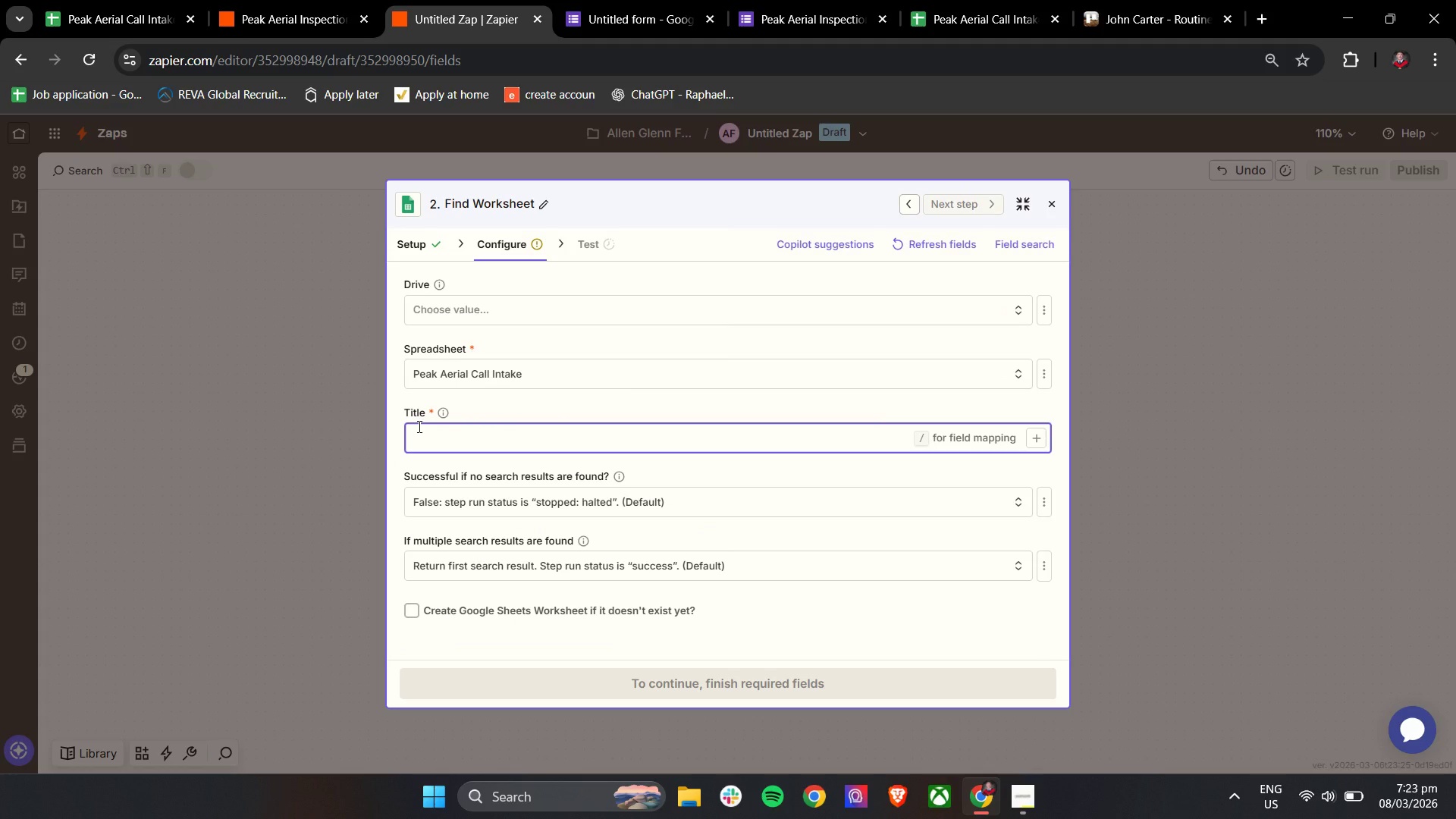 
left_click([386, 363])
 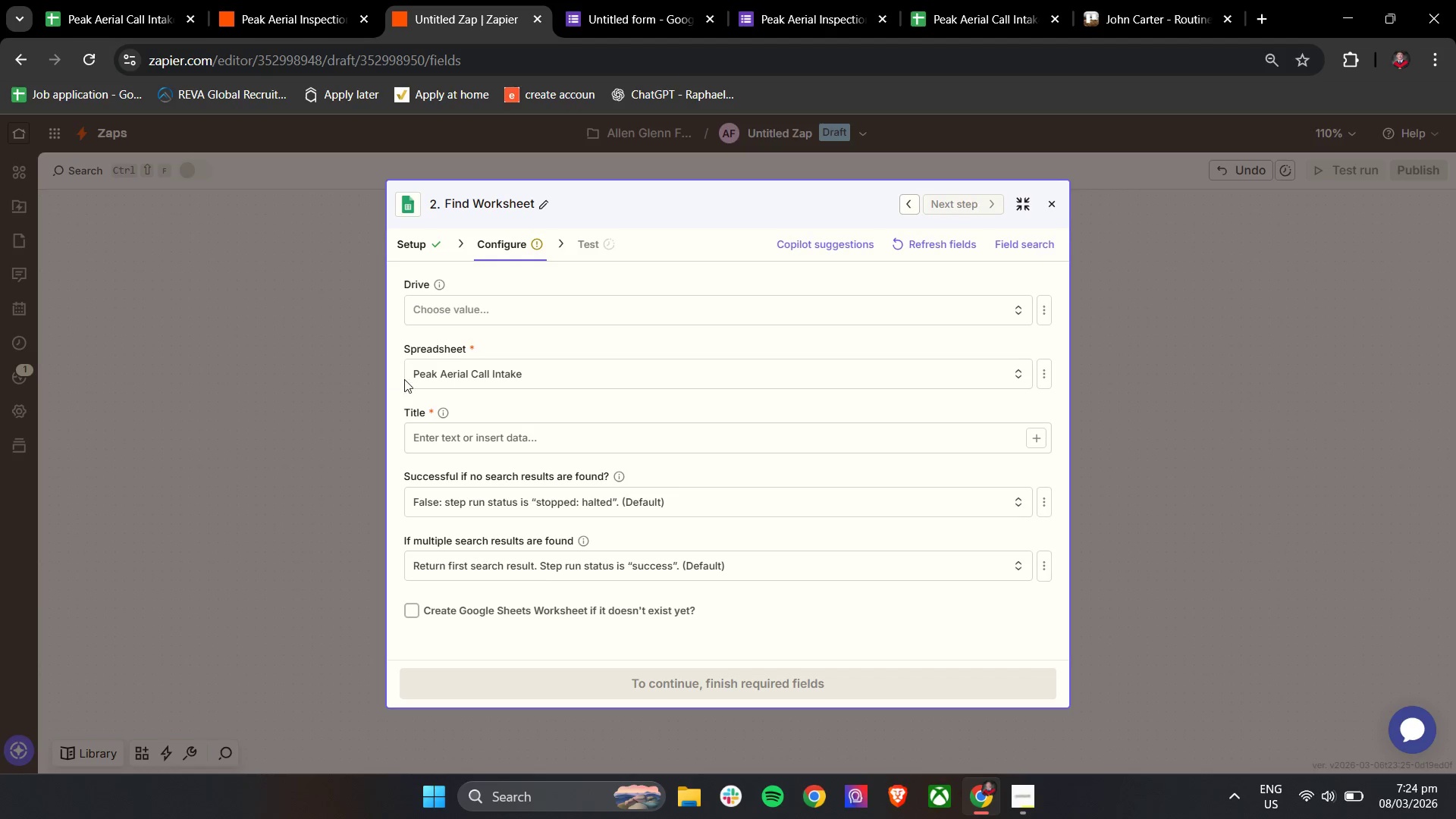 
scroll: coordinate [548, 429], scroll_direction: up, amount: 2.0
 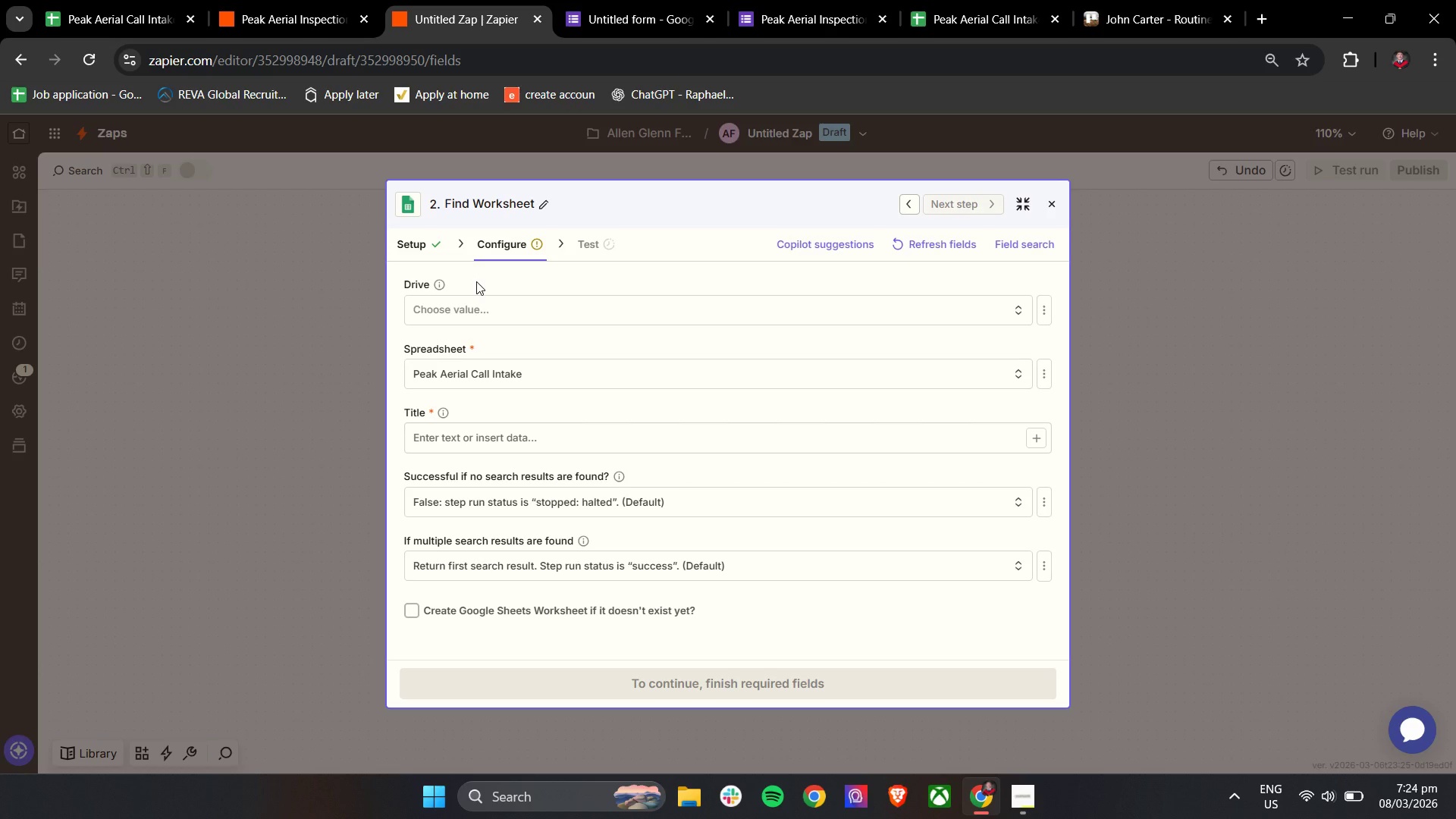 
left_click([418, 232])
 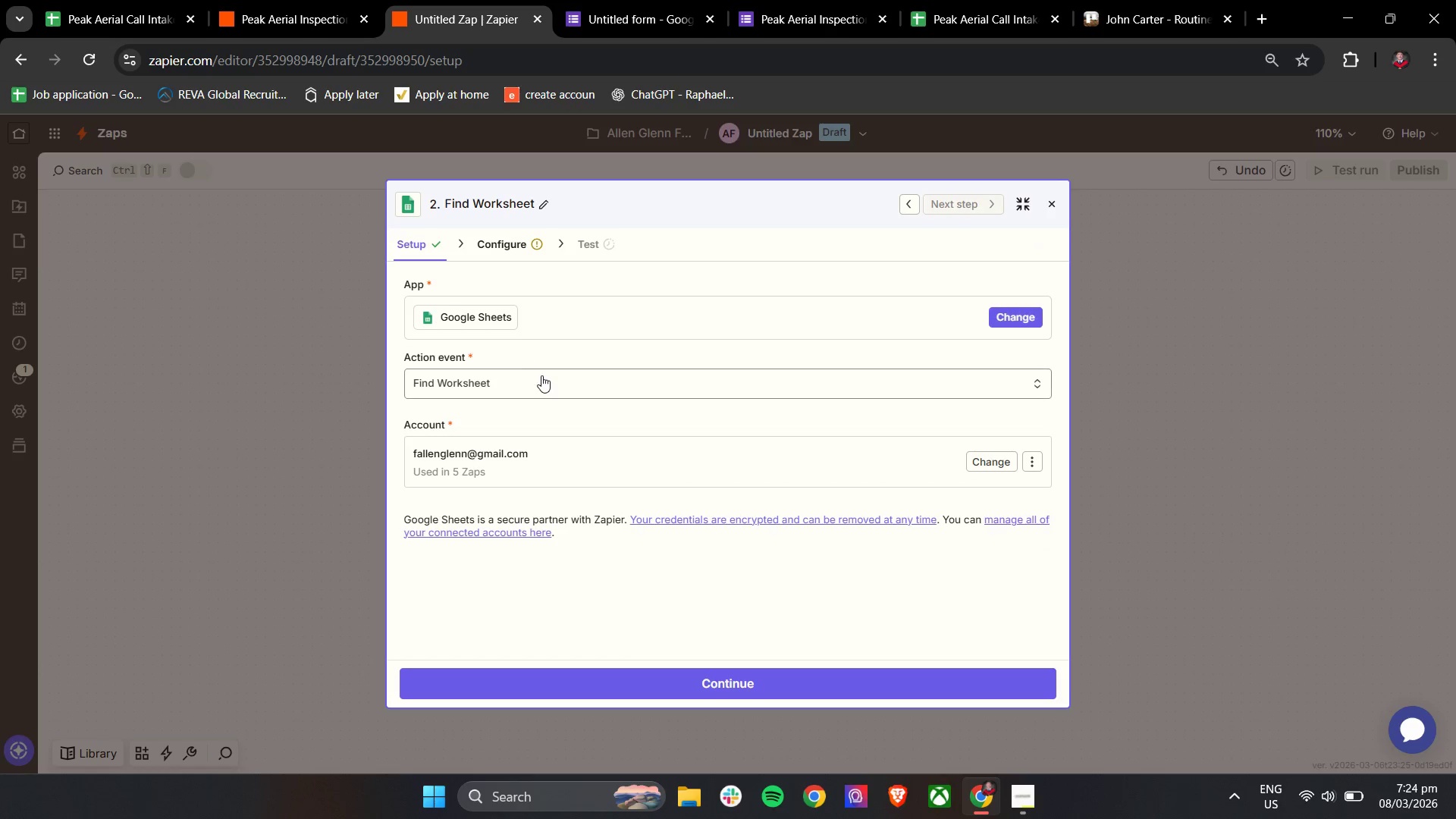 
left_click([545, 375])
 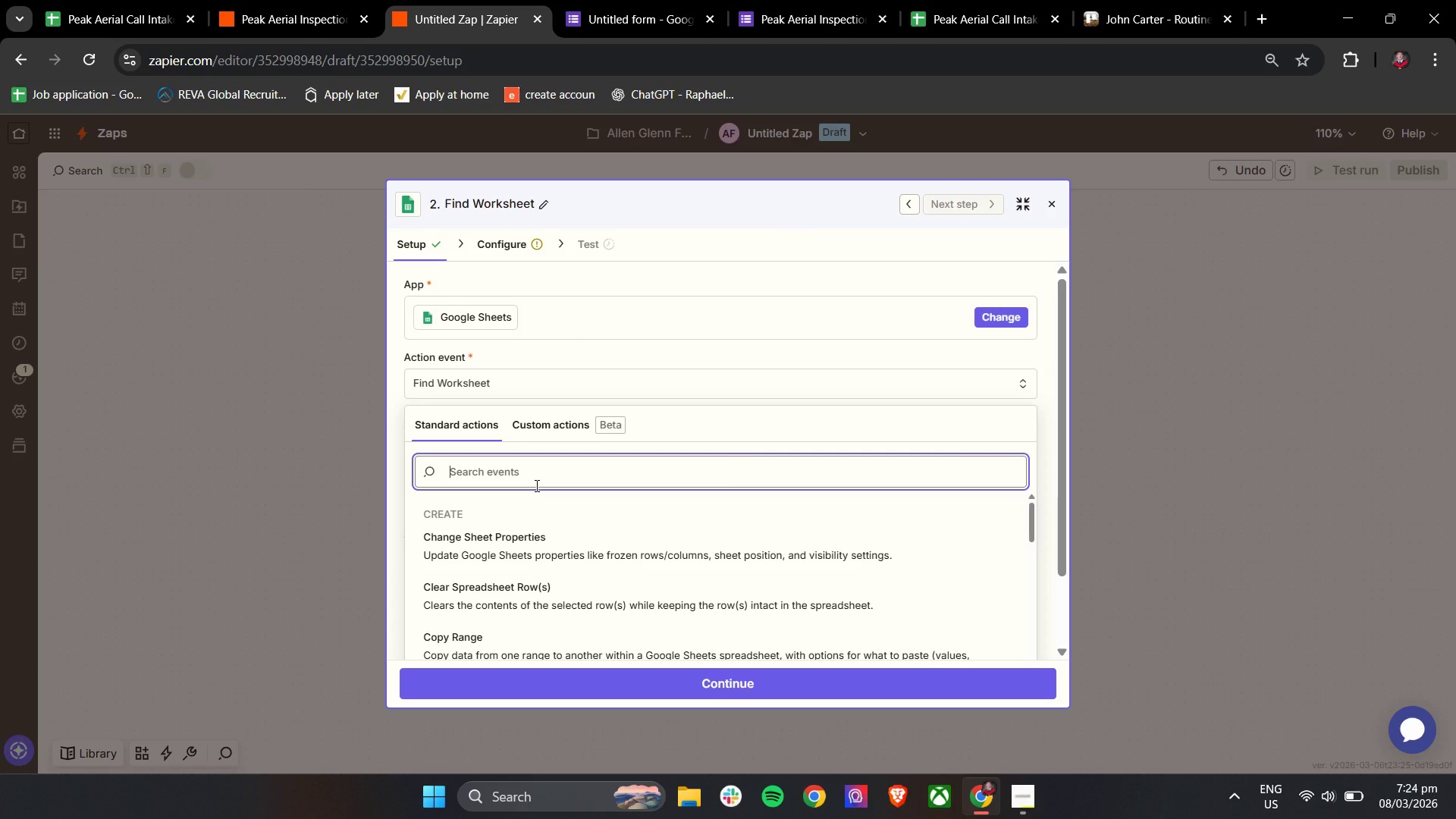 
type(Find)
 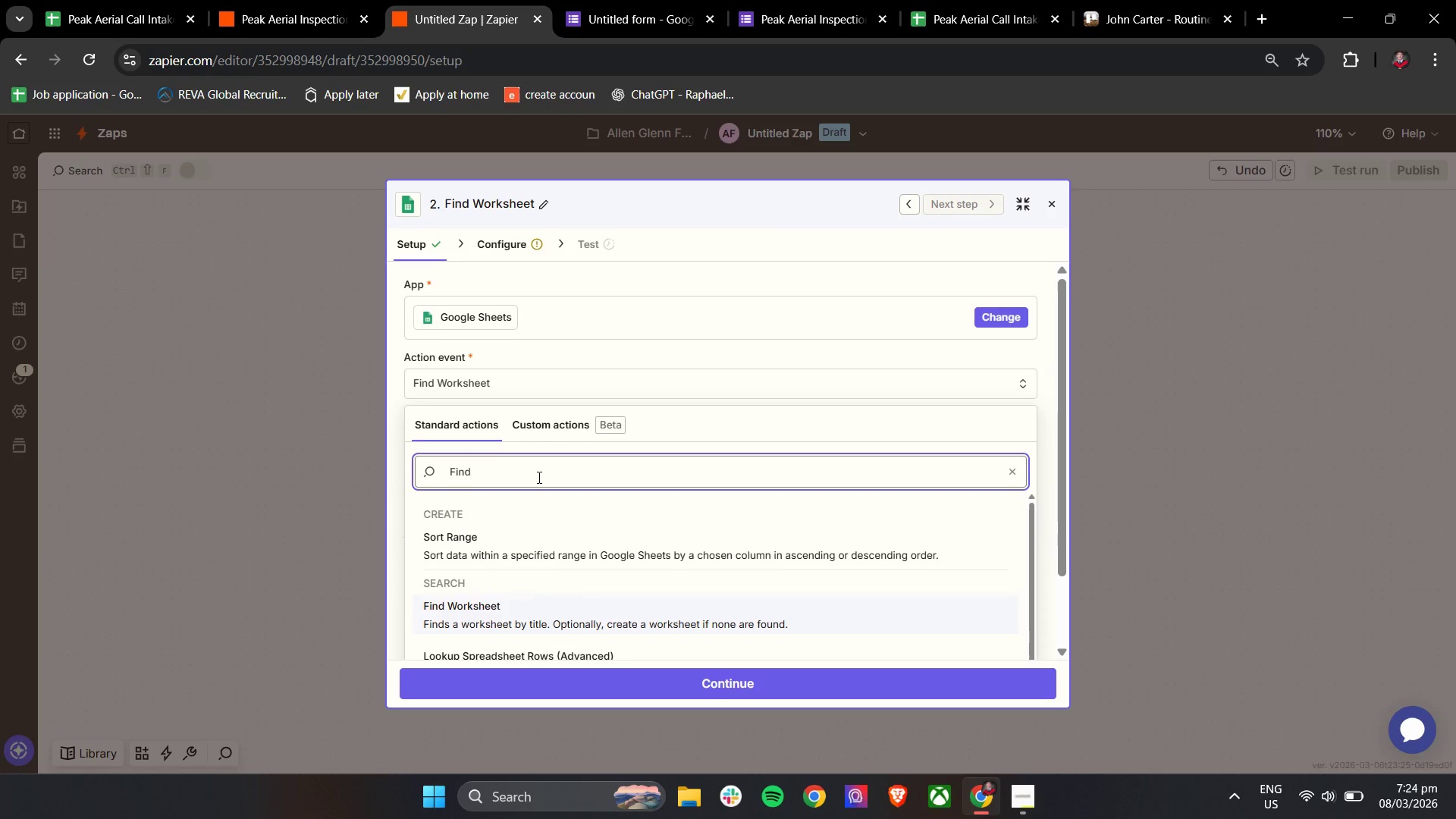 
scroll: coordinate [682, 464], scroll_direction: down, amount: 4.0
 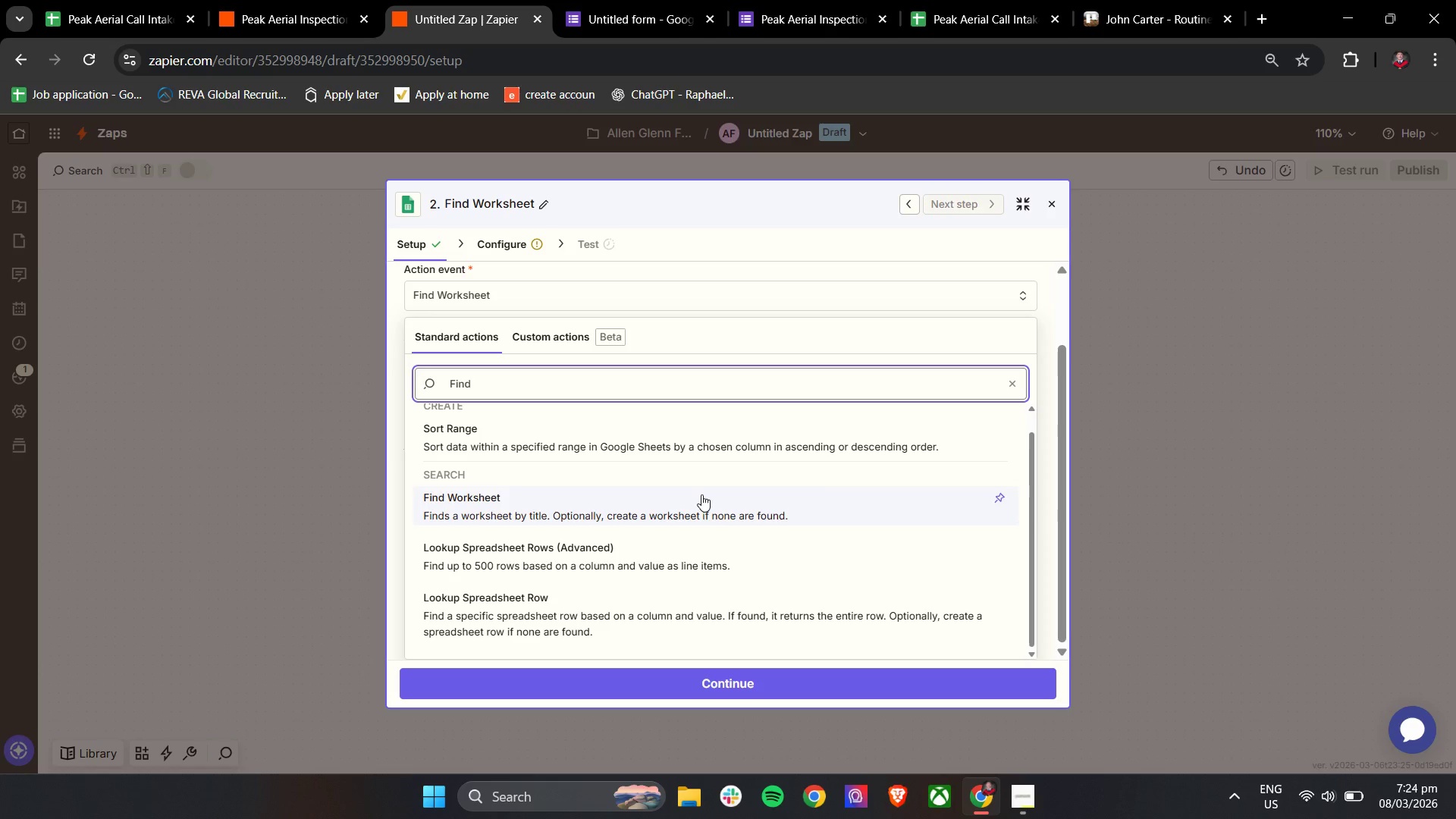 
wait(38.66)
 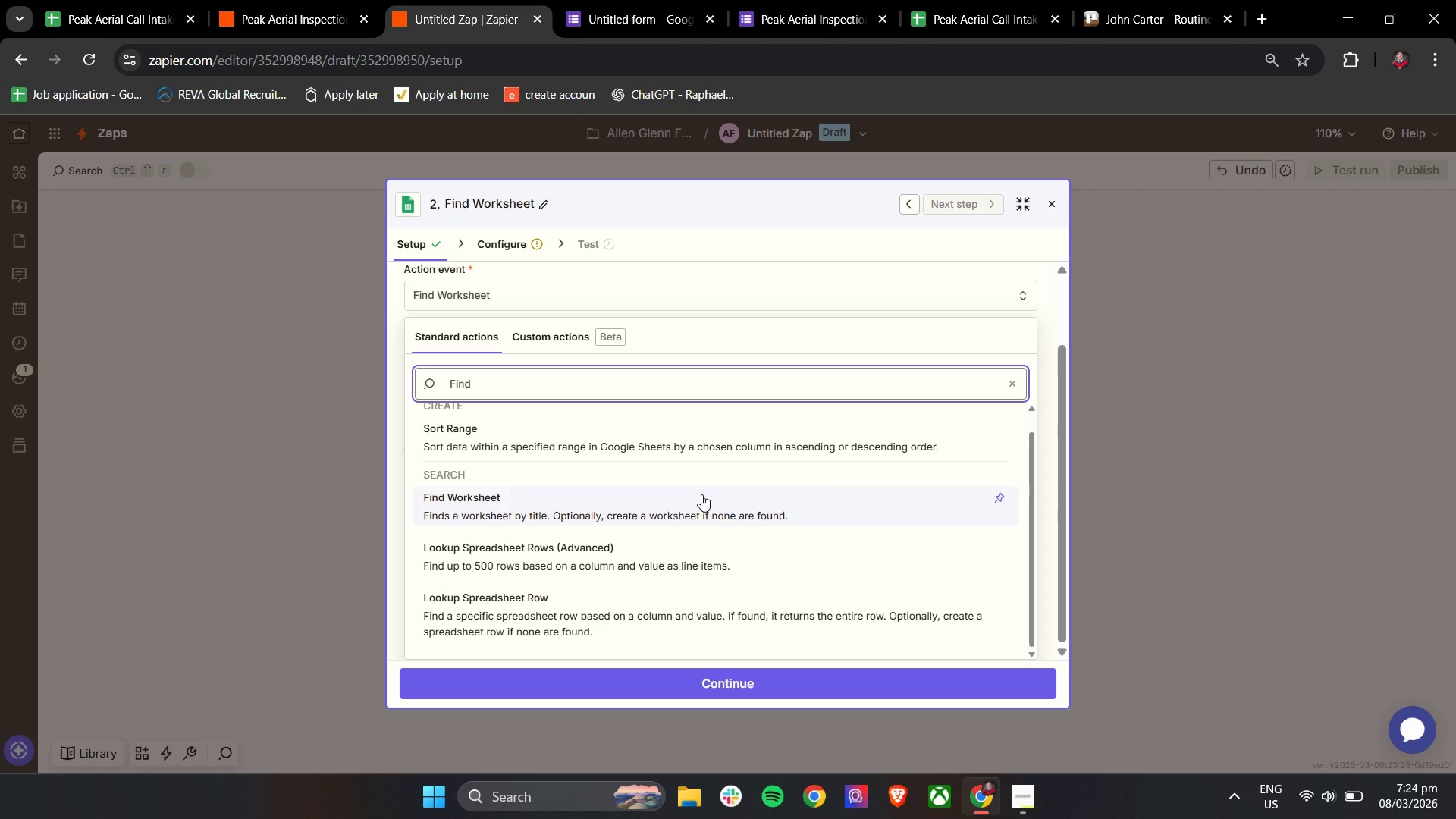 
scroll: coordinate [653, 543], scroll_direction: down, amount: 3.0
 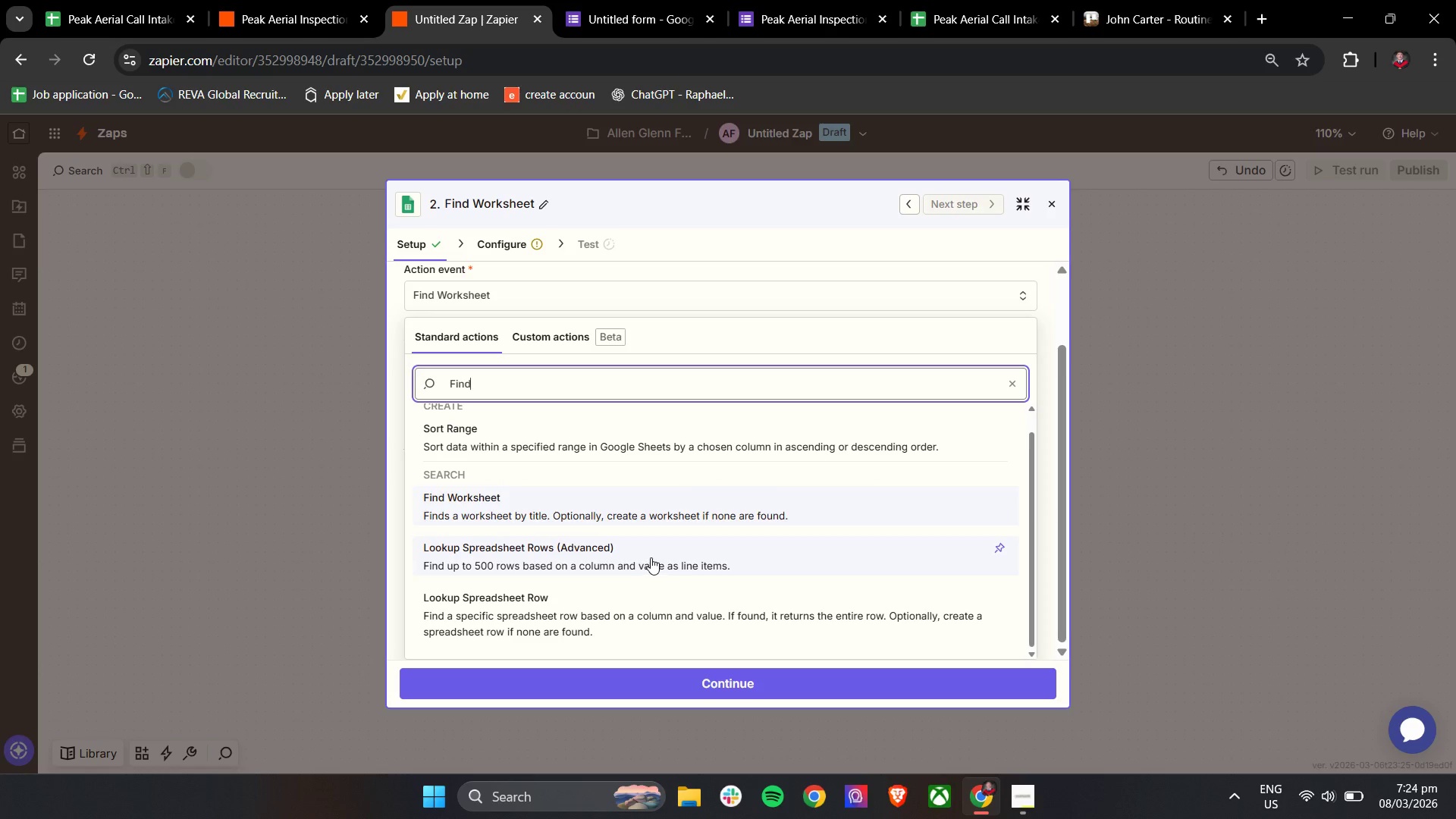 
wait(5.85)
 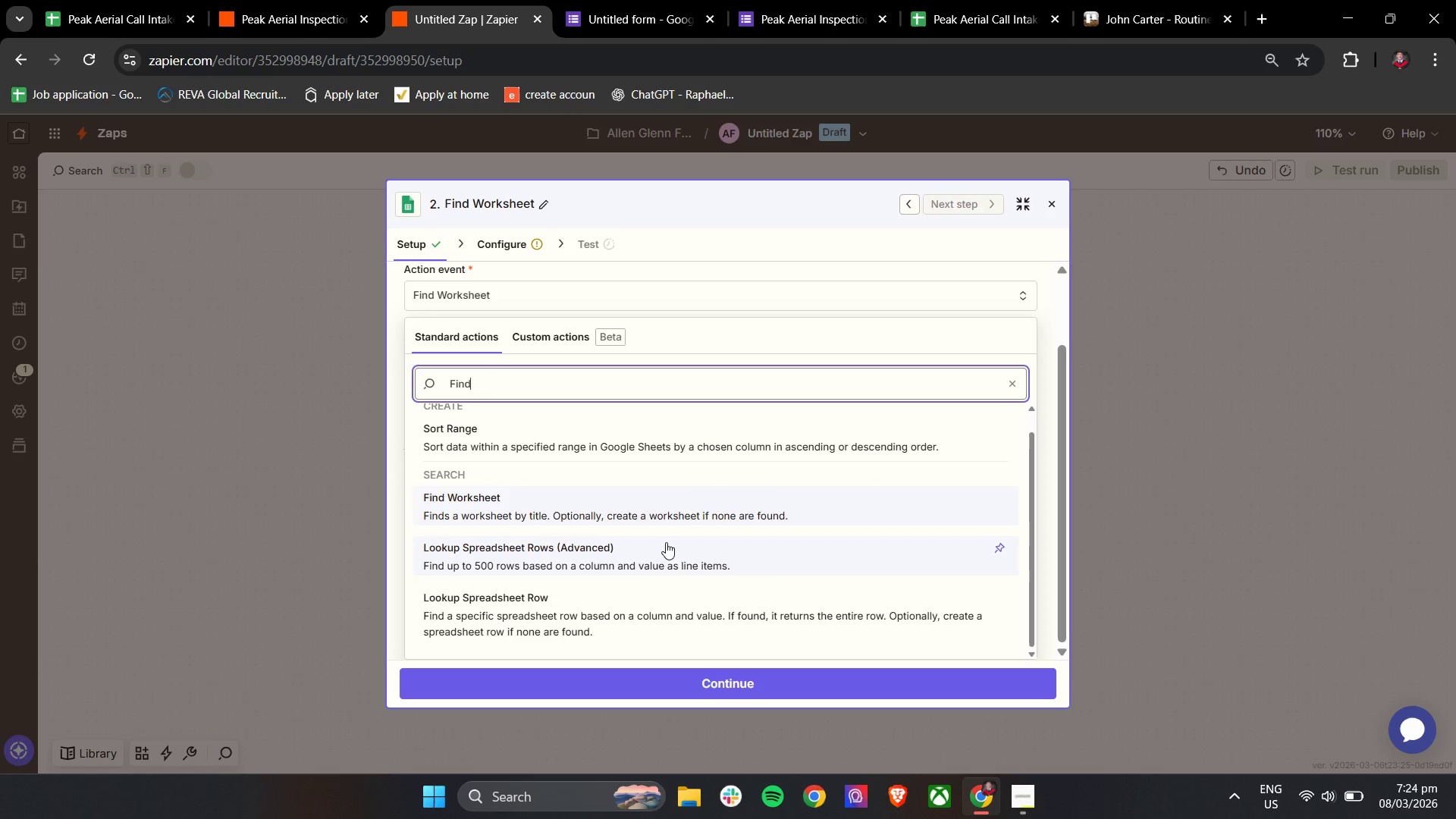 
left_click([708, 566])
 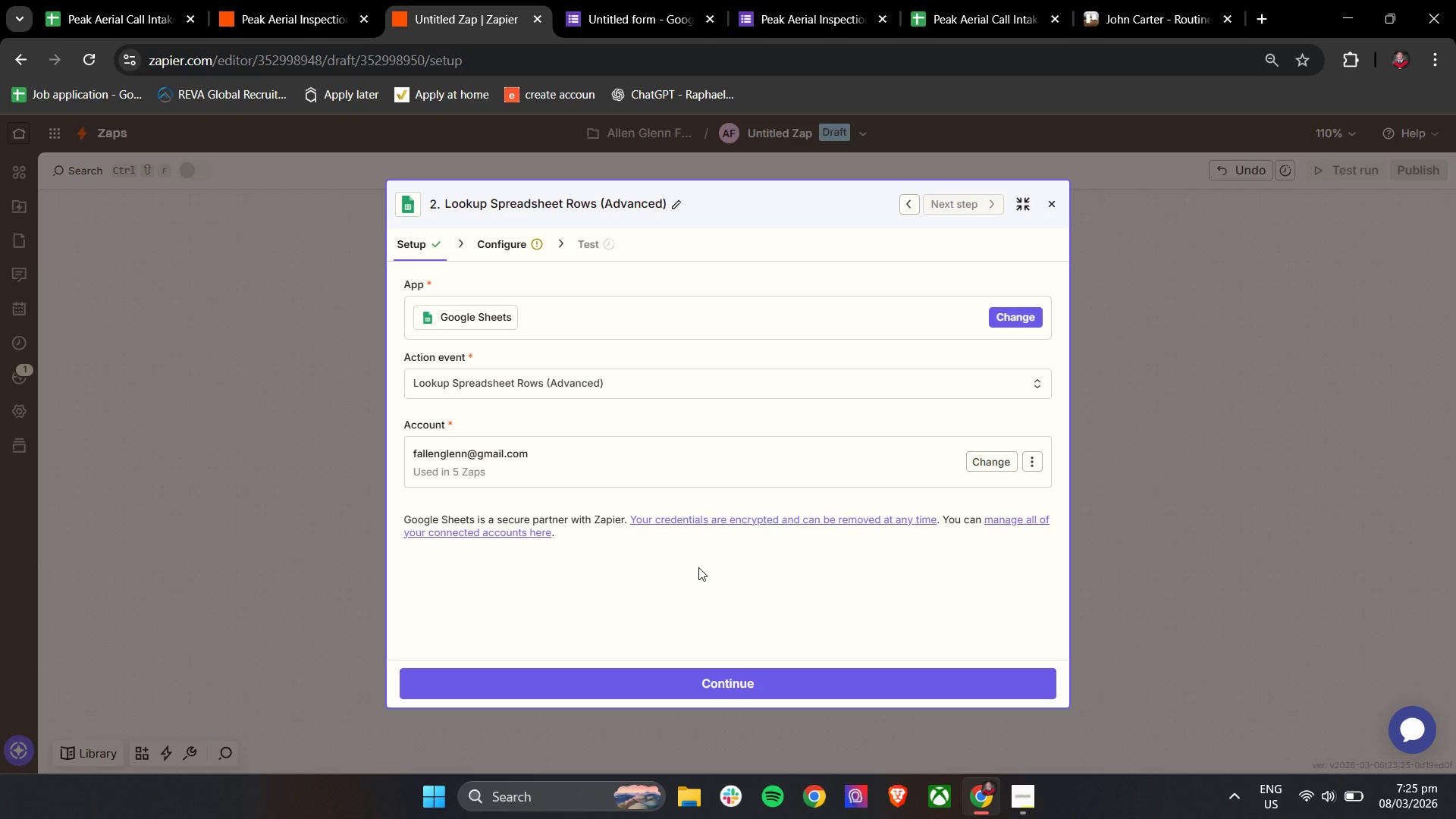 
wait(6.83)
 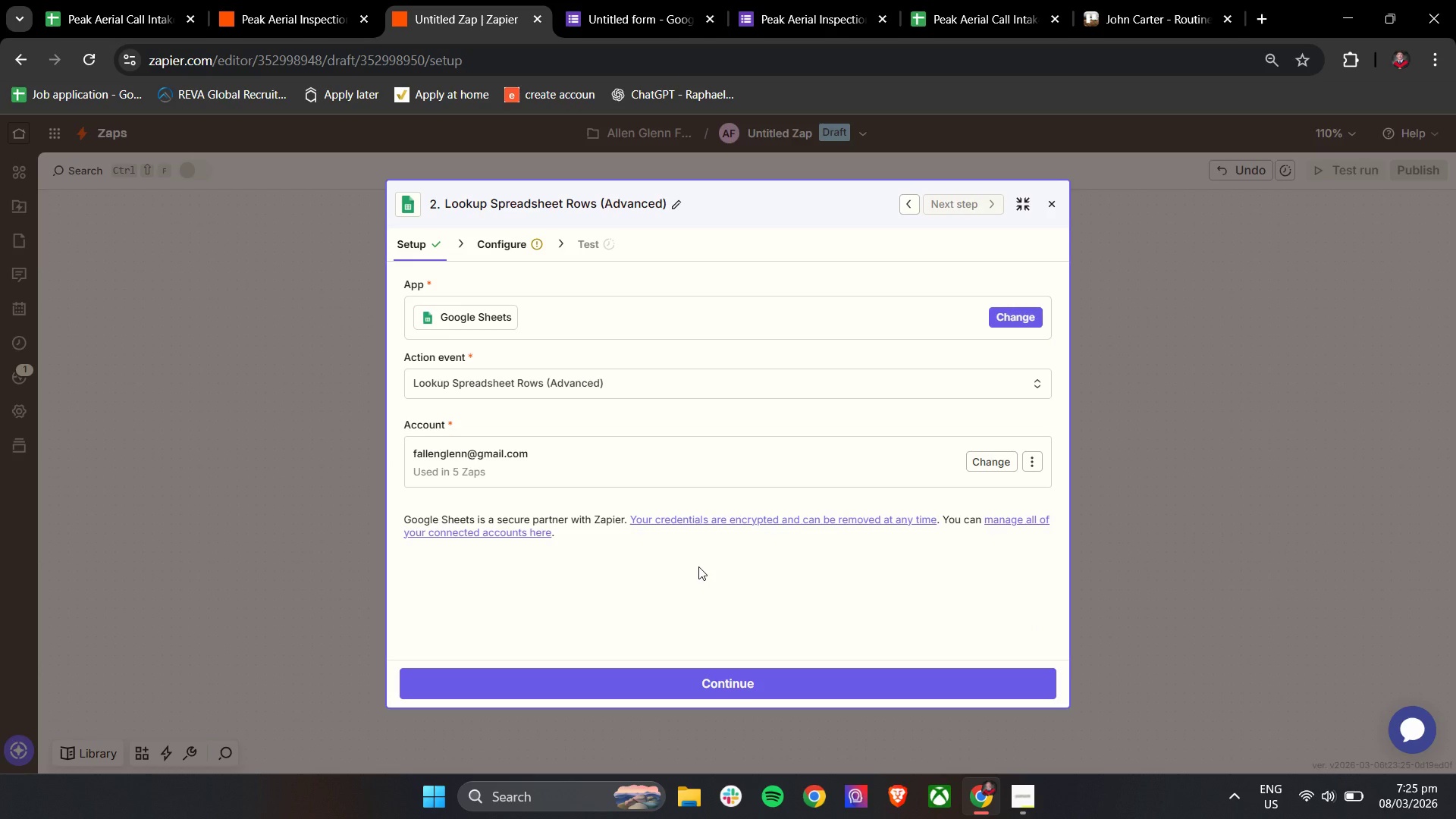 
left_click([652, 680])
 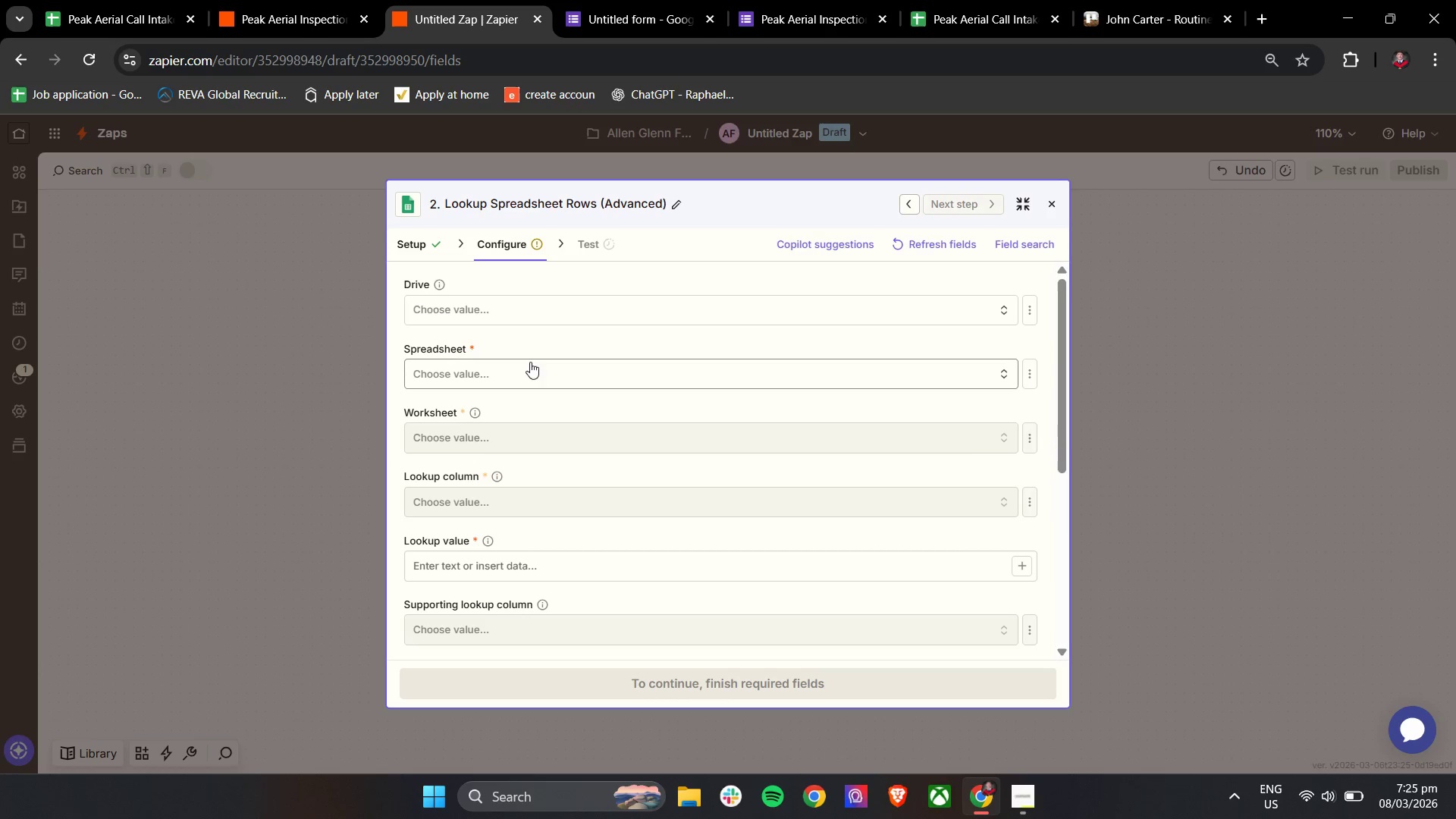 
left_click([514, 379])
 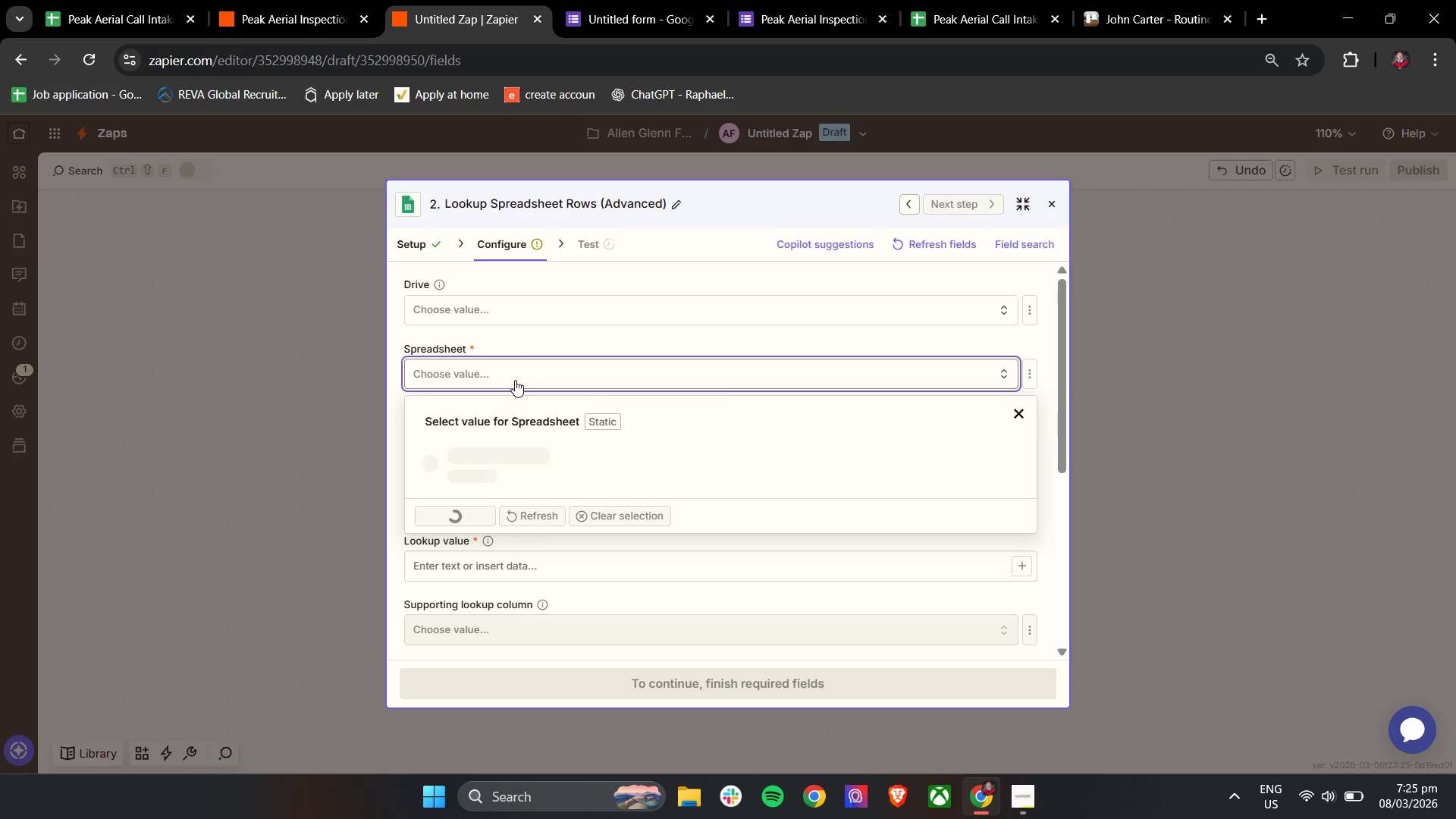 
wait(10.11)
 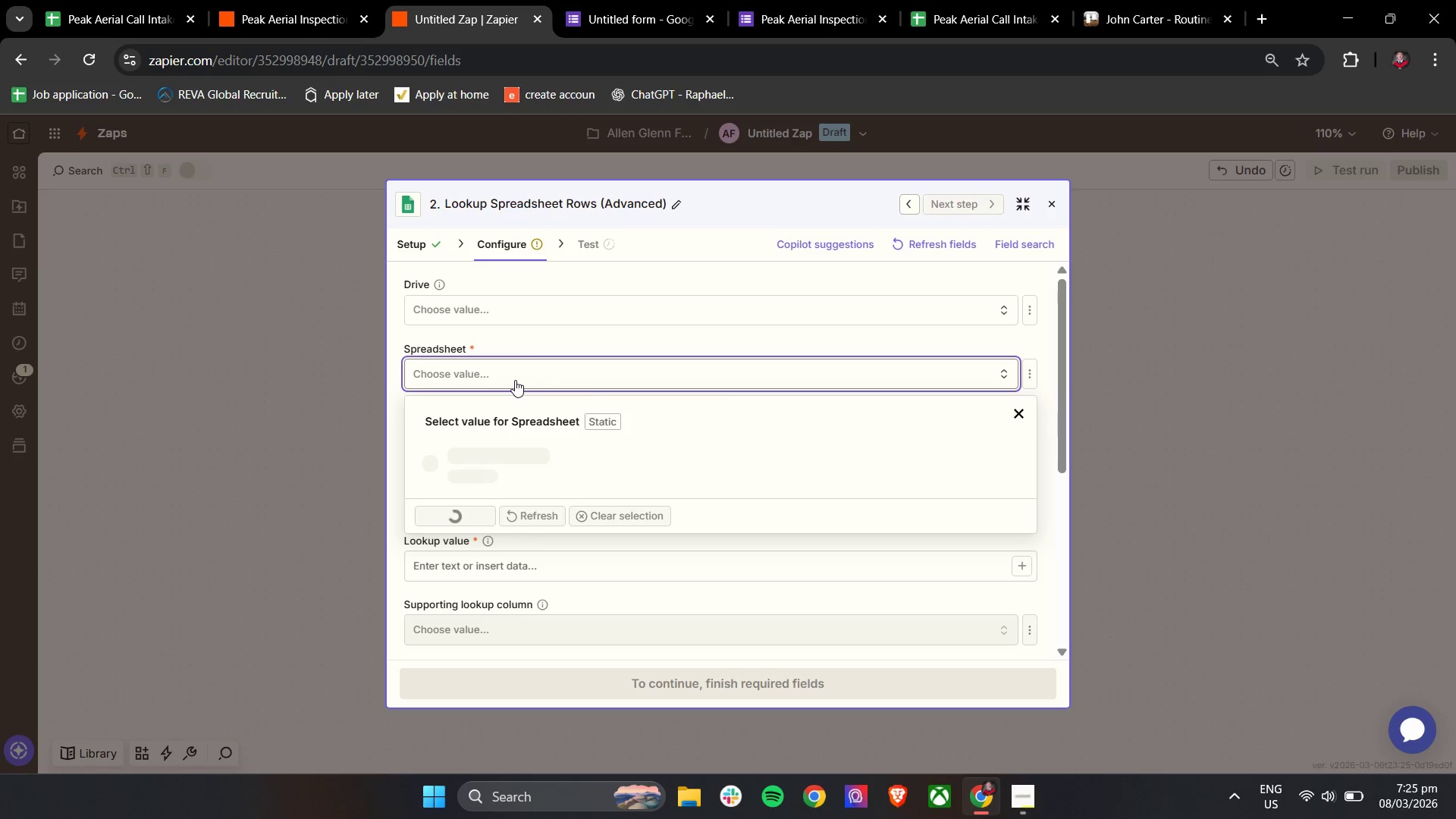 
left_click([390, 343])
 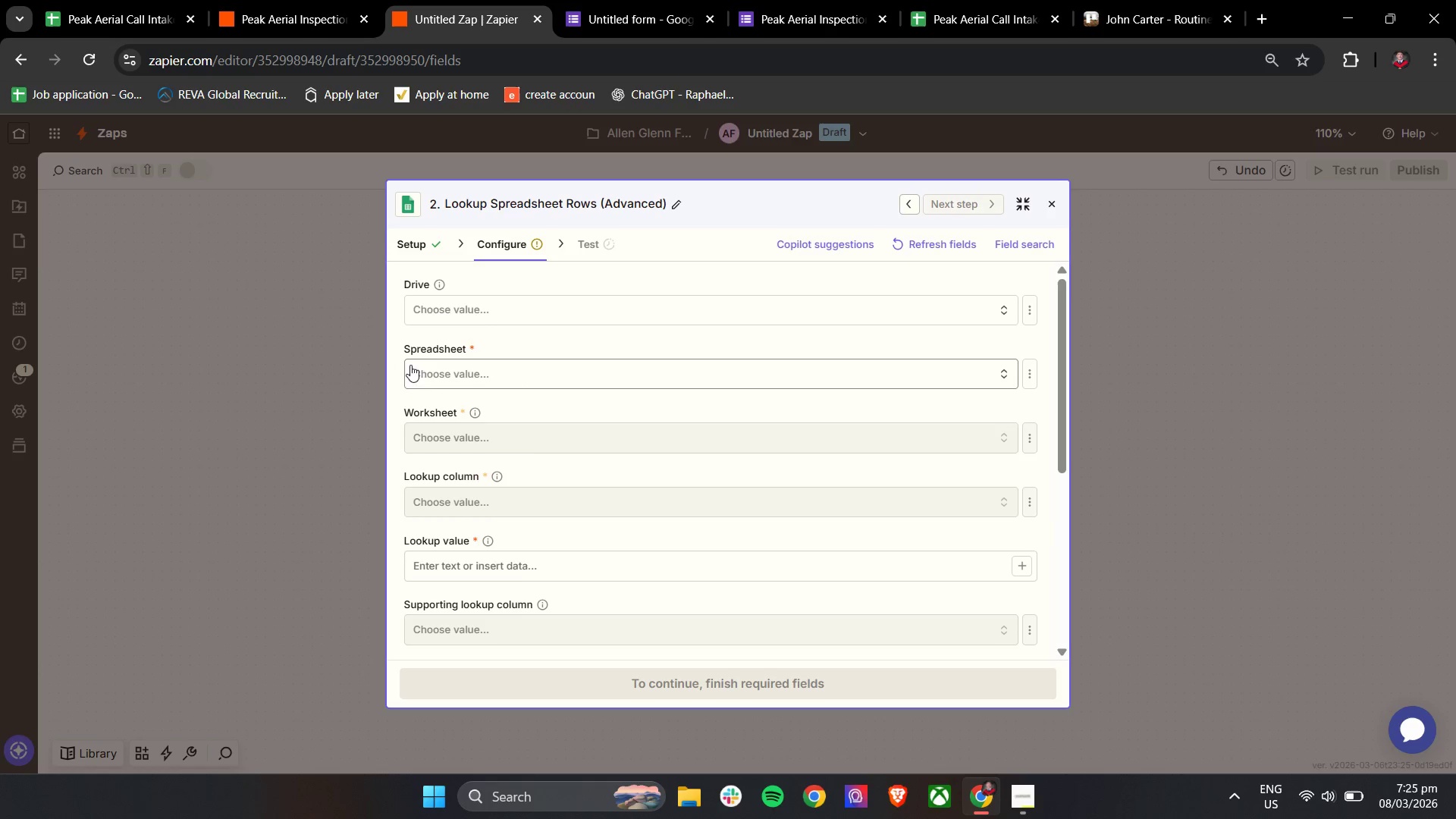 
scroll: coordinate [431, 381], scroll_direction: down, amount: 1.0
 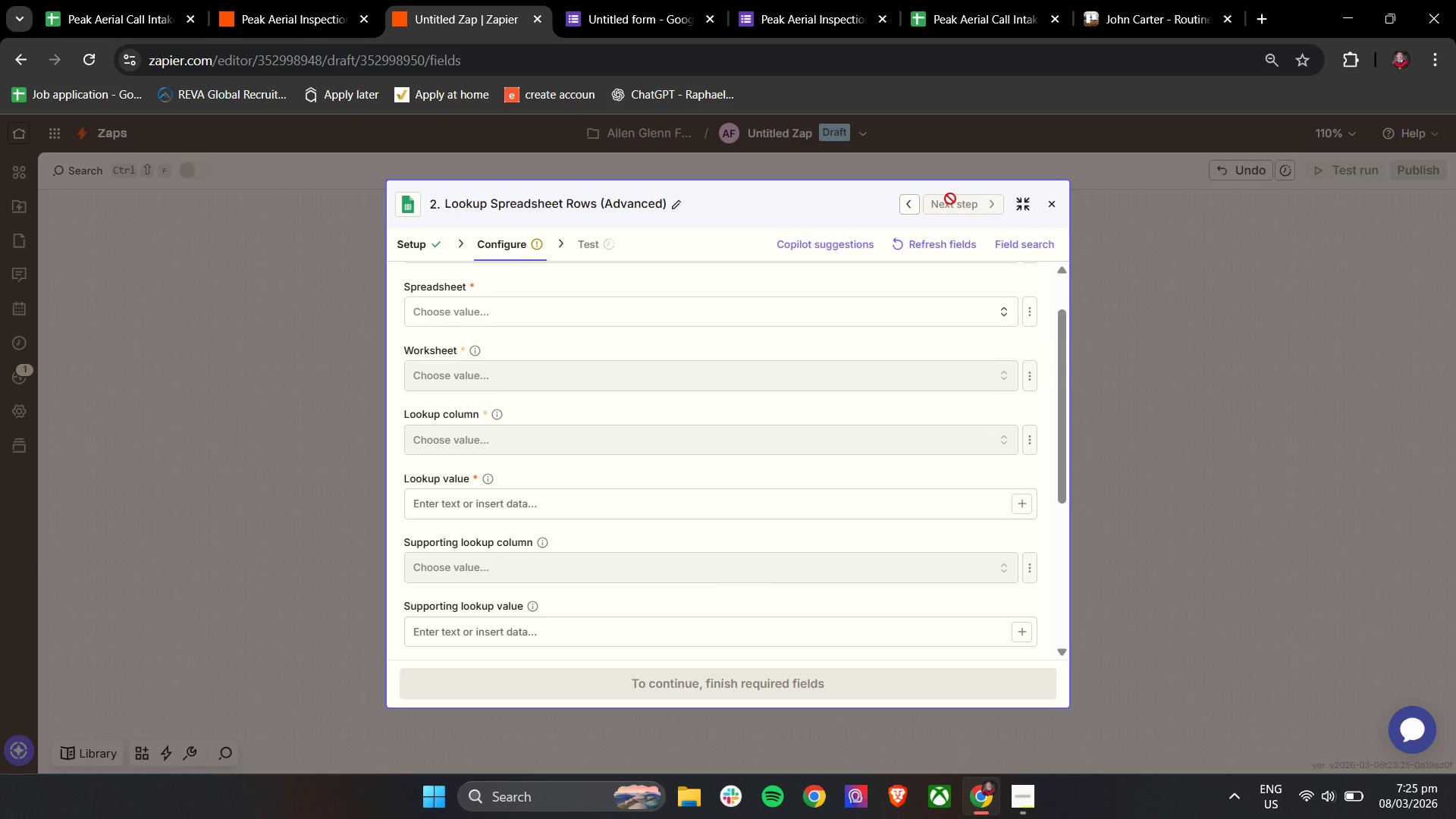 
left_click([913, 205])
 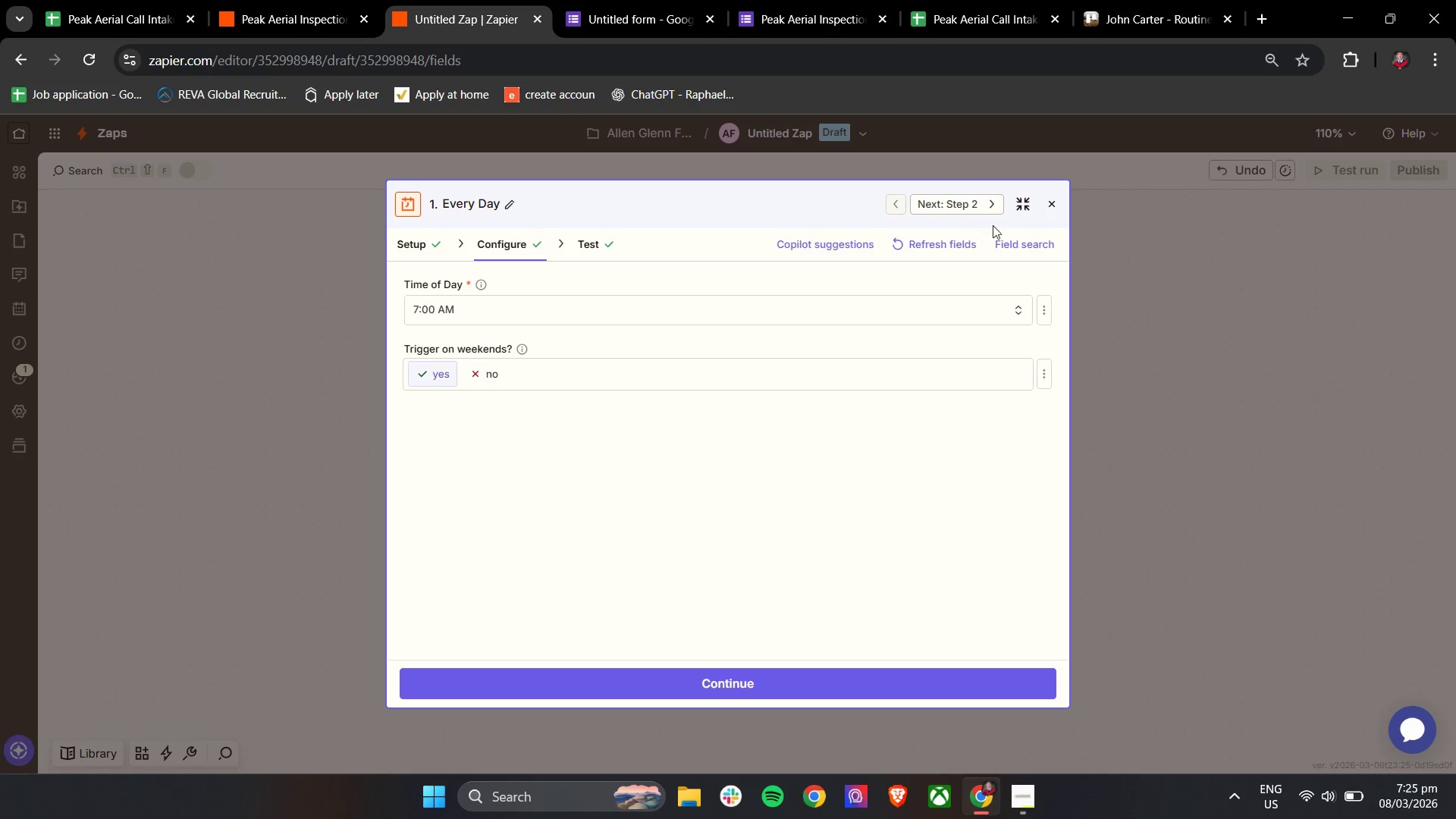 
left_click([996, 208])
 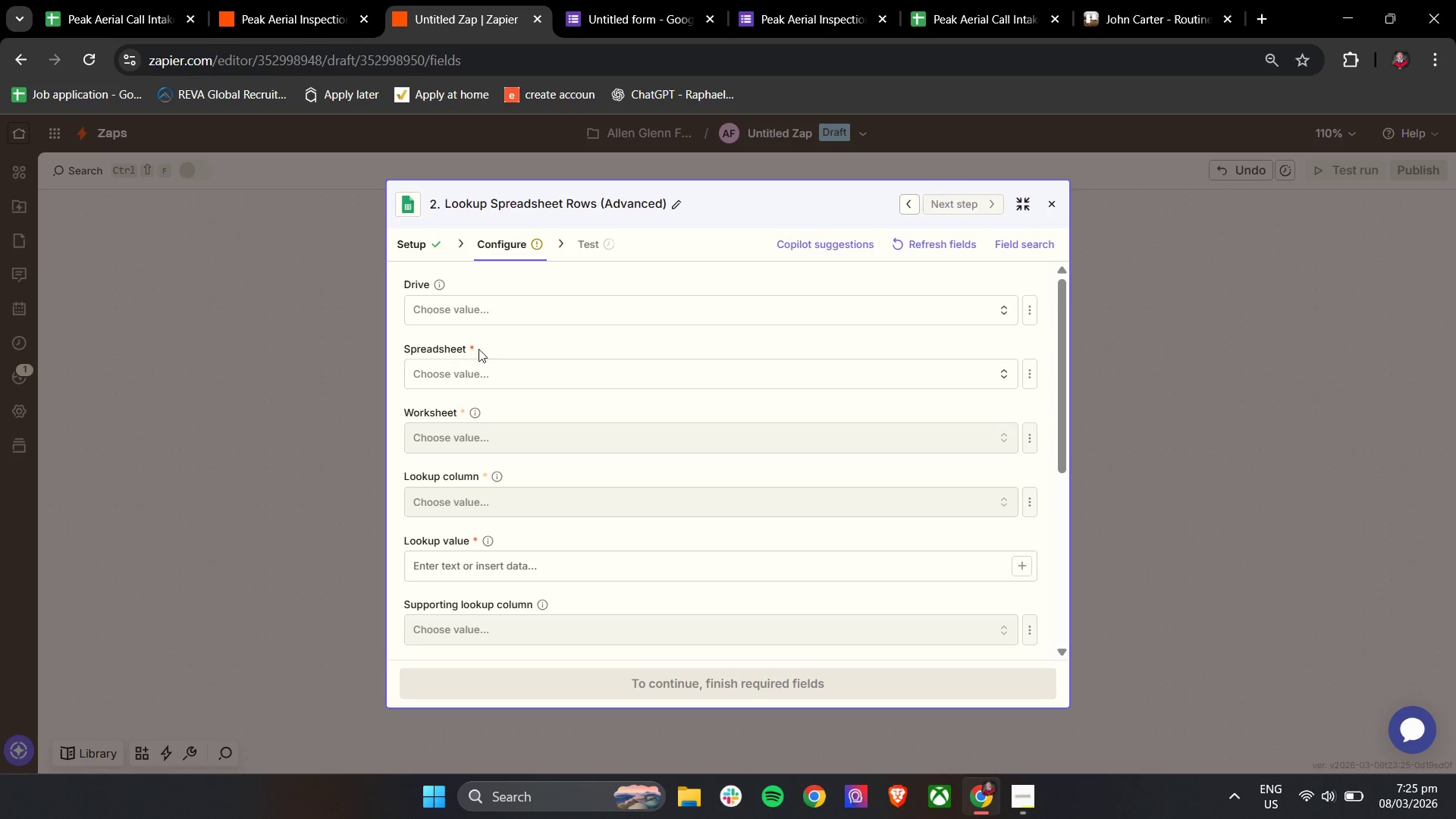 
left_click([437, 243])
 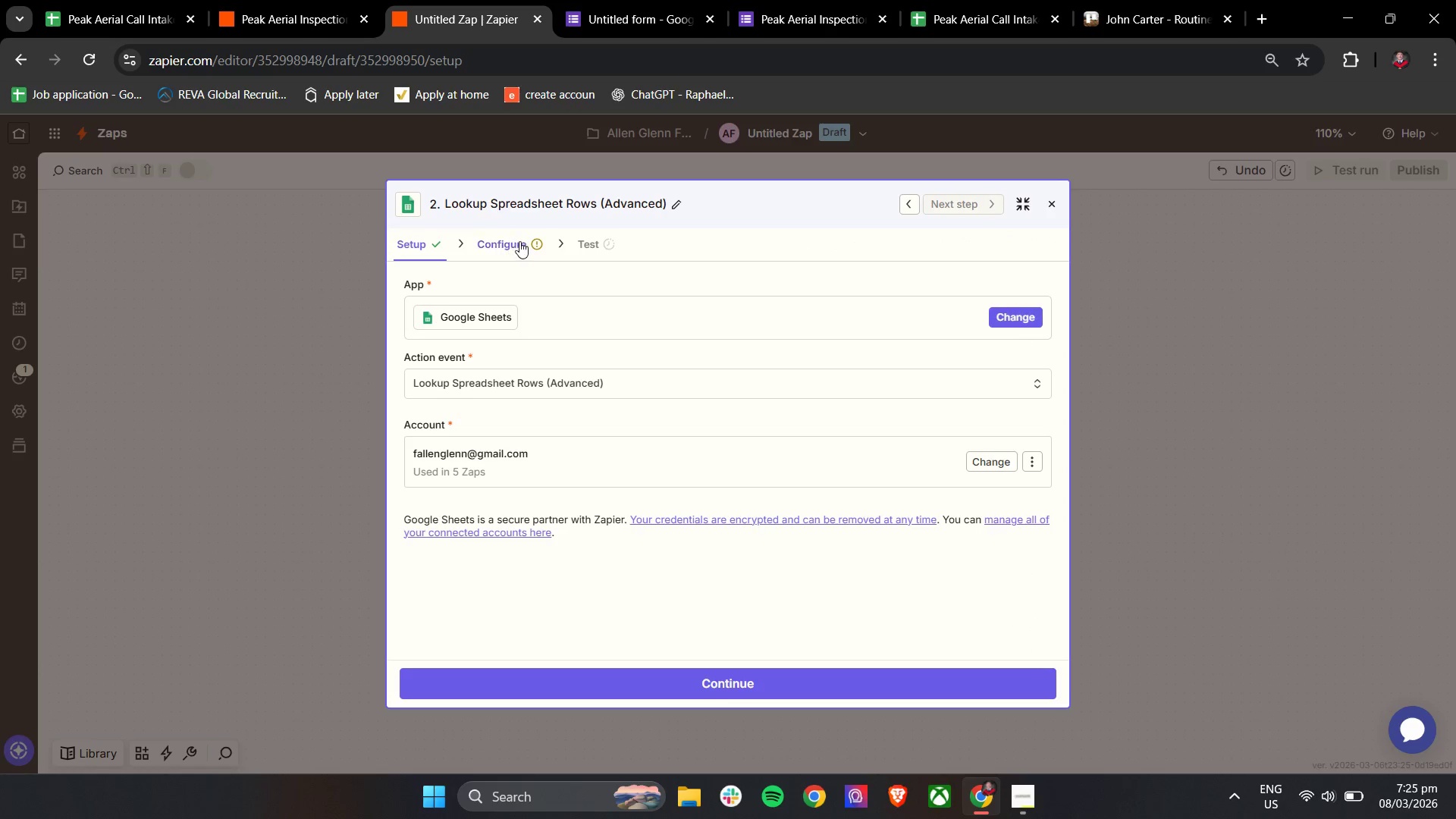 
left_click([522, 239])
 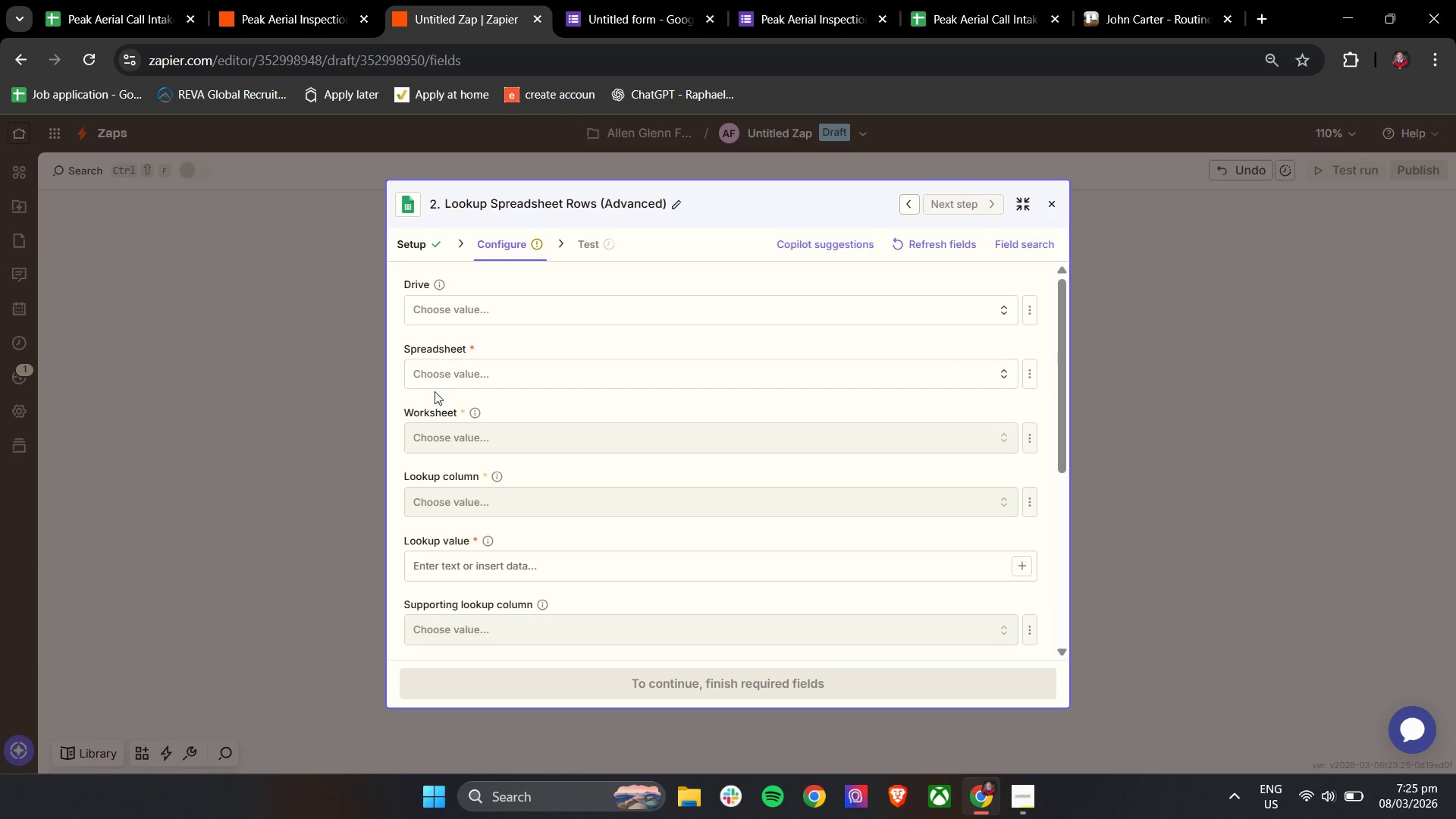 
left_click([463, 370])
 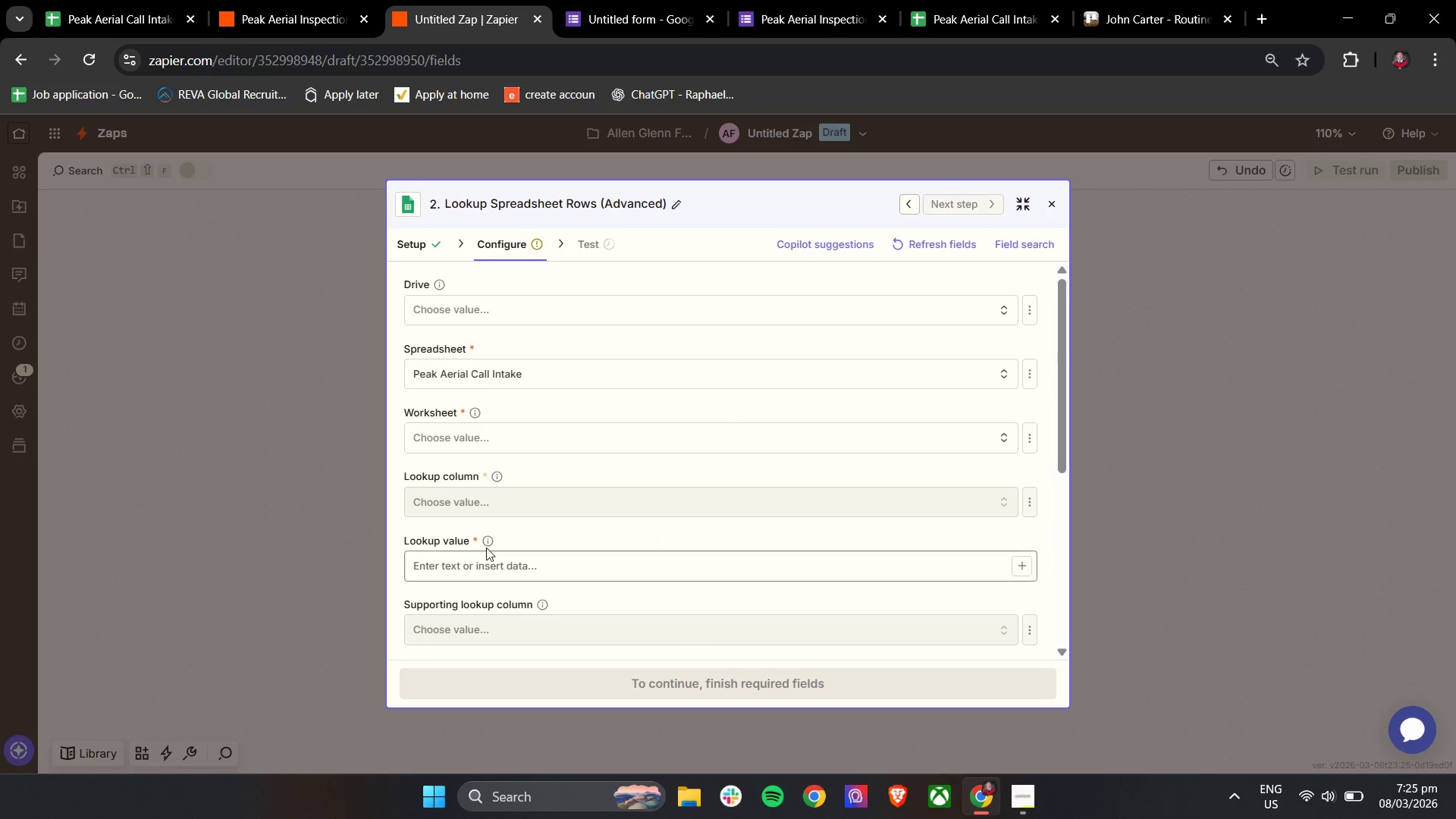 
left_click([398, 404])
 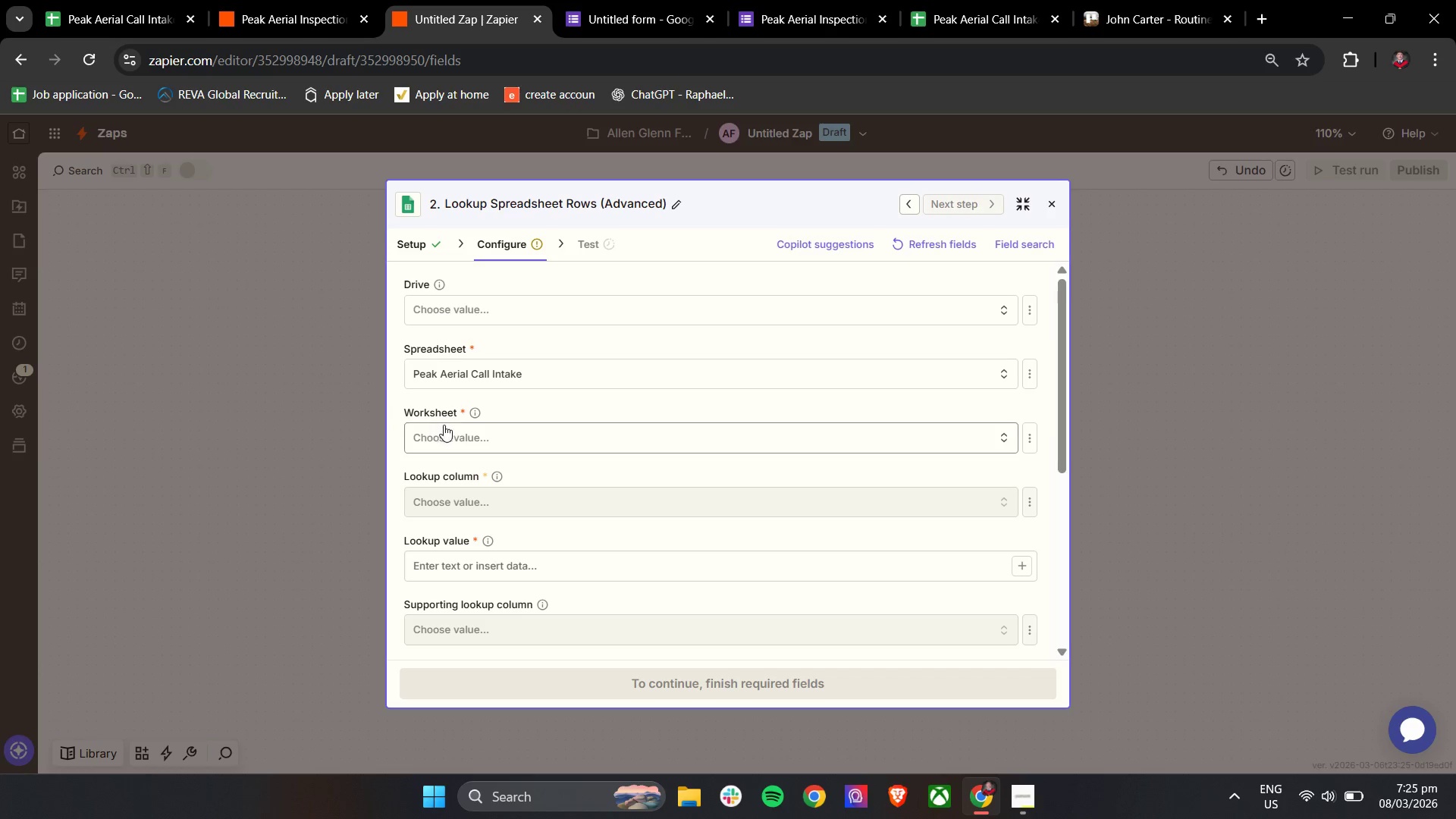 
mouse_move([470, 442])
 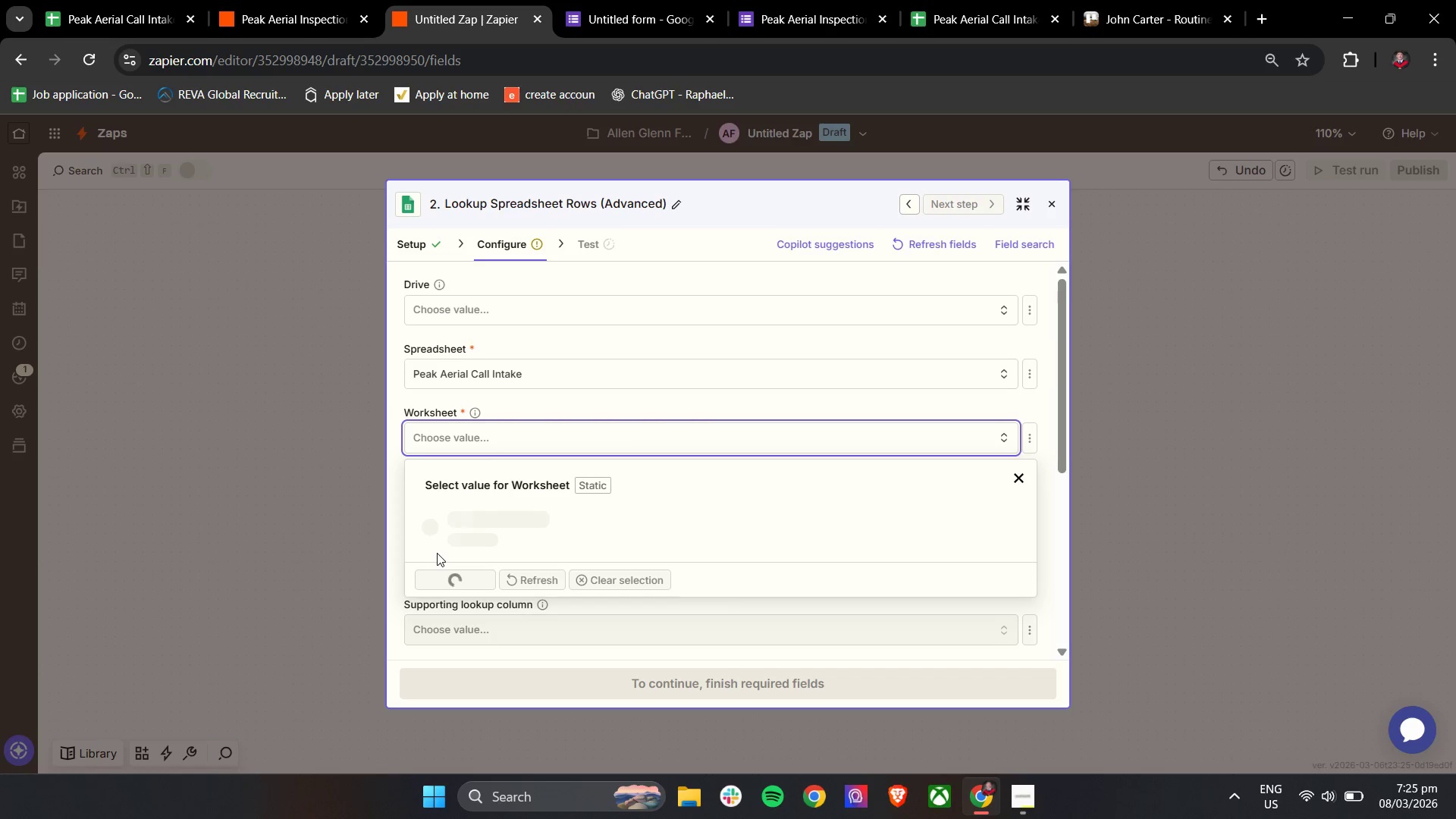 
scroll: coordinate [498, 536], scroll_direction: down, amount: 3.0
 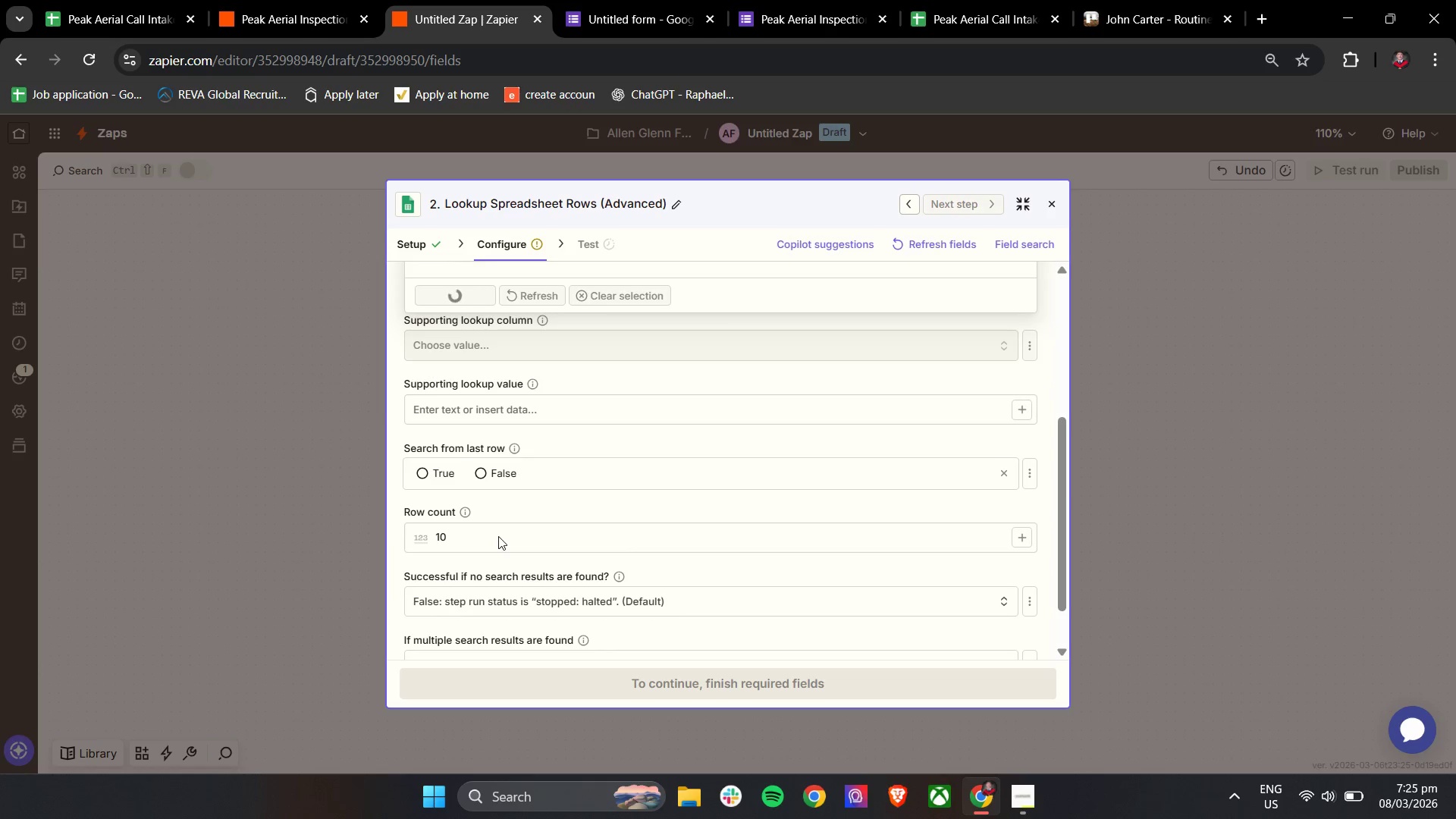 
scroll: coordinate [498, 536], scroll_direction: up, amount: 2.0
 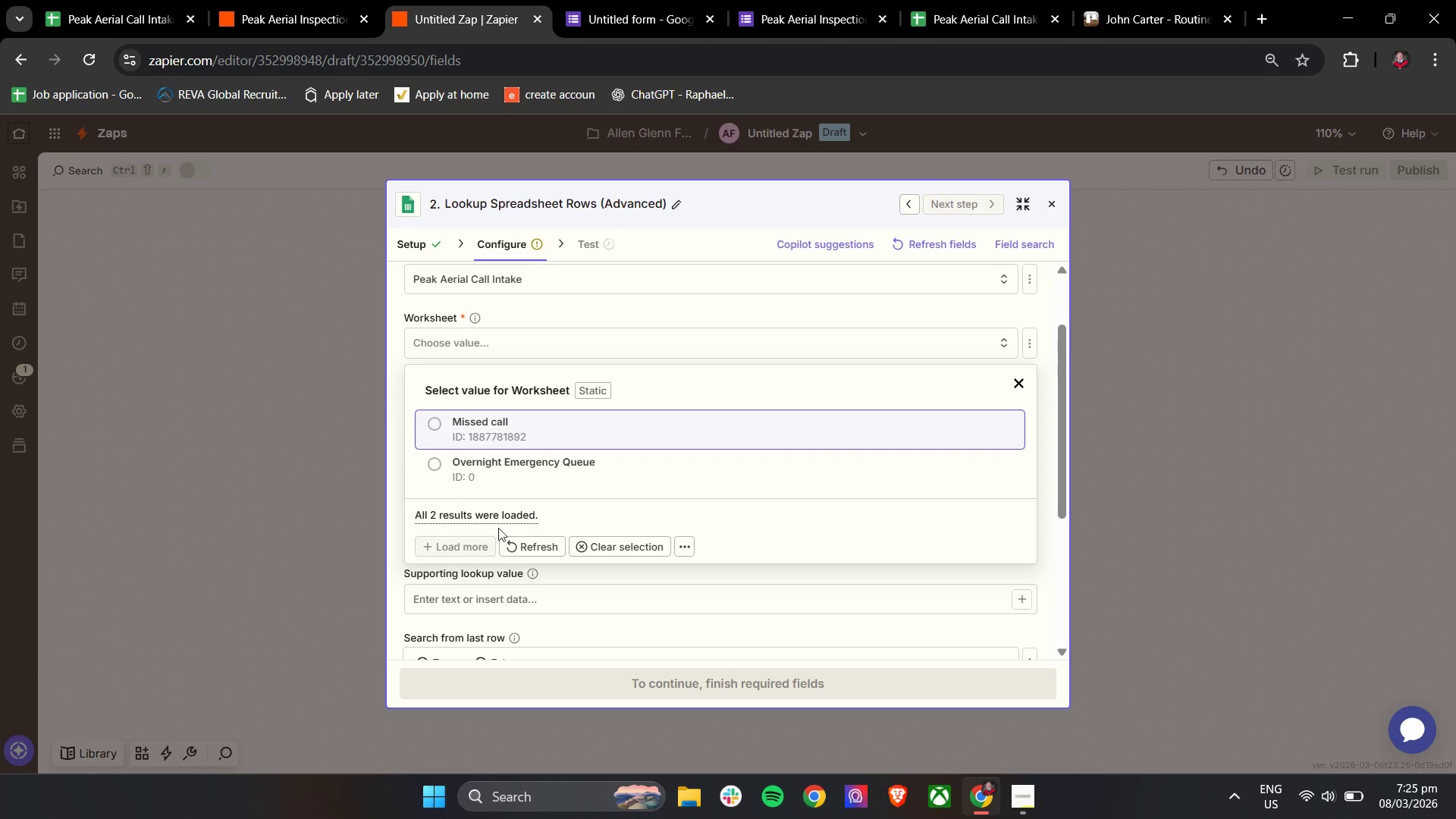 
left_click([522, 462])
 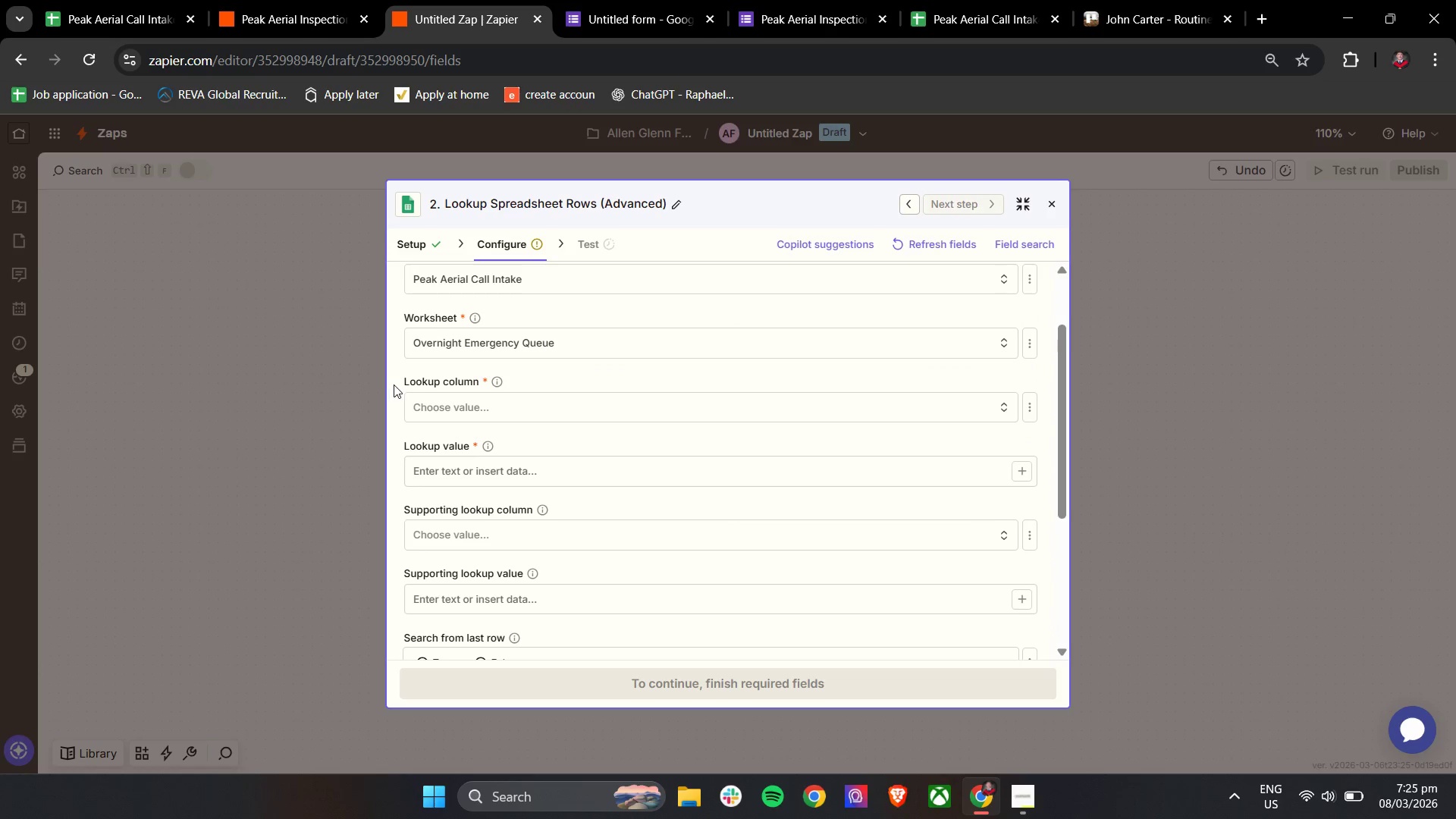 
double_click([452, 405])
 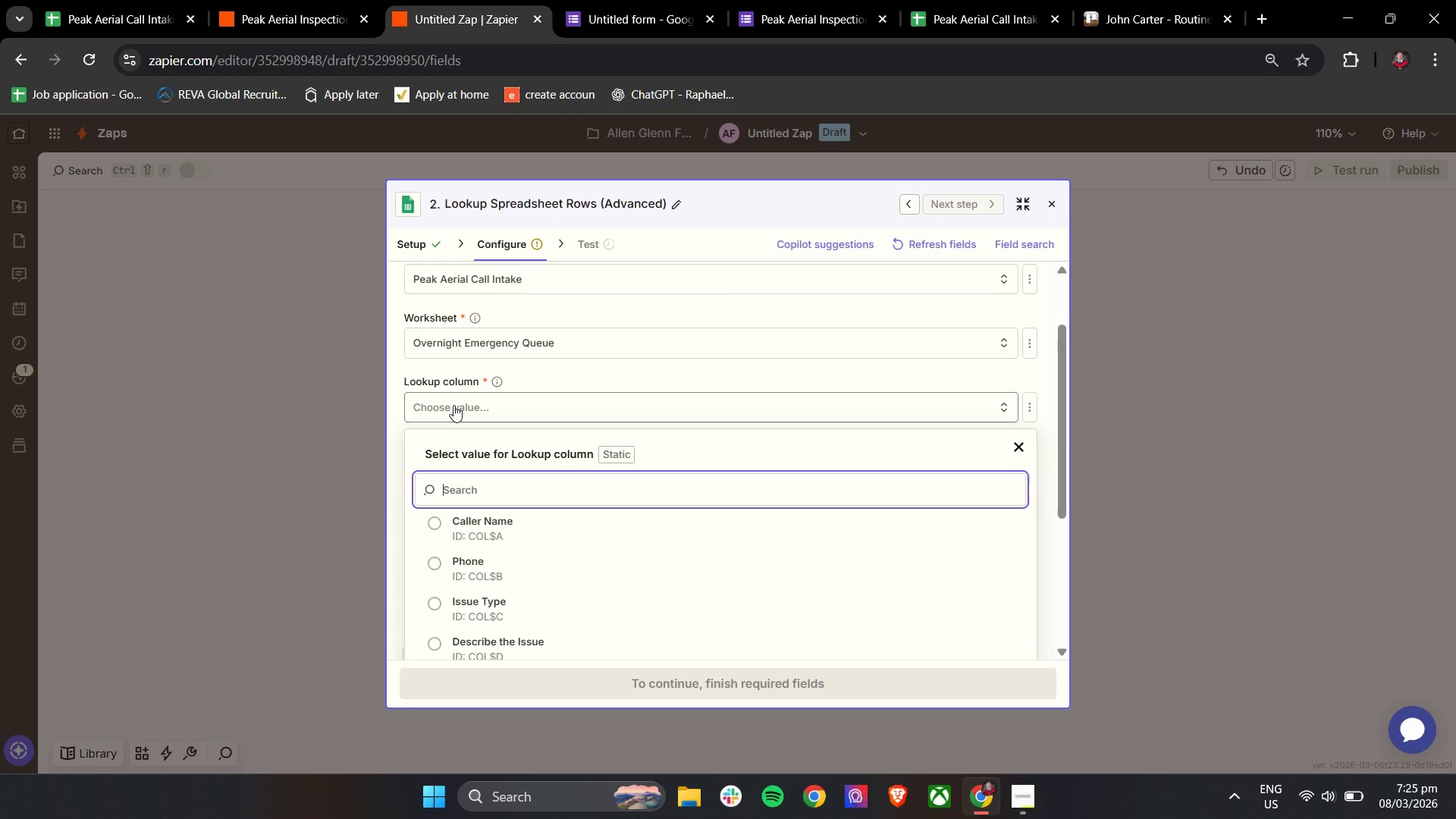 
wait(5.76)
 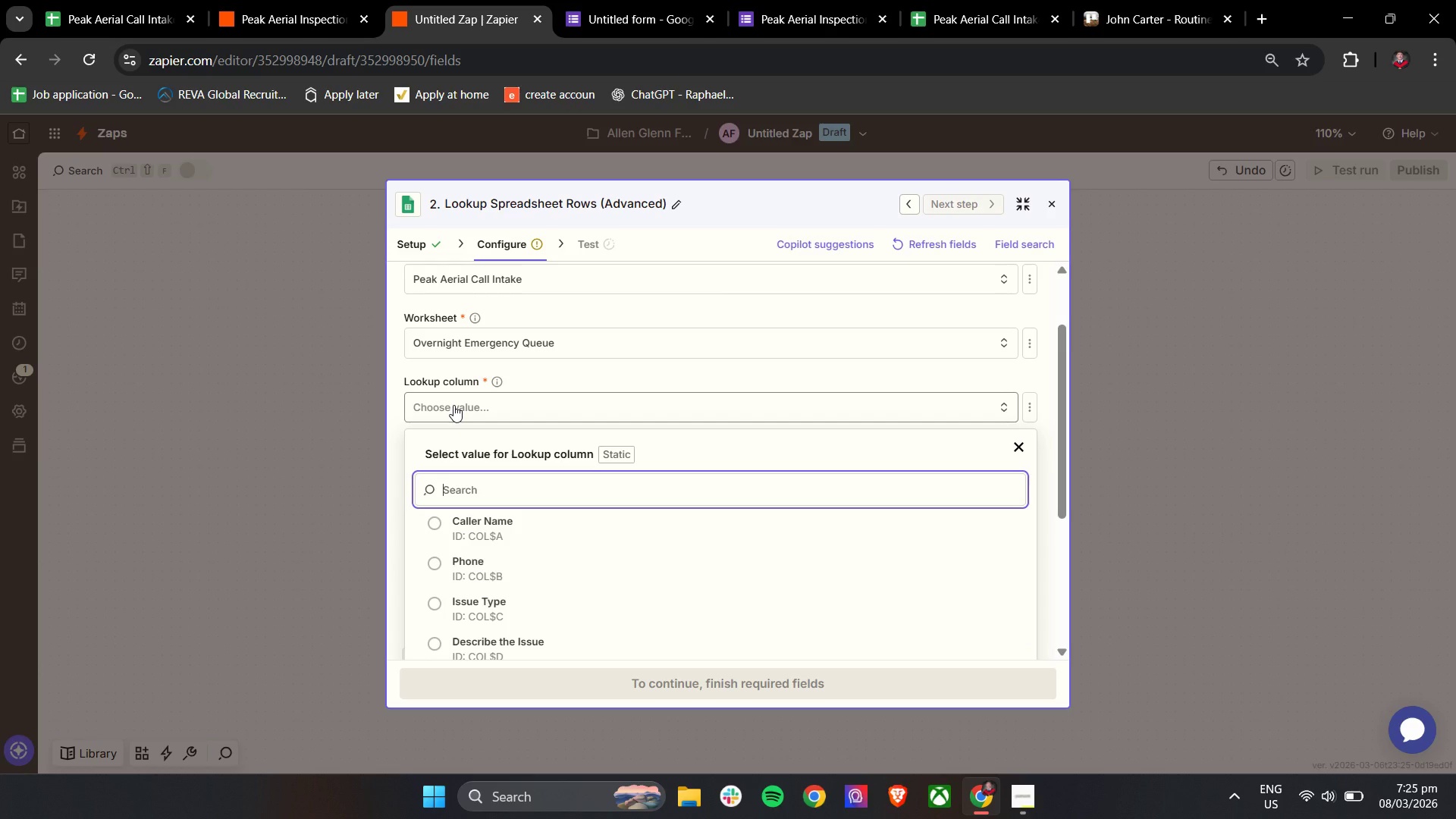 
left_click([473, 528])
 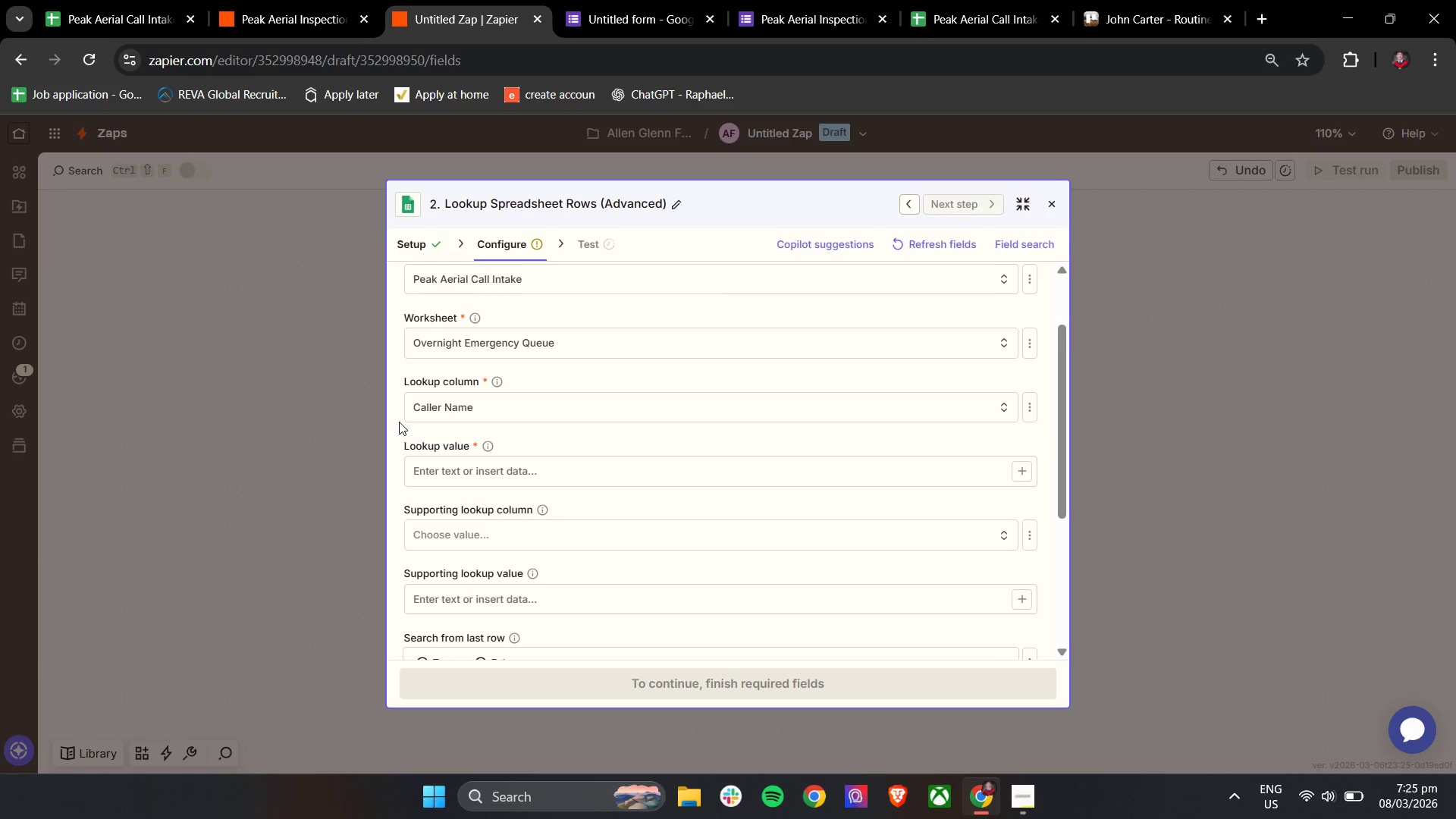 
left_click([393, 416])
 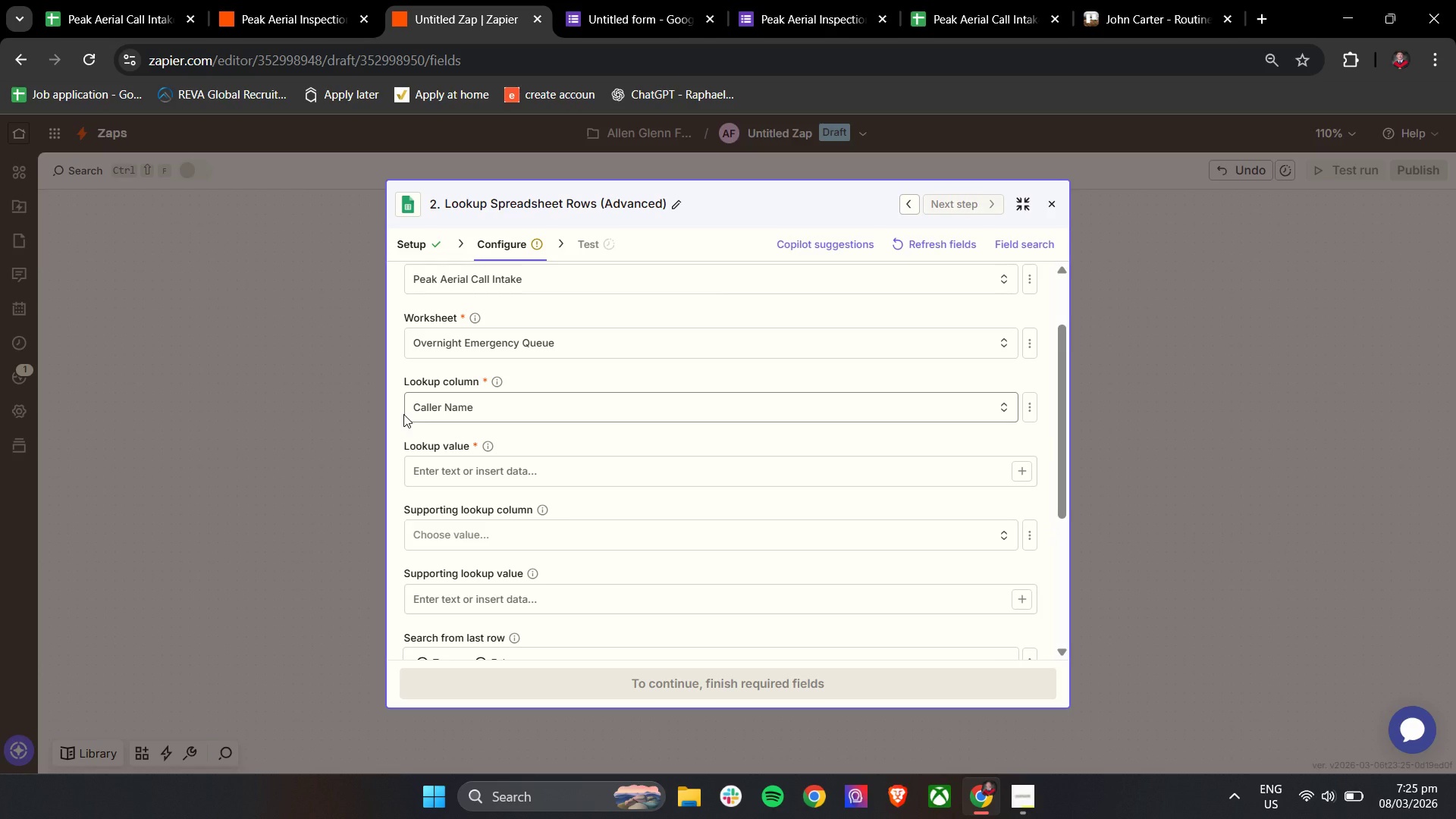 
wait(6.47)
 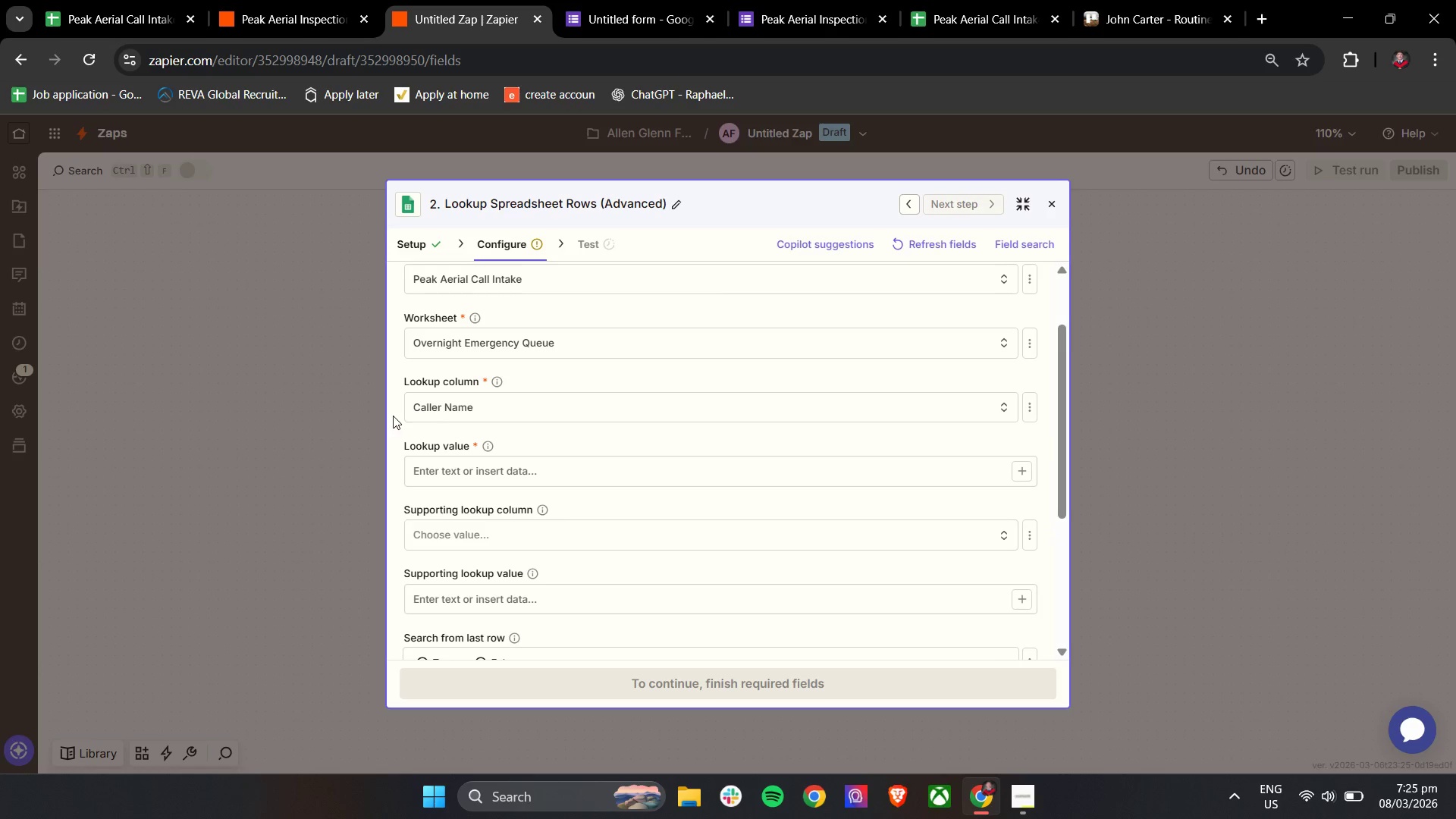 
left_click([447, 466])
 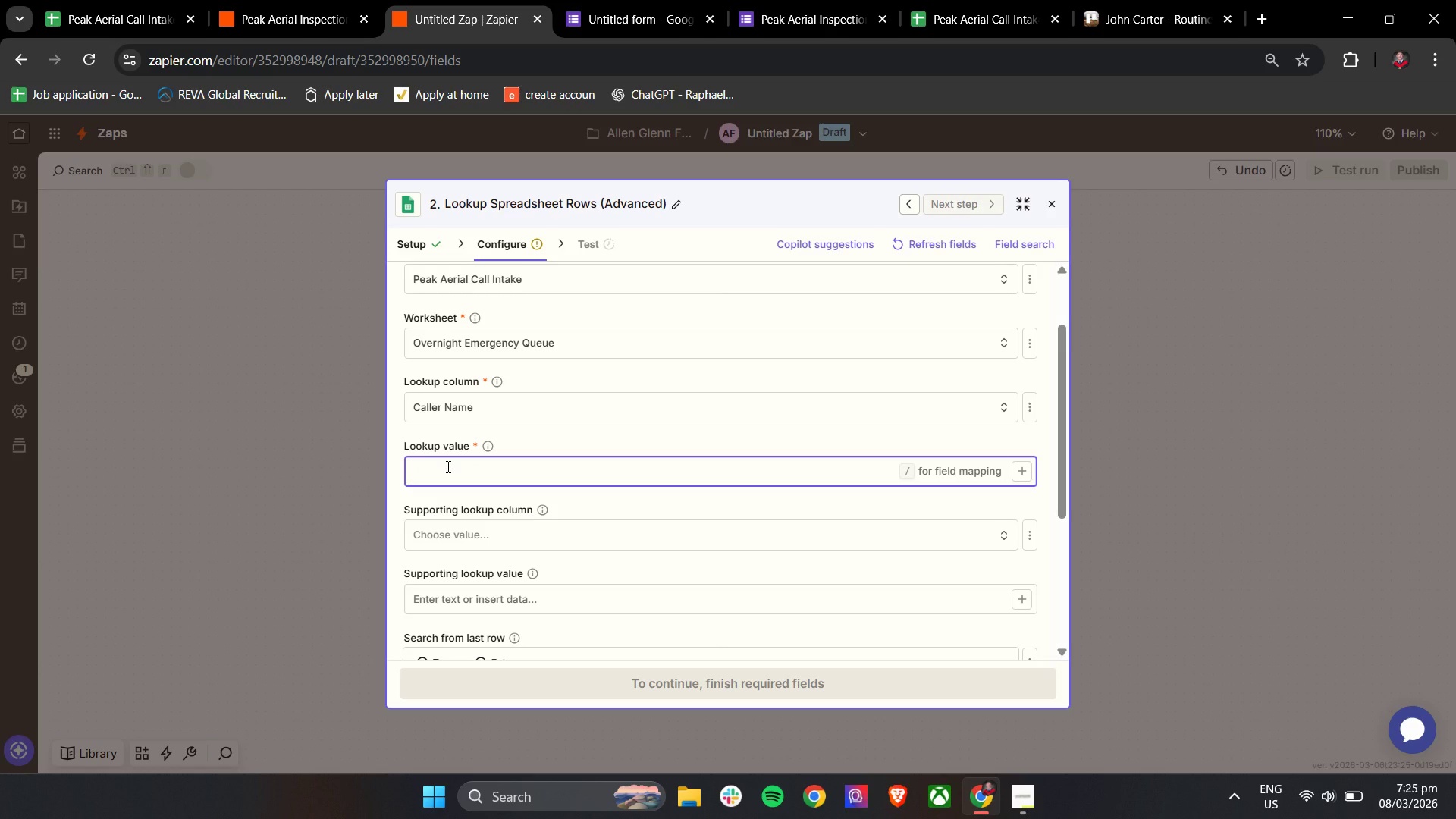 
wait(9.3)
 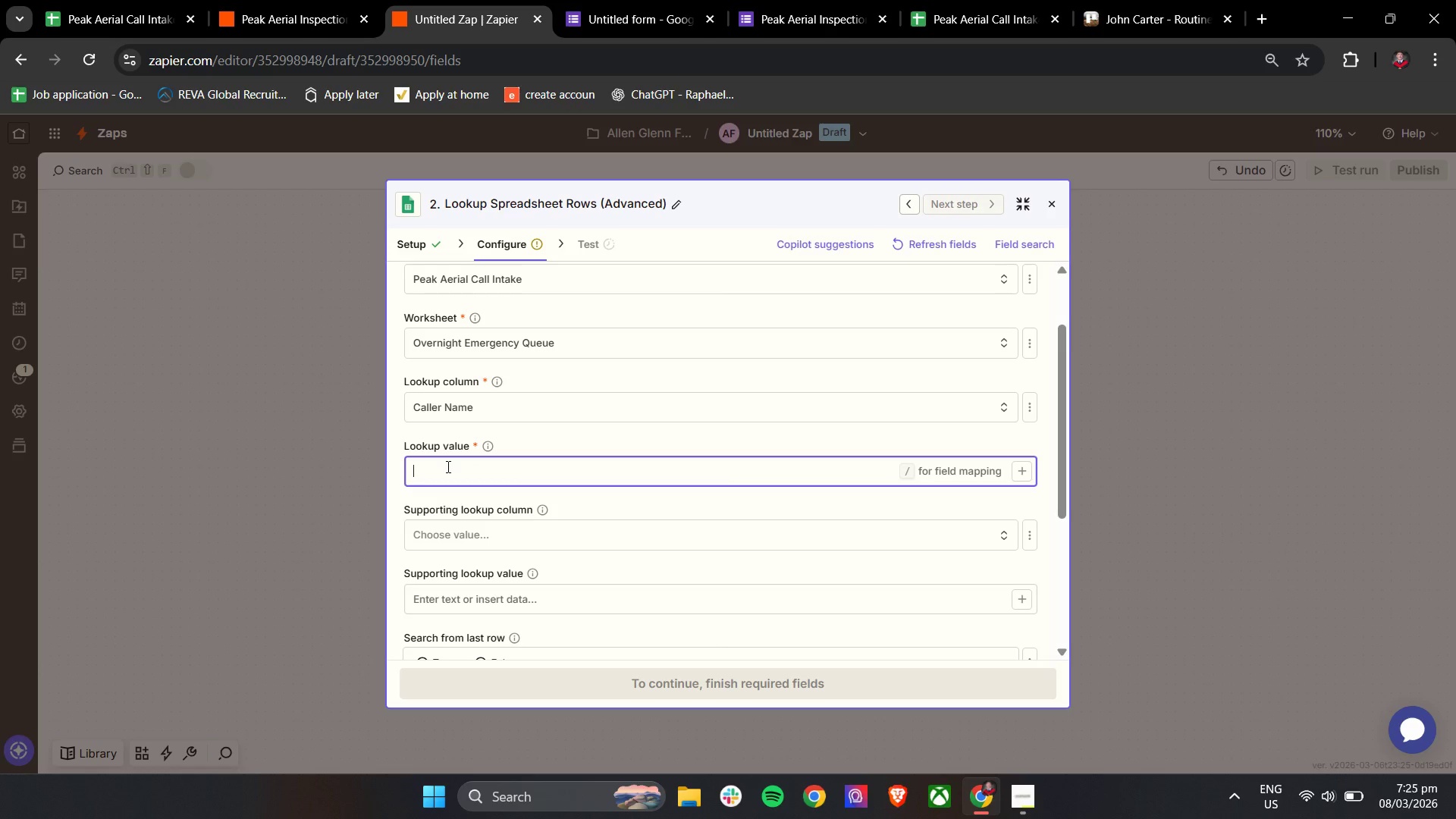 
key(Control+8)
 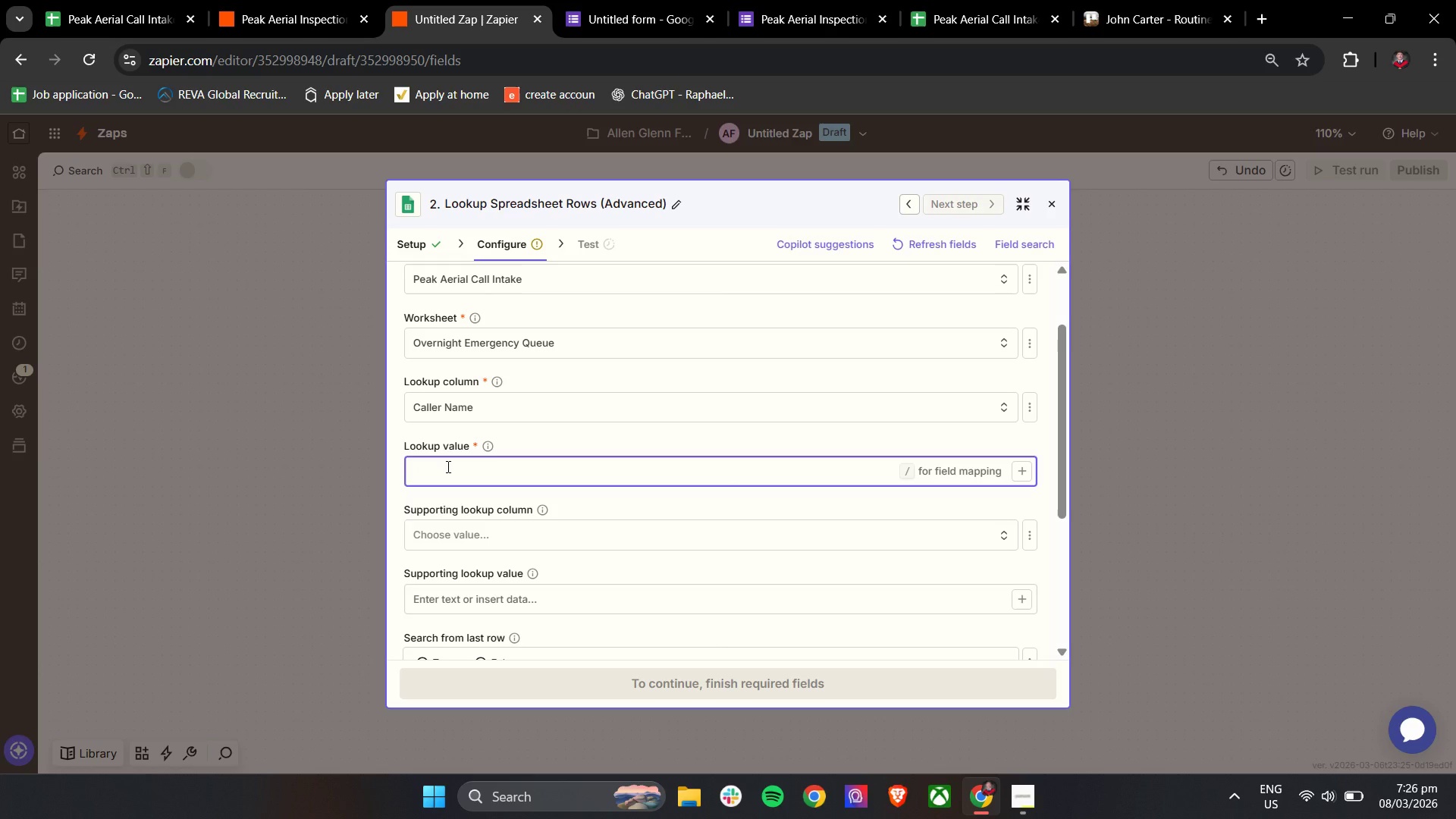 
key(Shift+8)
 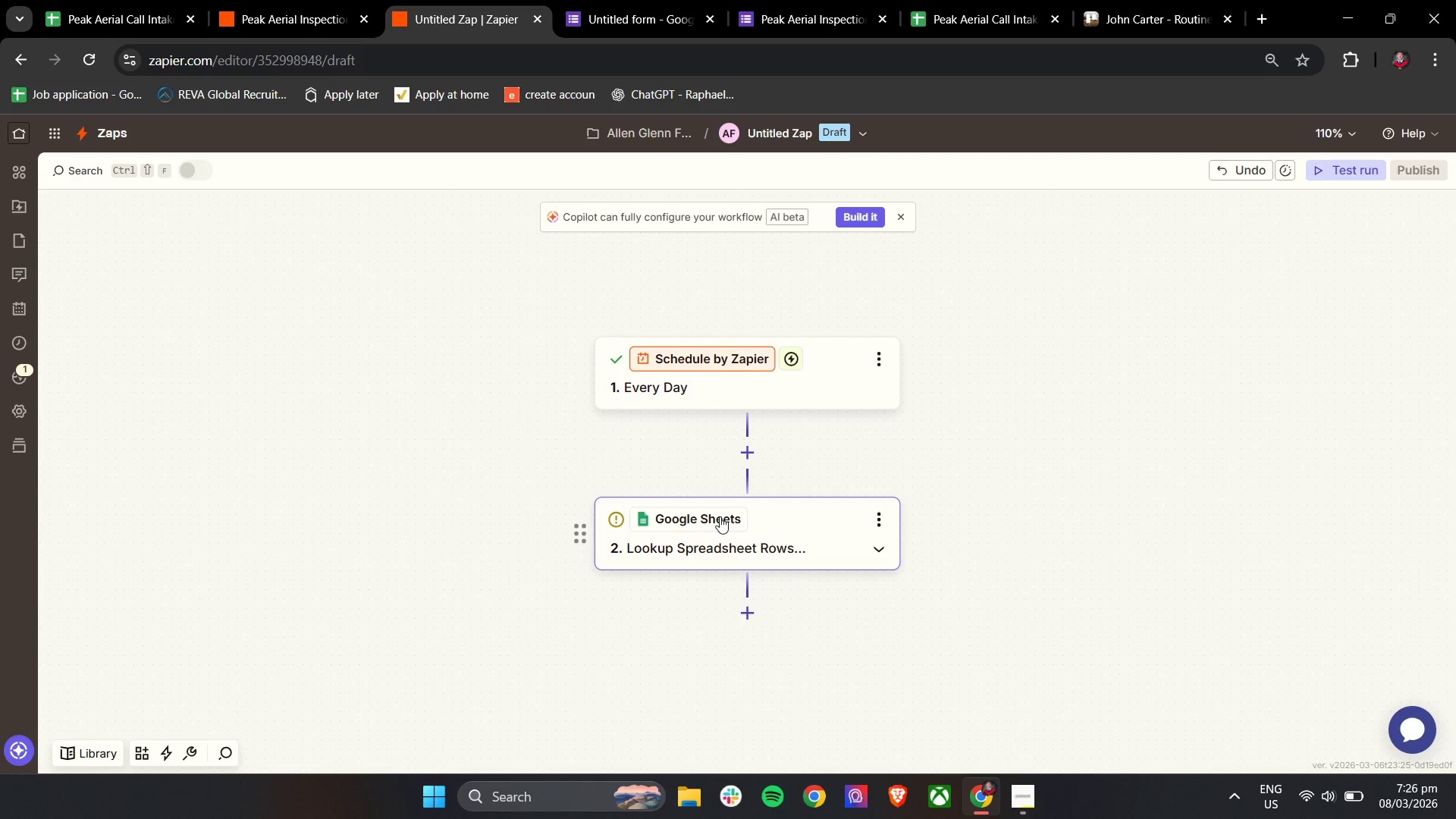 
left_click([772, 534])
 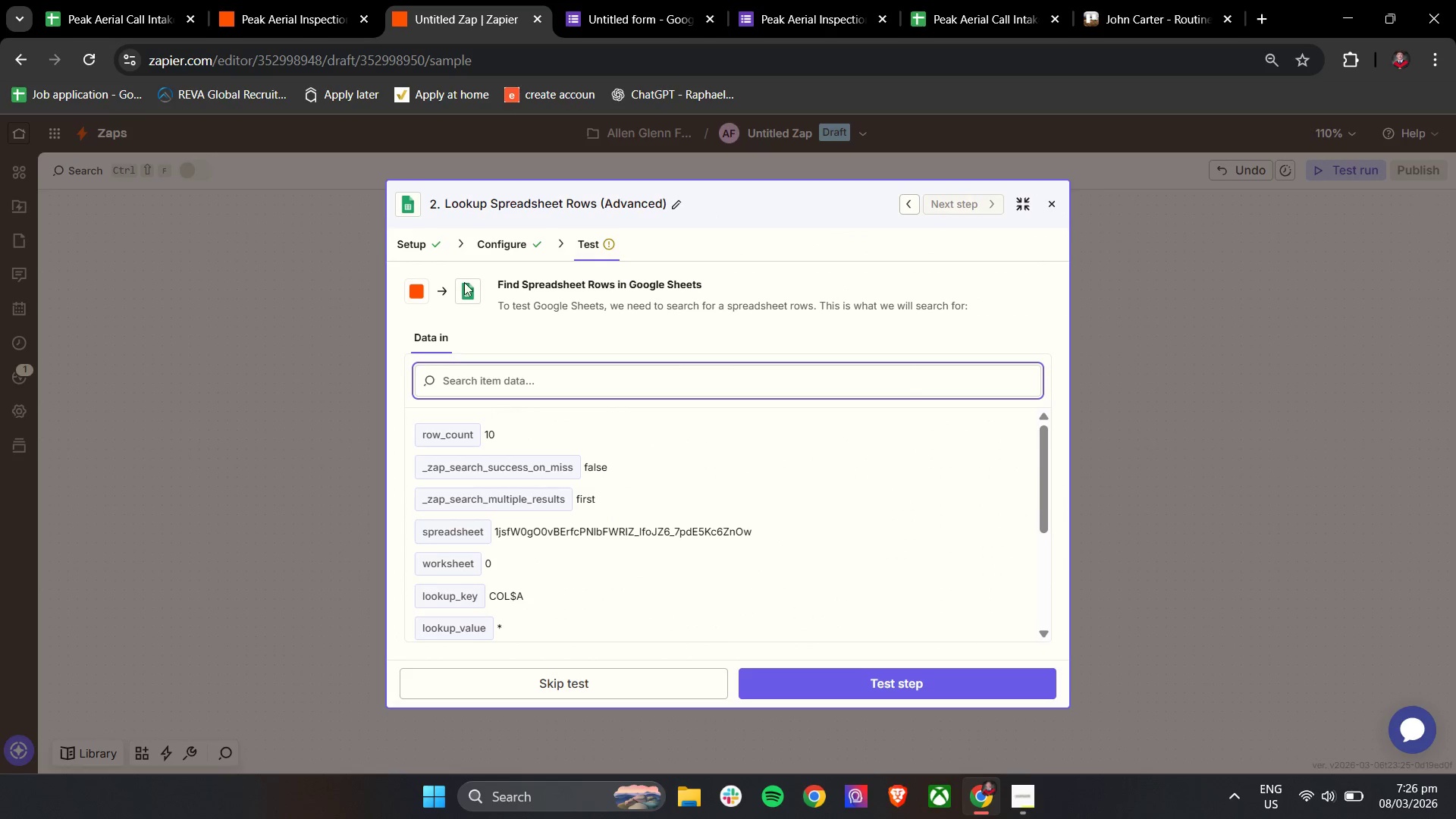 
left_click([498, 239])
 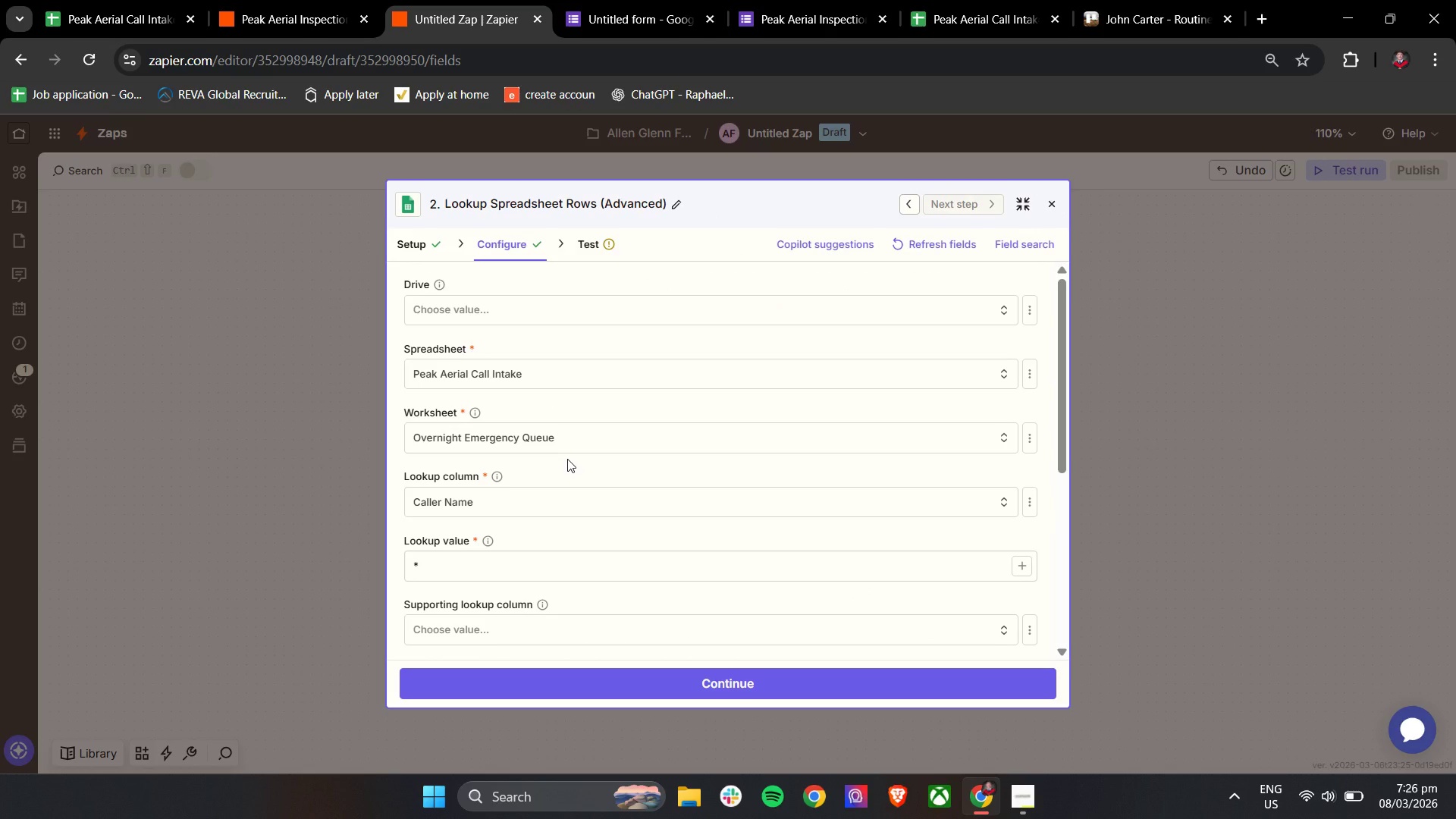 
scroll: coordinate [569, 459], scroll_direction: down, amount: 5.0
 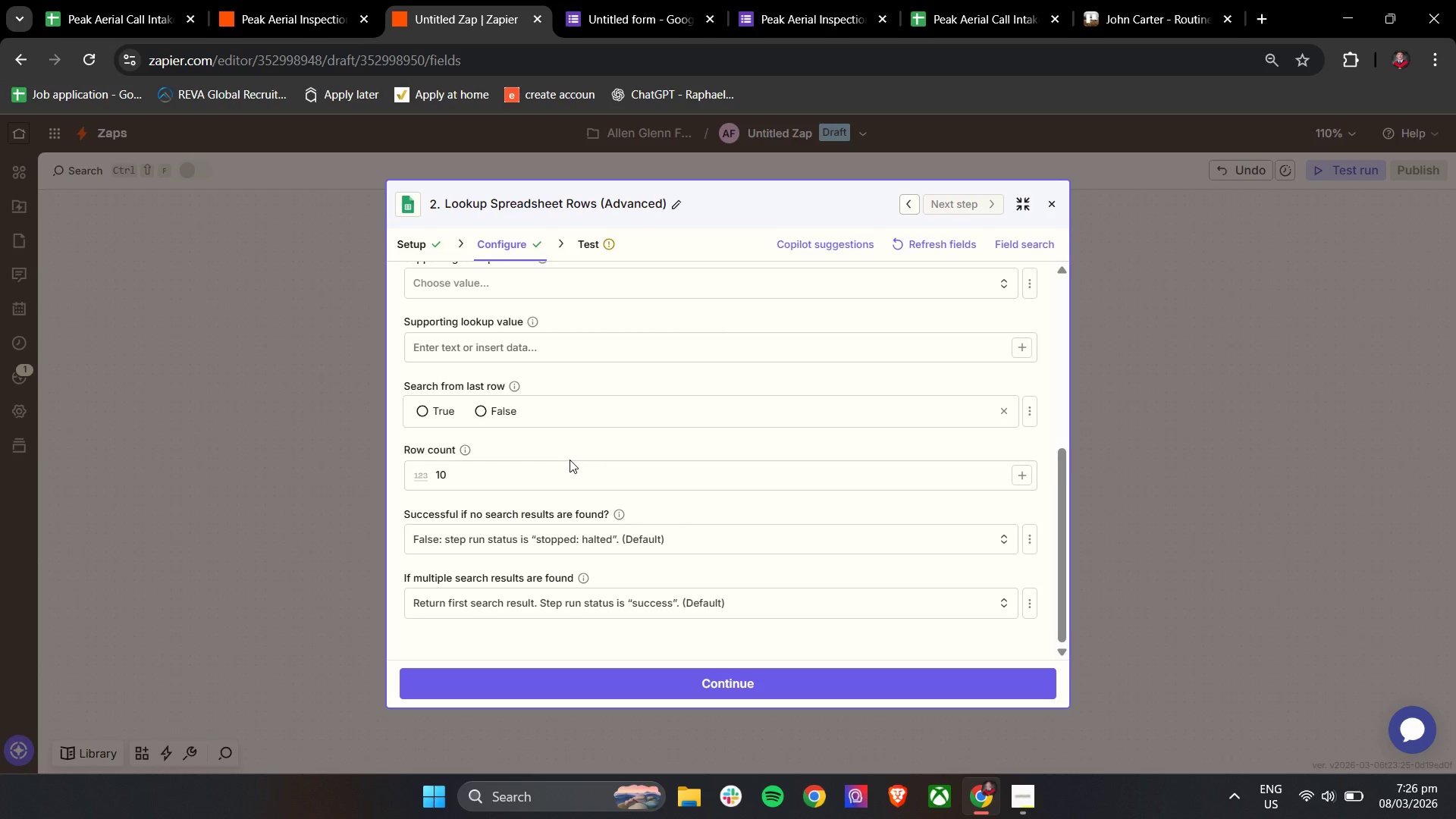 
wait(16.9)
 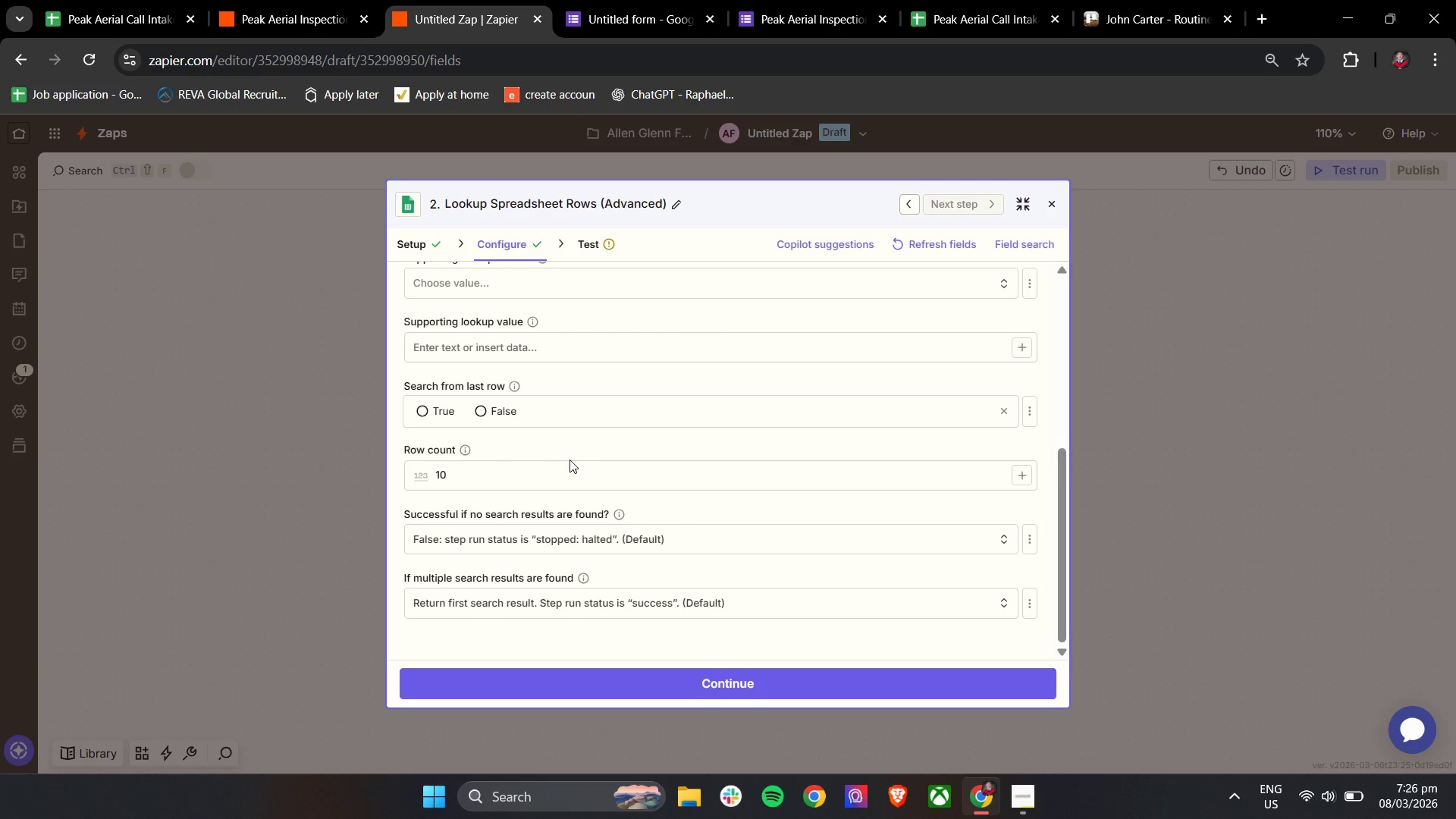 
left_click([493, 685])
 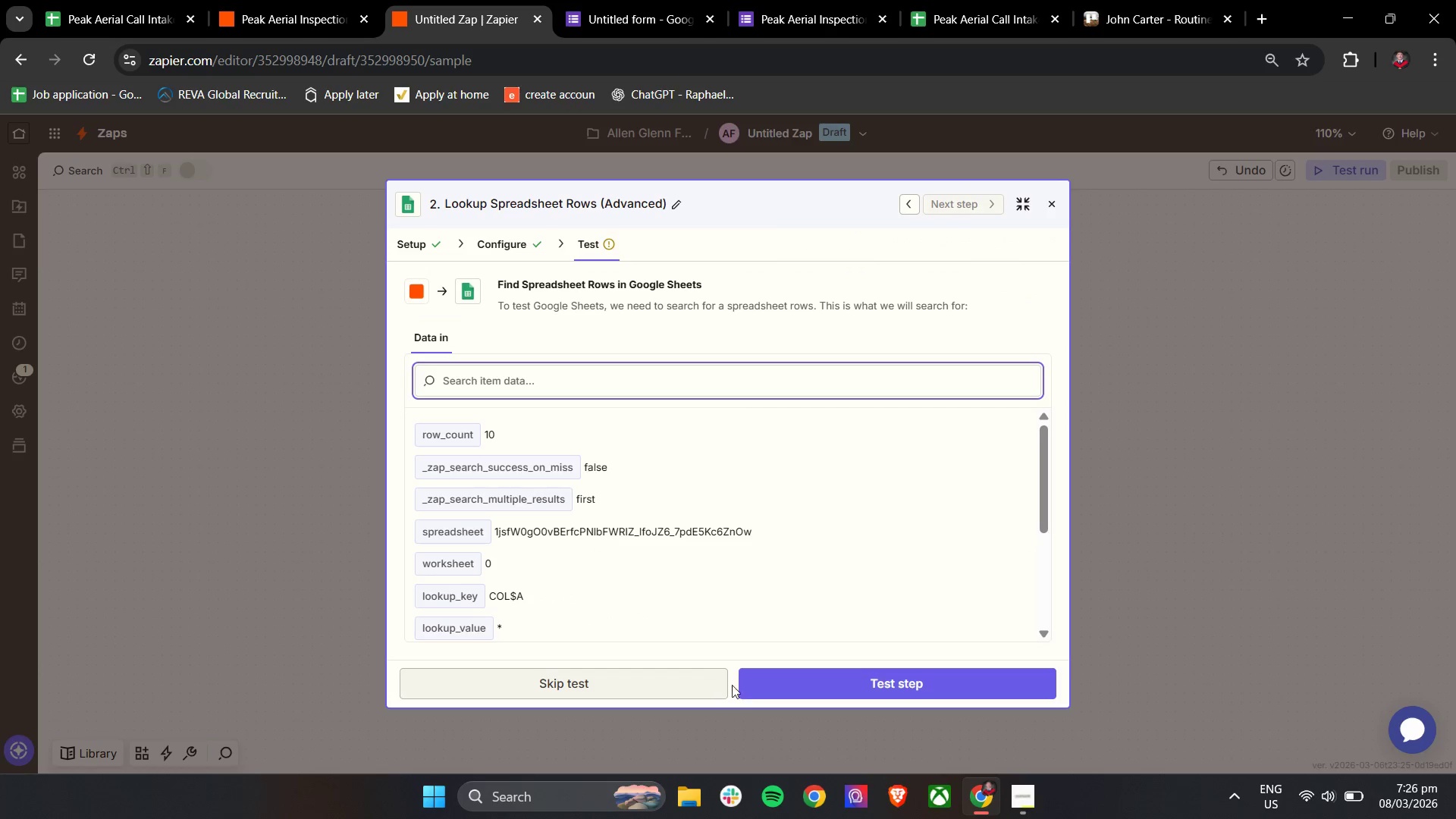 
left_click([772, 677])
 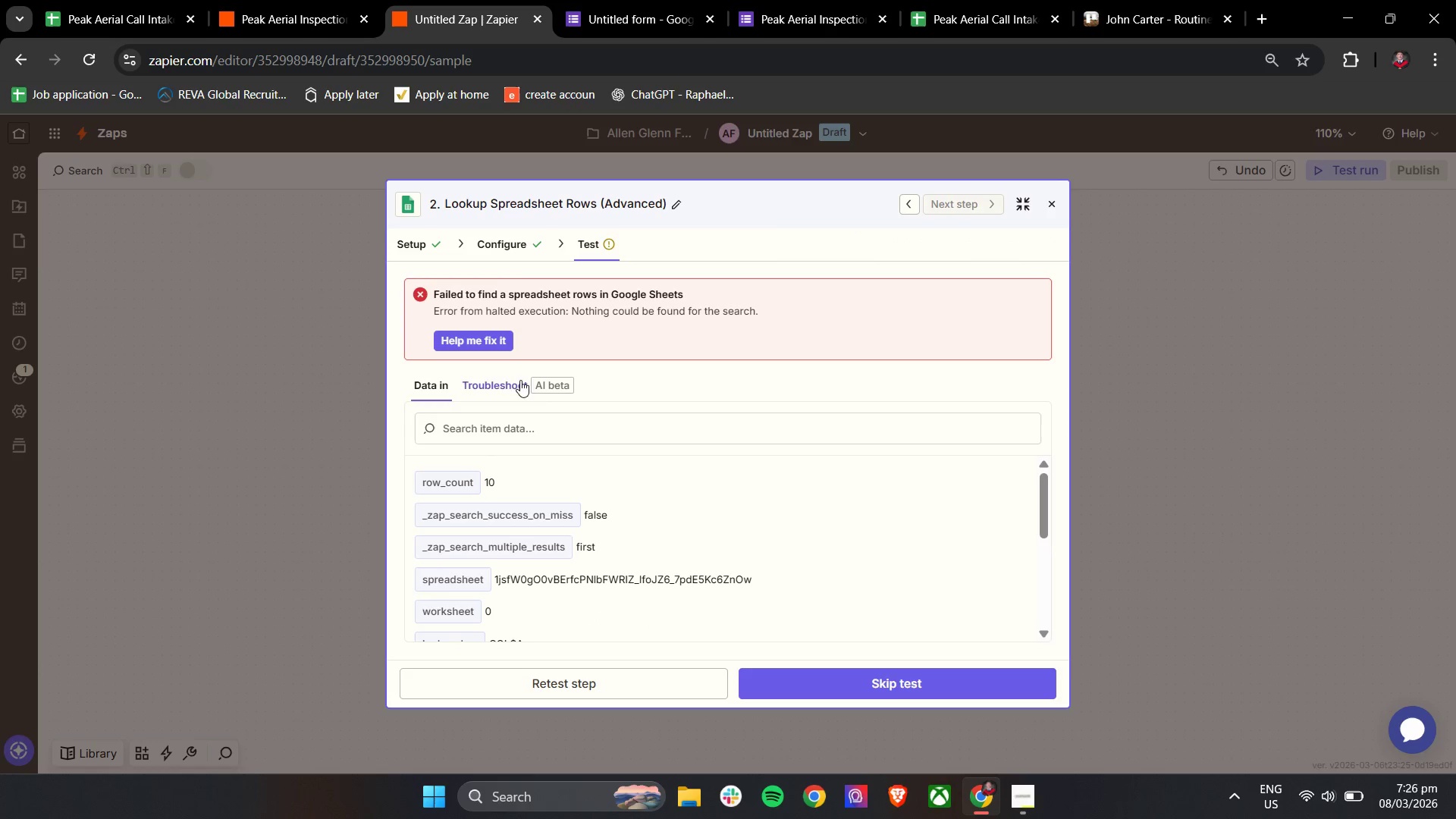 
scroll: coordinate [763, 525], scroll_direction: down, amount: 3.0
 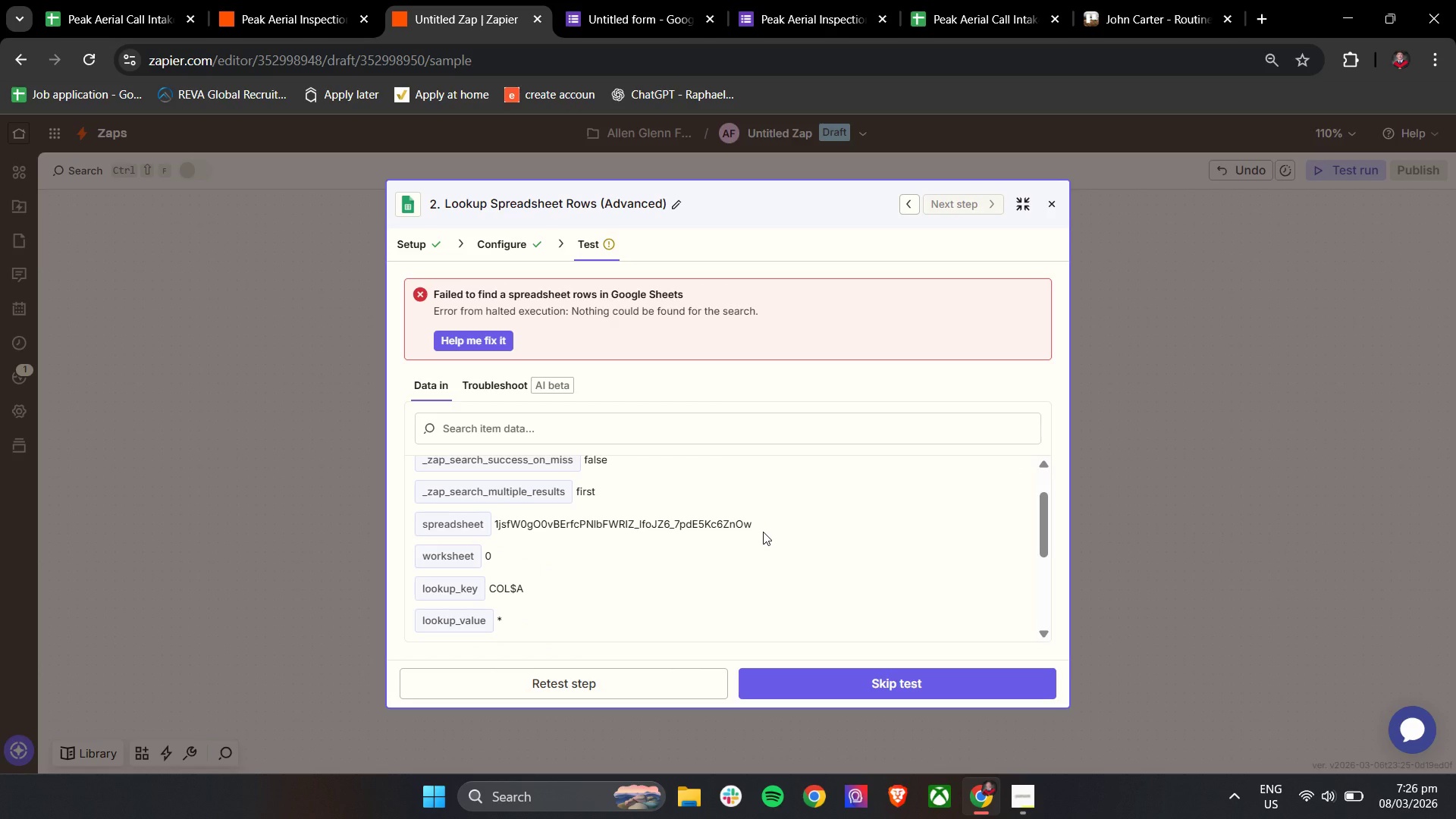 
scroll: coordinate [763, 532], scroll_direction: up, amount: 2.0
 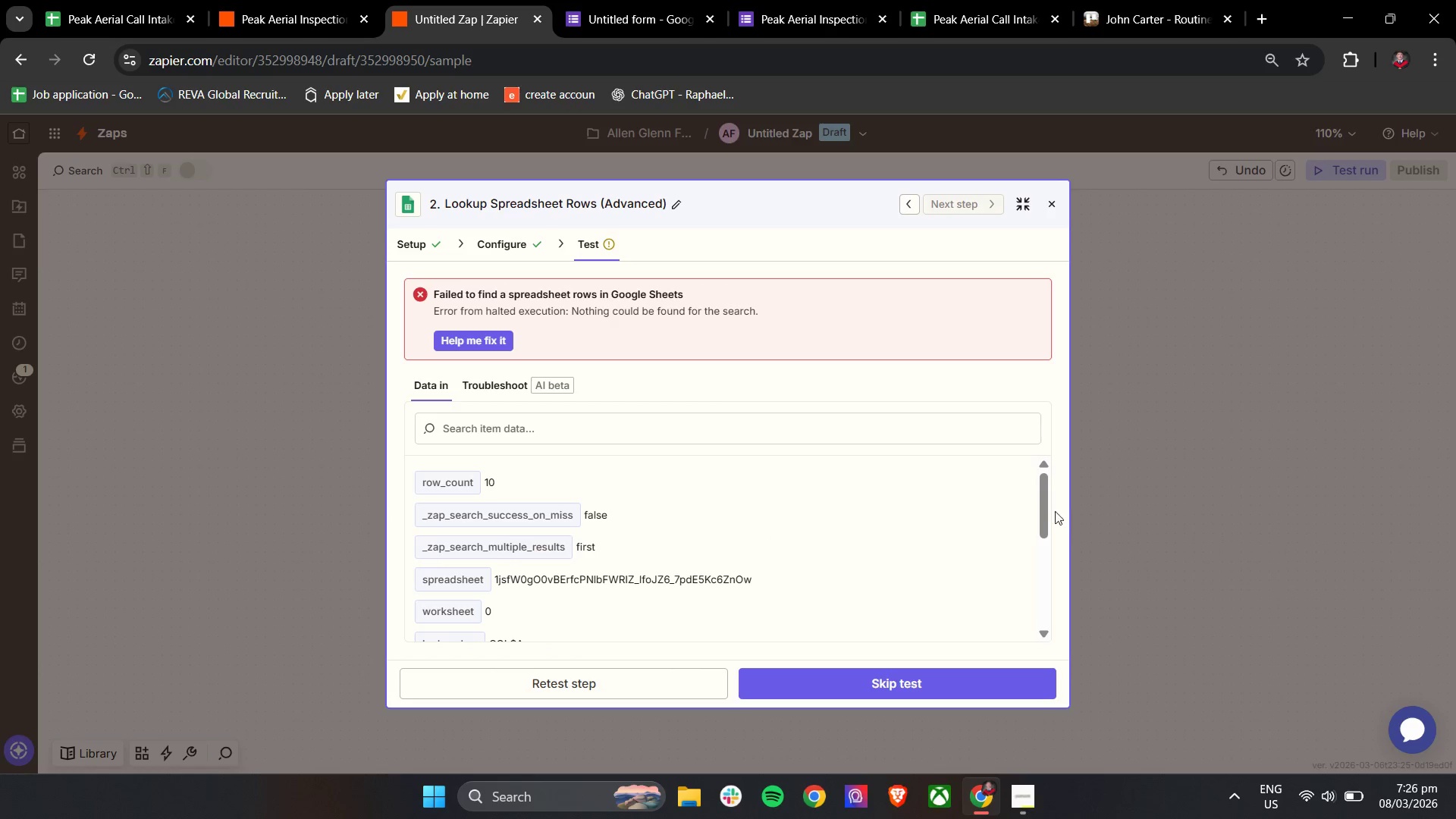 
left_click_drag(start_coordinate=[1043, 510], to_coordinate=[1046, 516])
 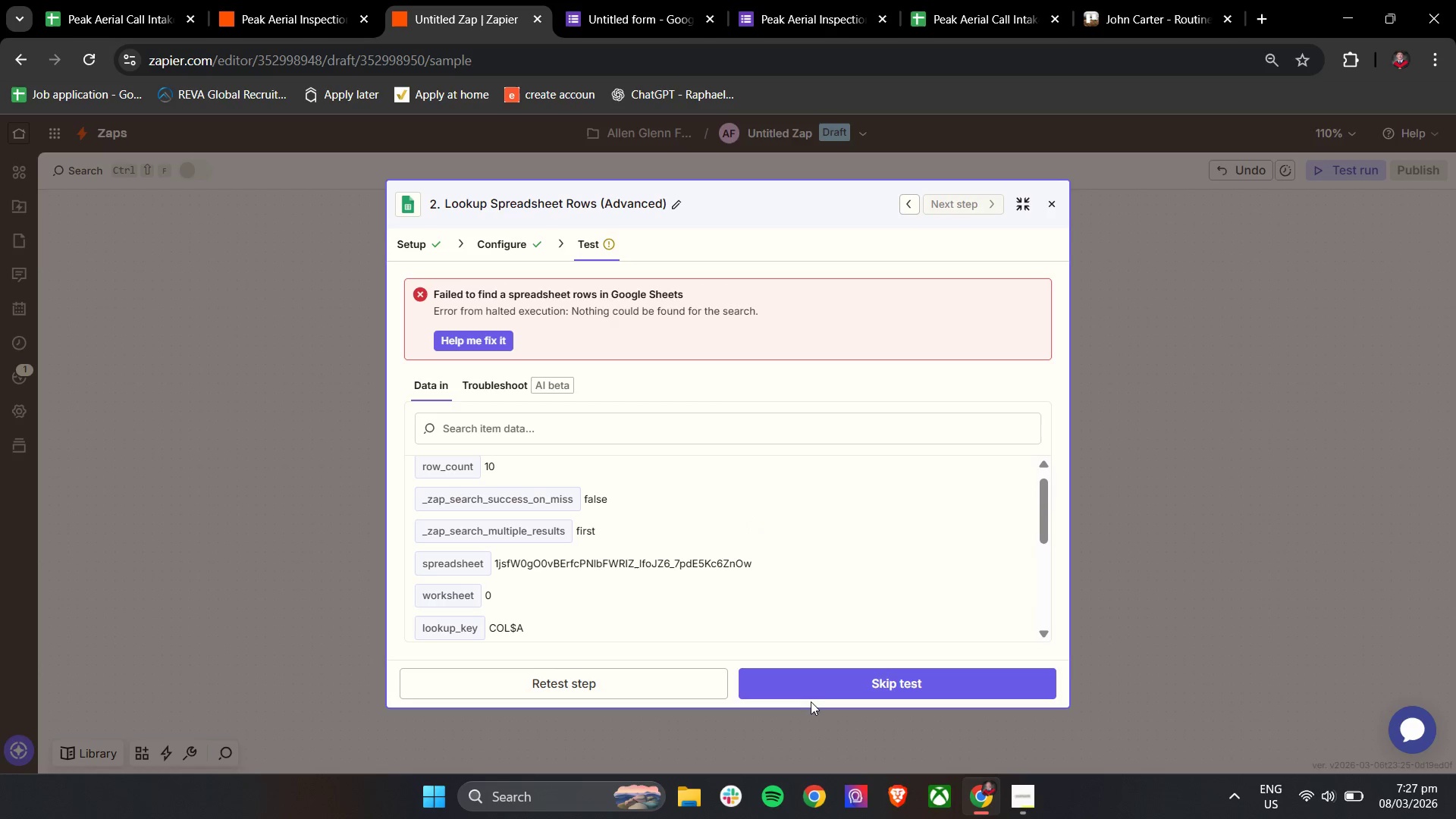 
wait(70.28)
 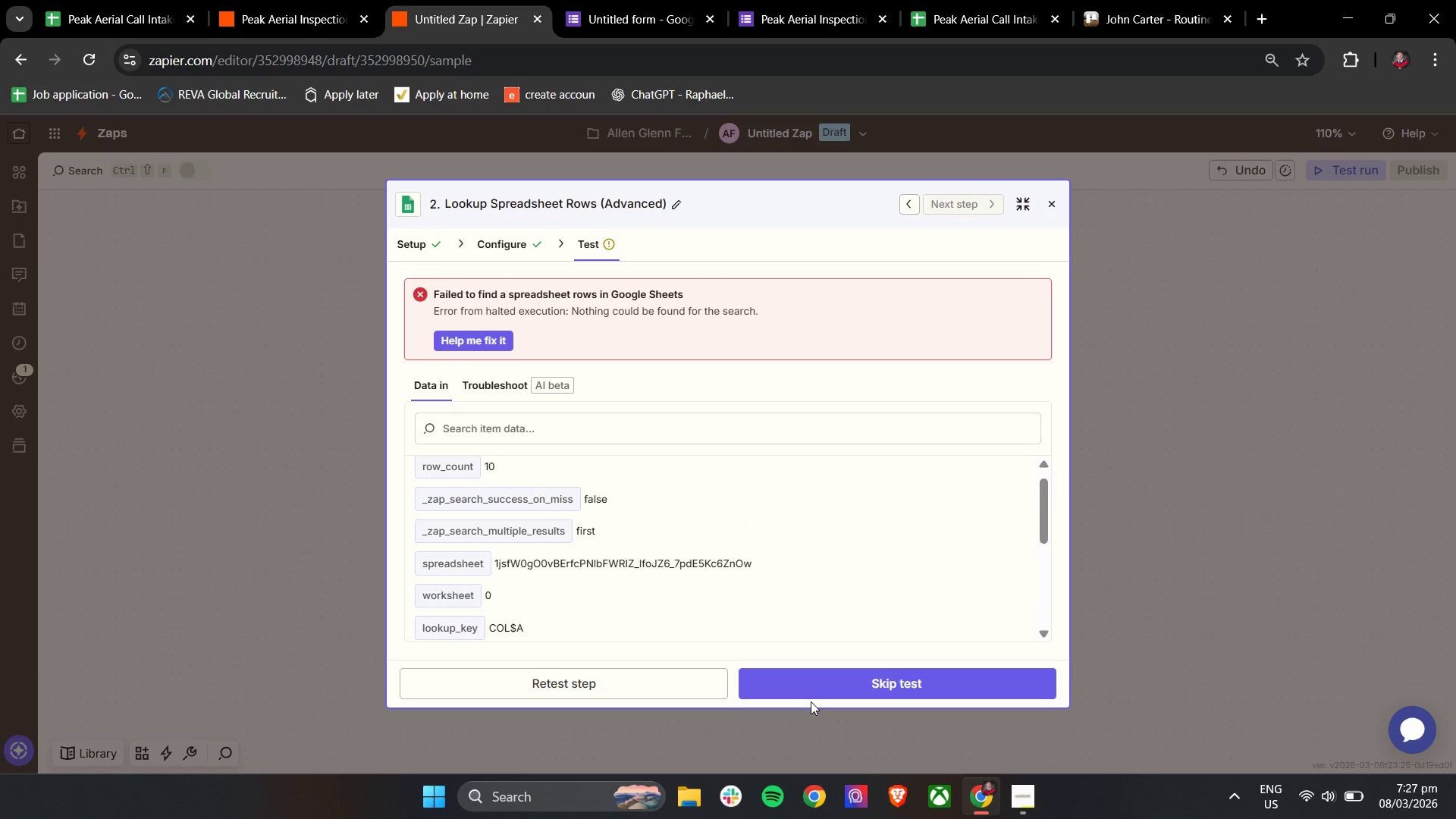 
left_click([1121, 0])
 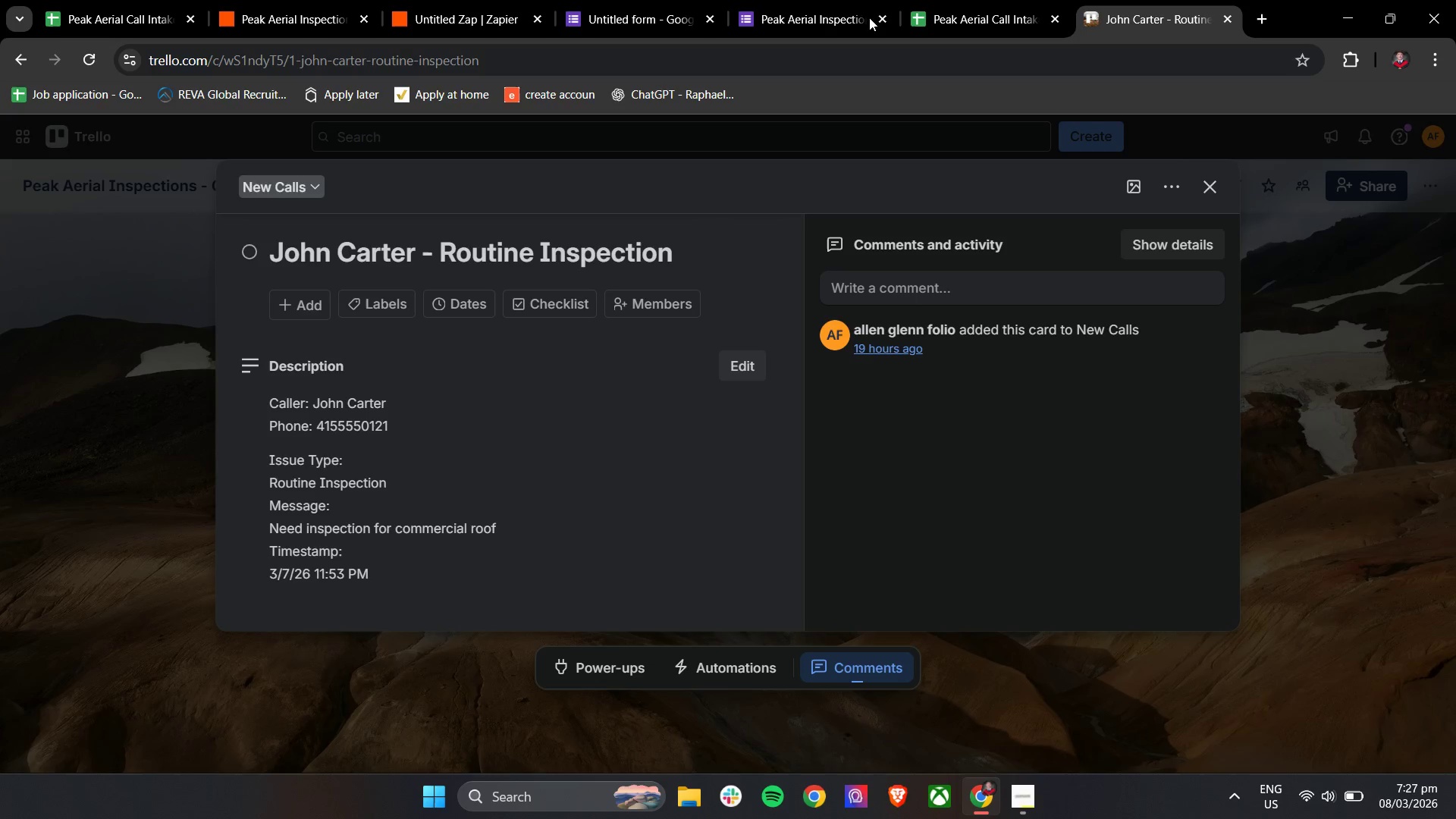 
left_click([943, 0])
 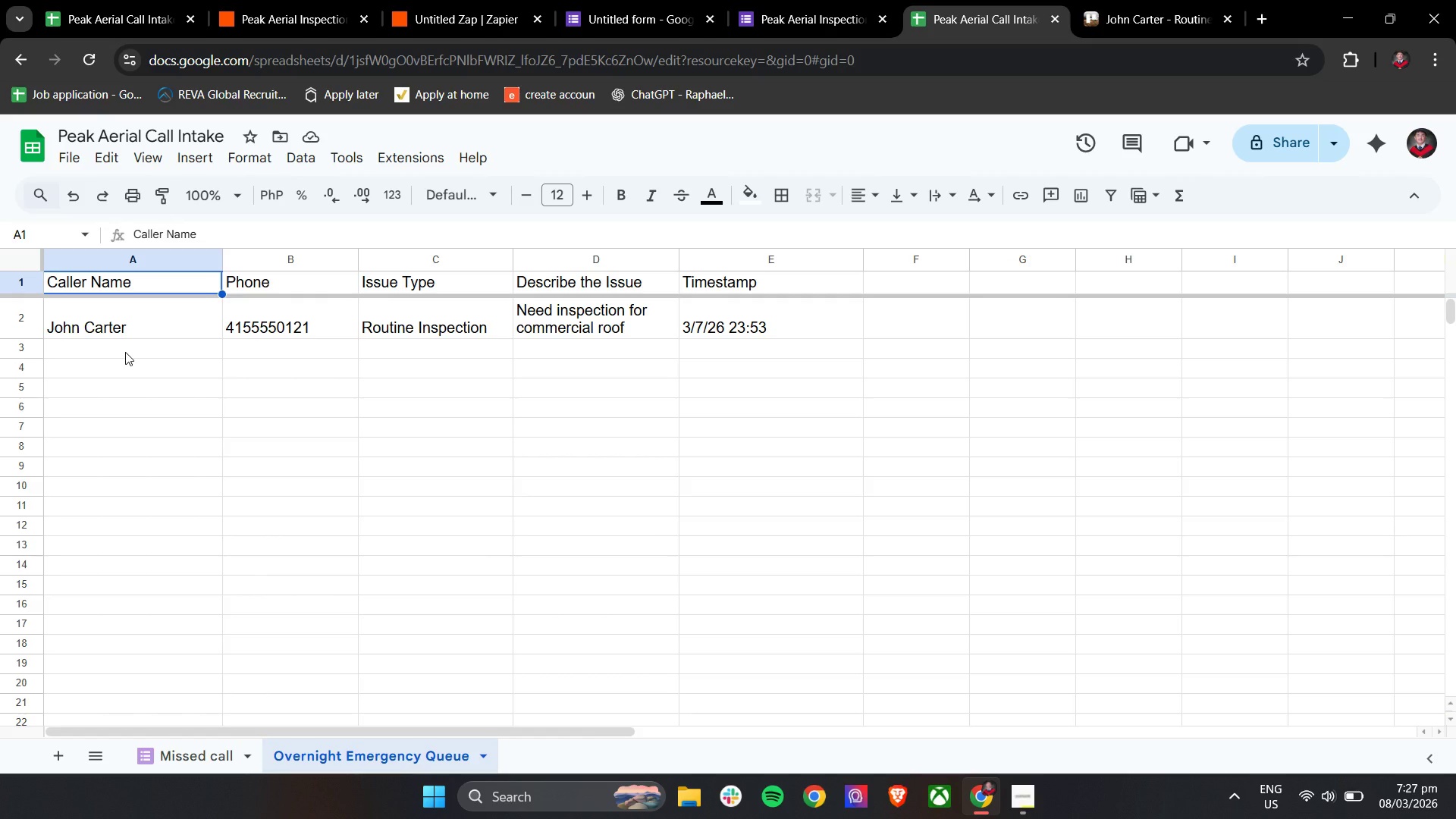 
double_click([125, 352])
 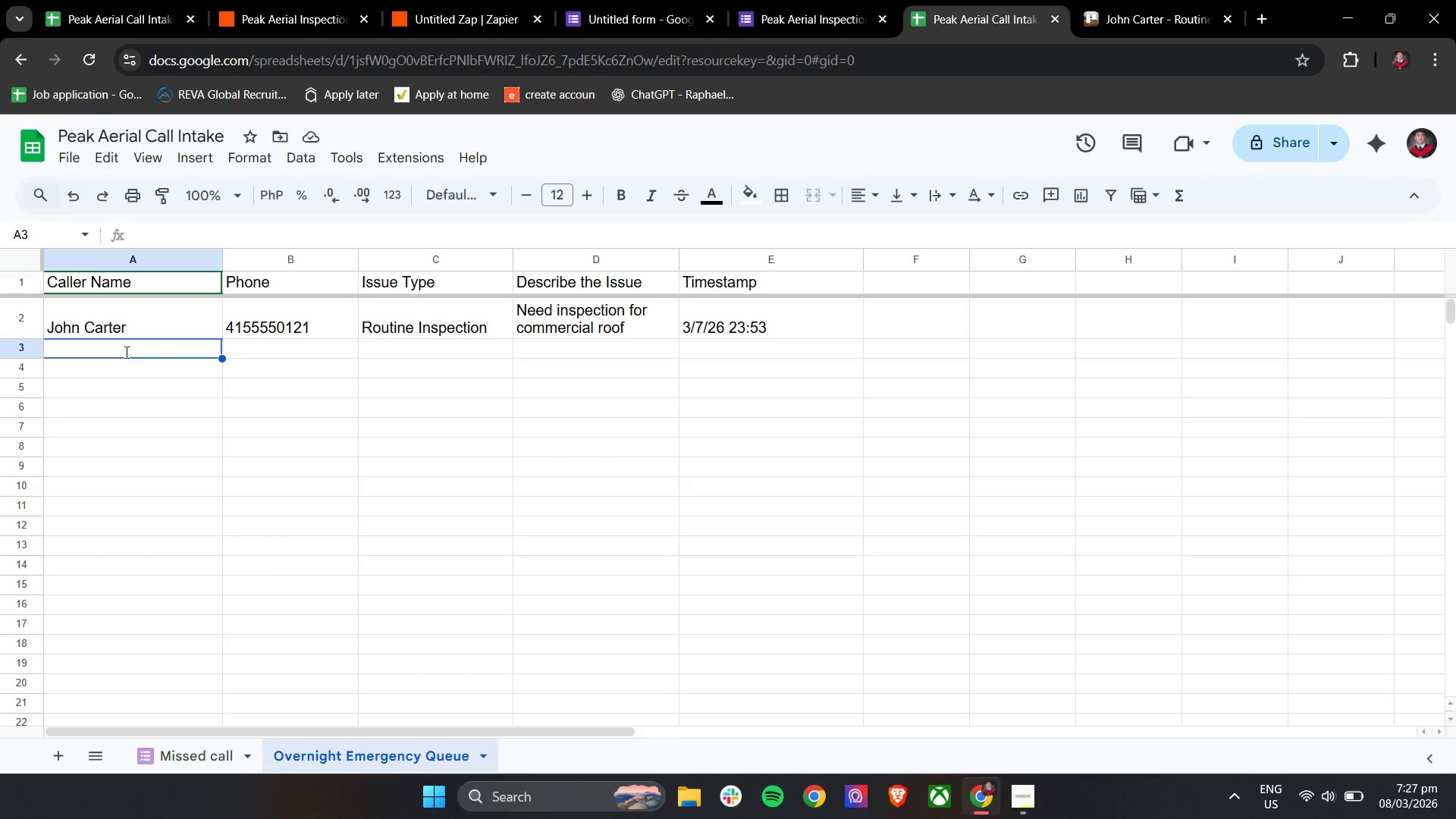 
triple_click([125, 352])
 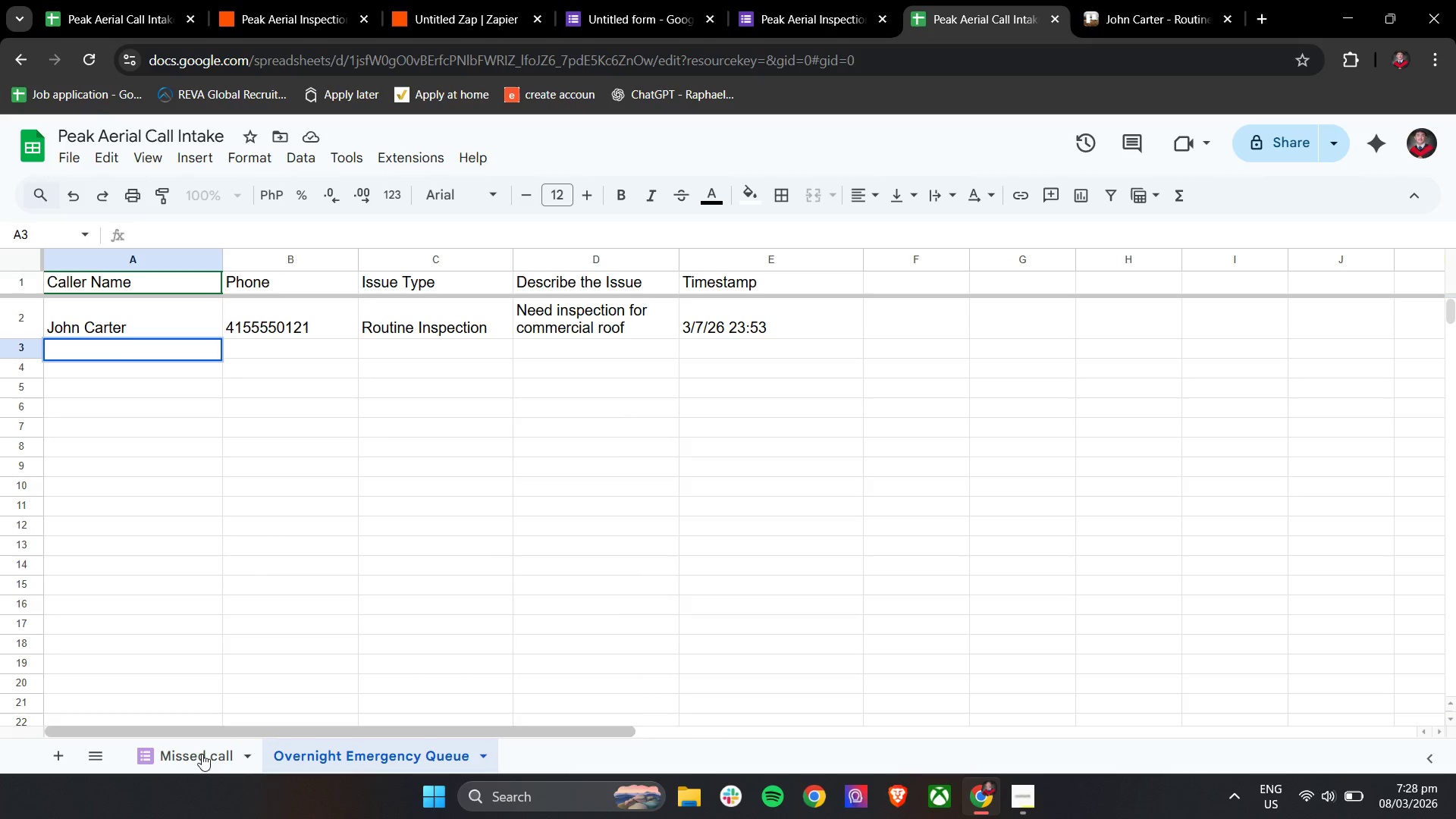 
left_click([187, 756])
 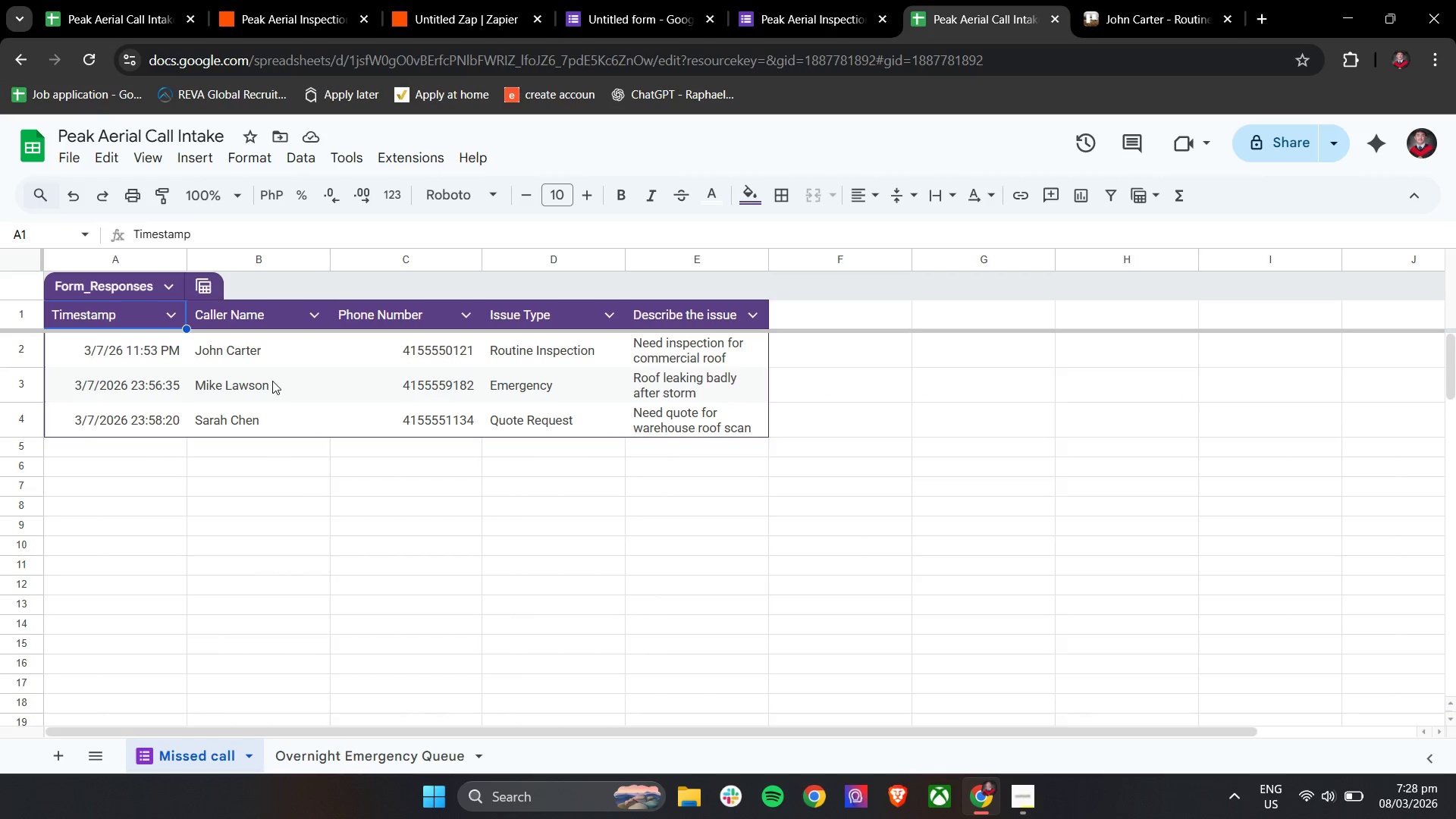 
left_click([286, 586])
 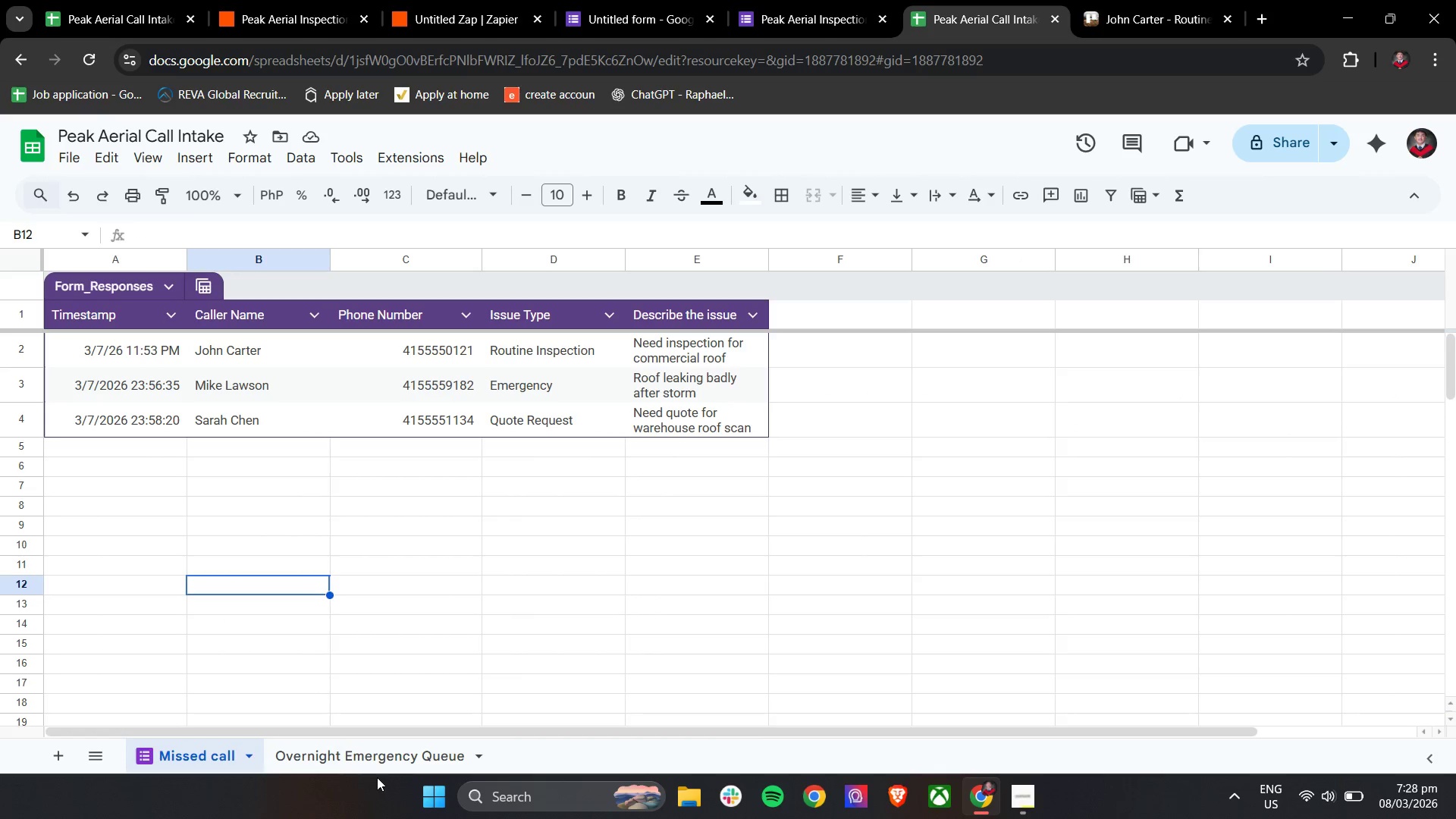 
double_click([372, 764])
 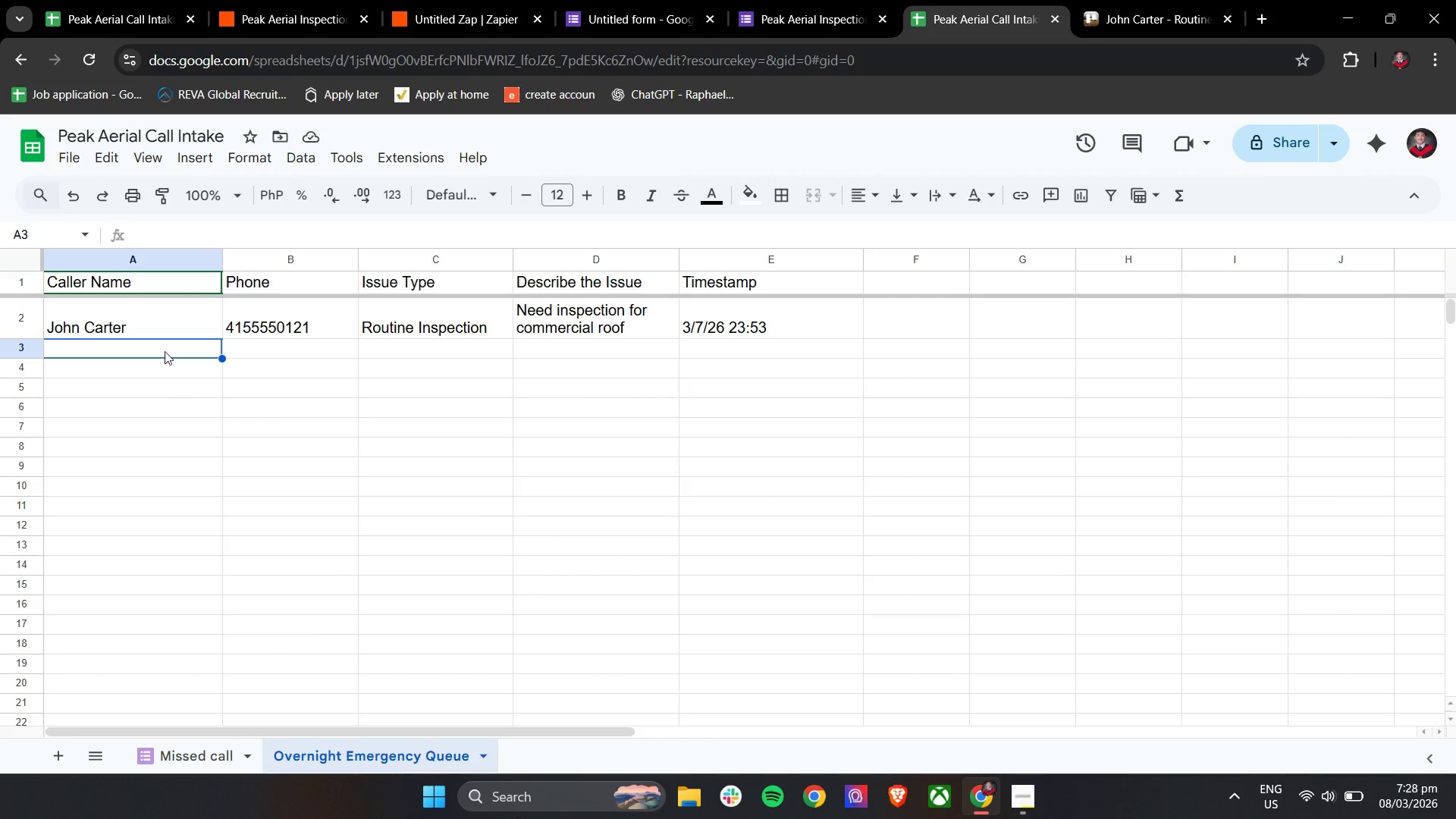 
double_click([164, 350])
 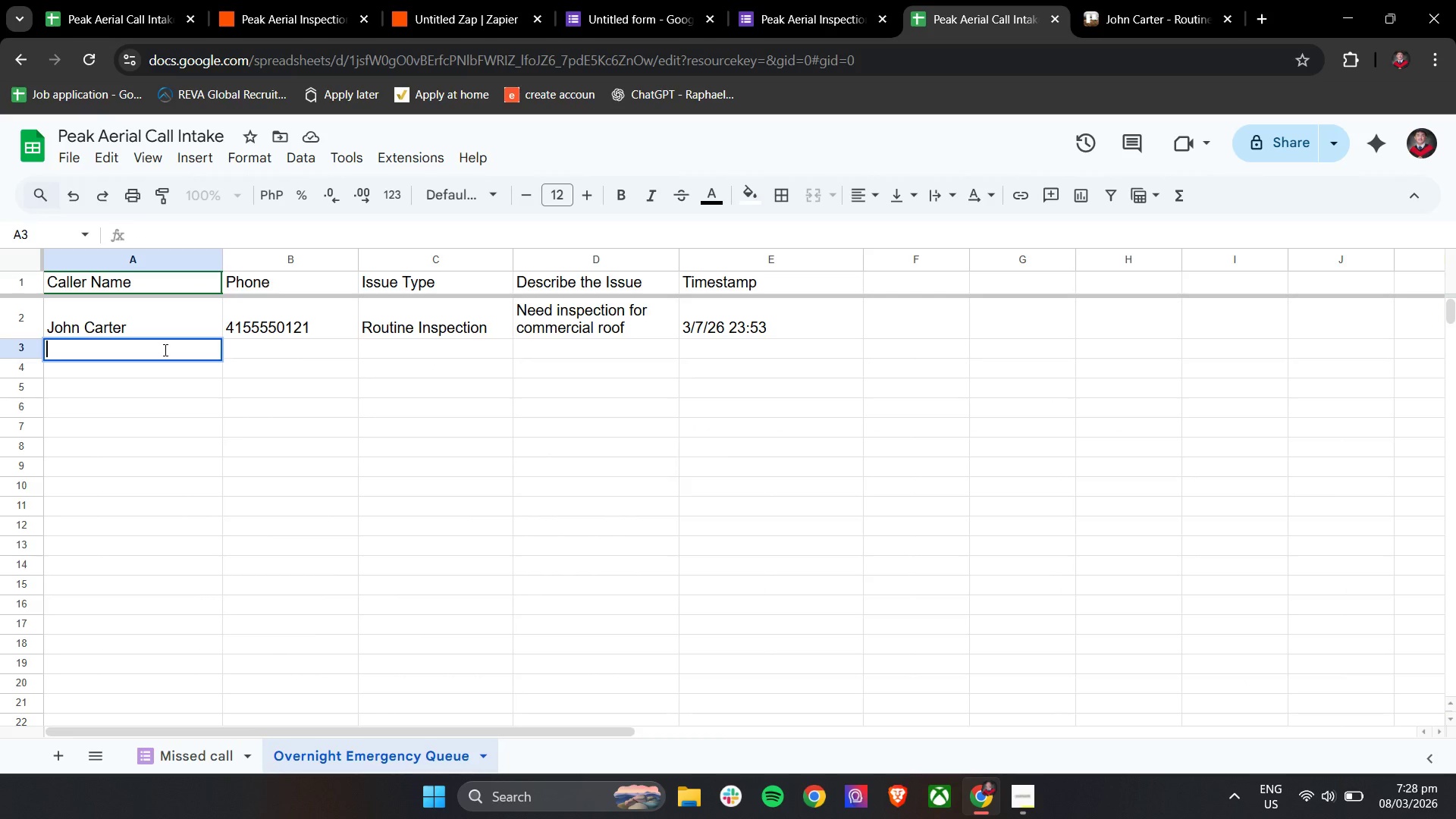 
type(Mike Lawson)
key(Tab)
type(415555)
 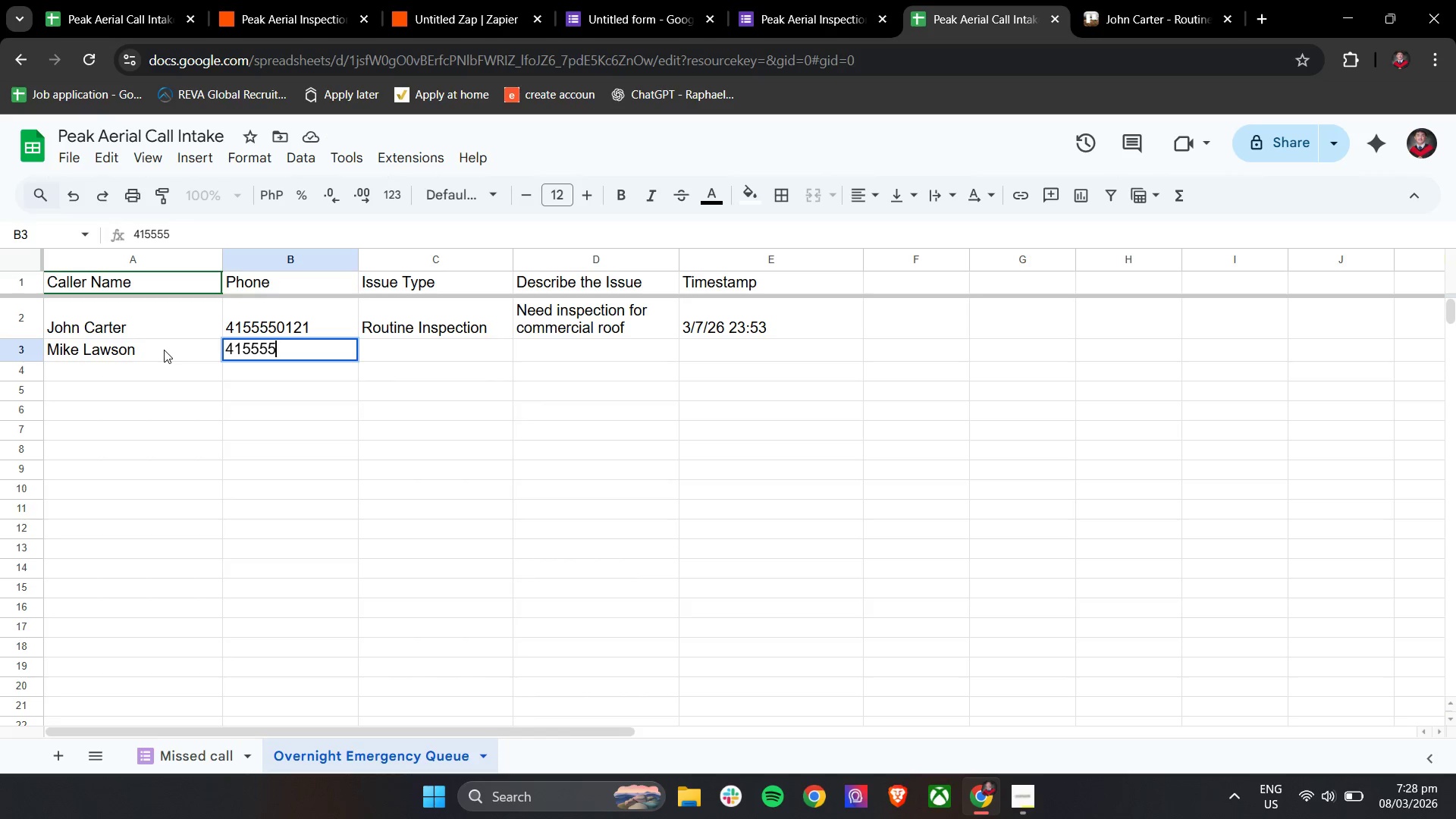 
type(9182)
key(Tab)
type(Emergency)
key(Tab)
type(Roof Leaking badly after S)
key(Backspace)
type(storm)
key(Tab)
 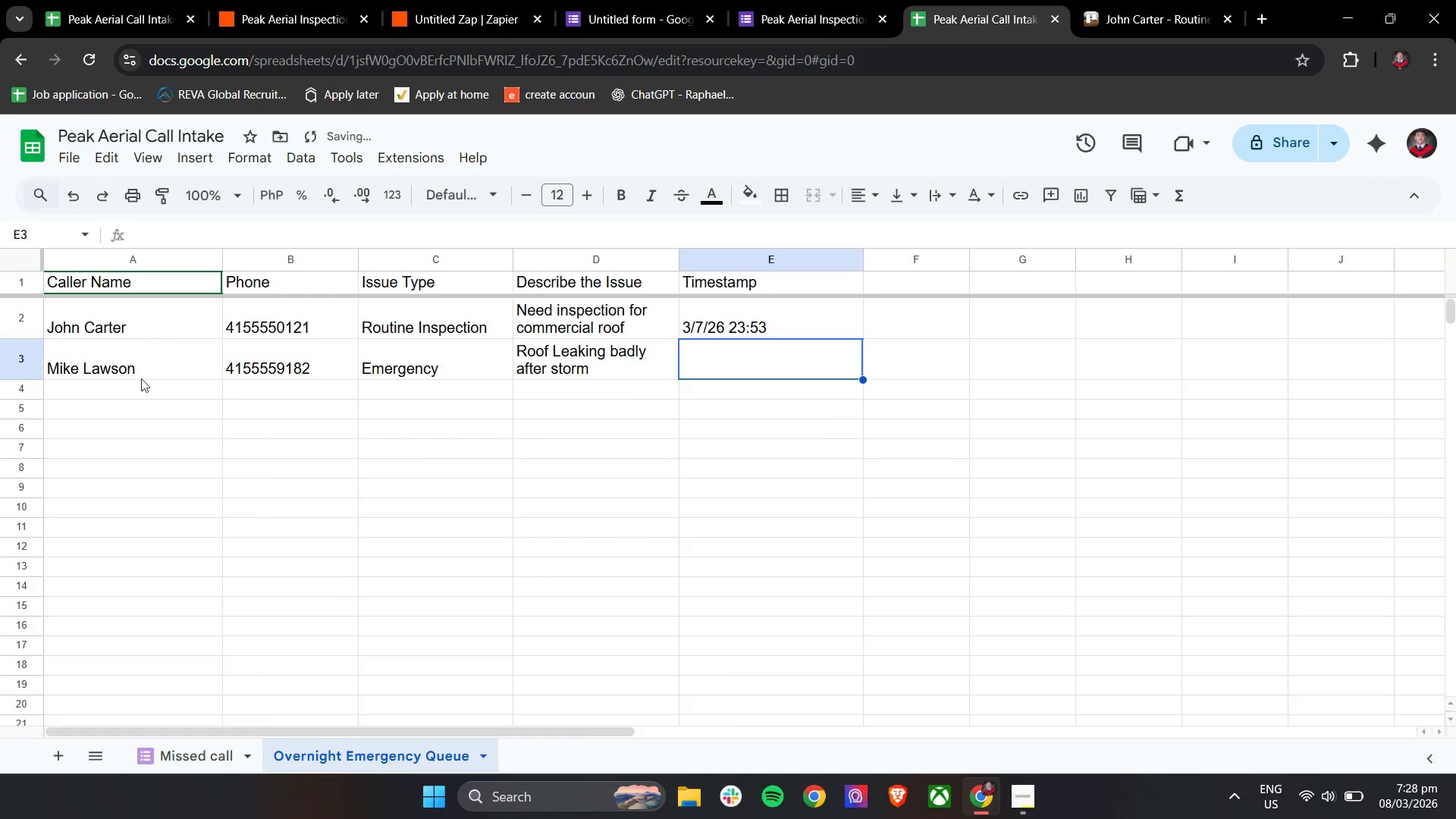 
double_click([719, 368])
 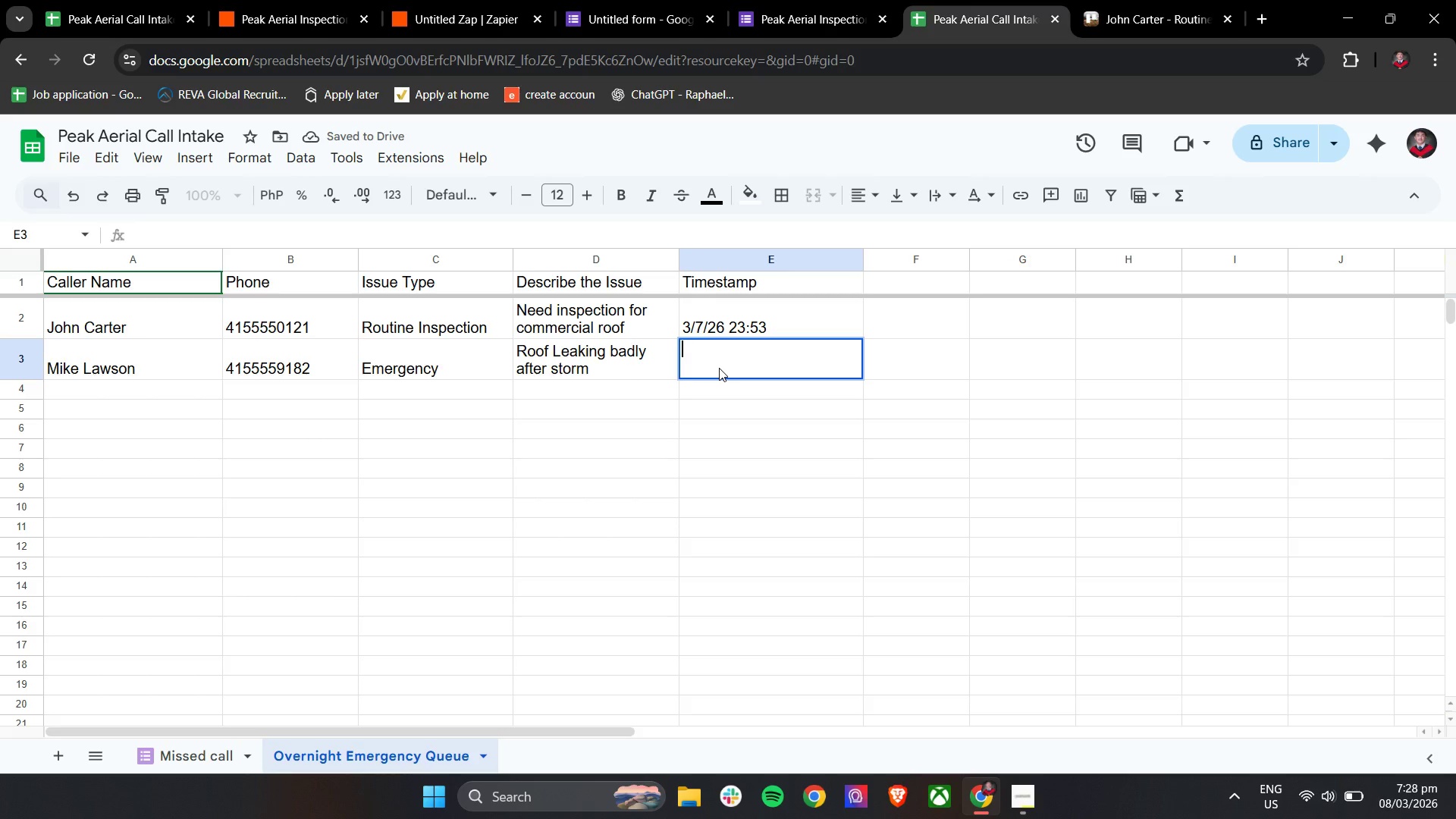 
key(3)
 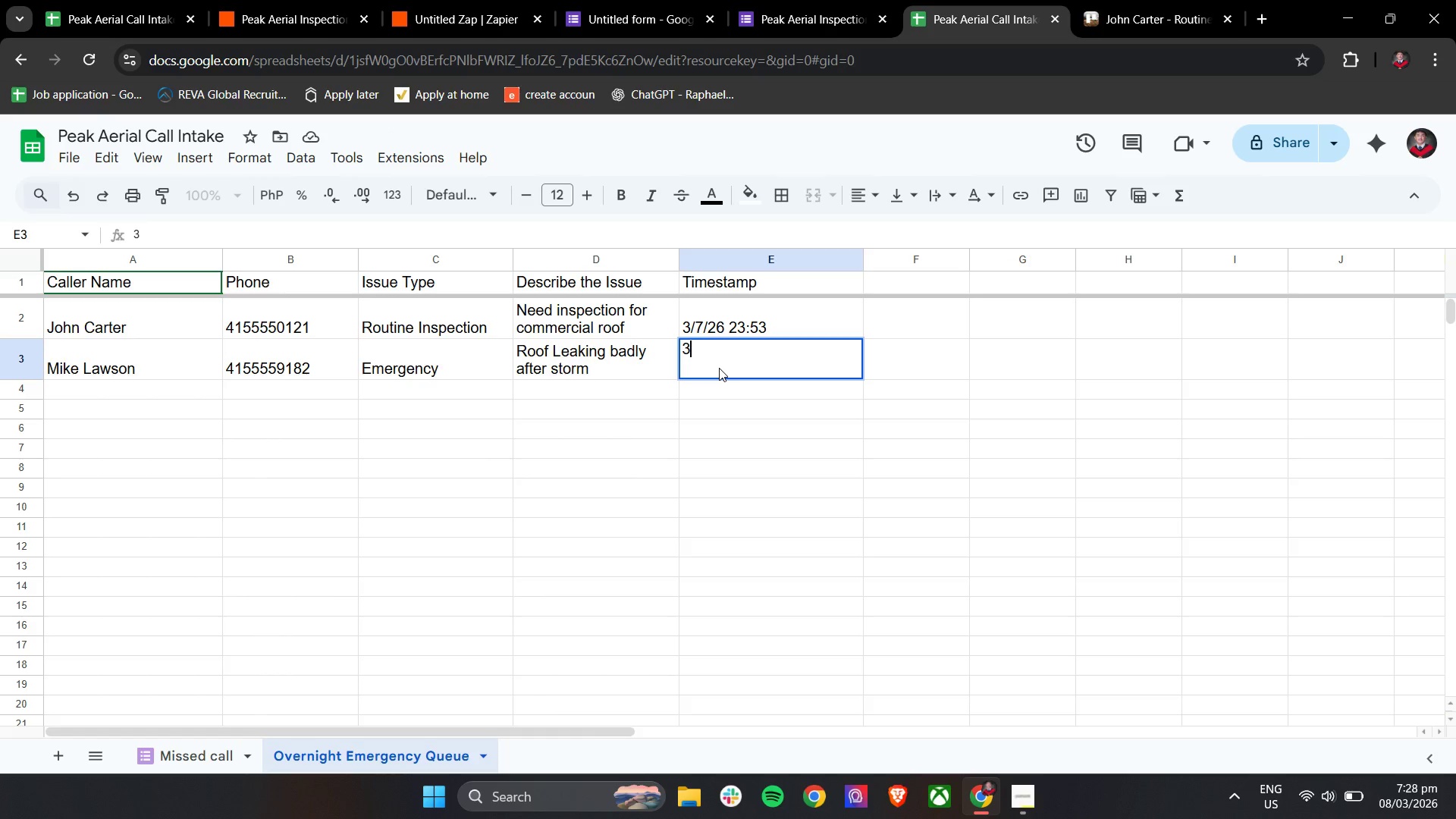 
key(Slash)
 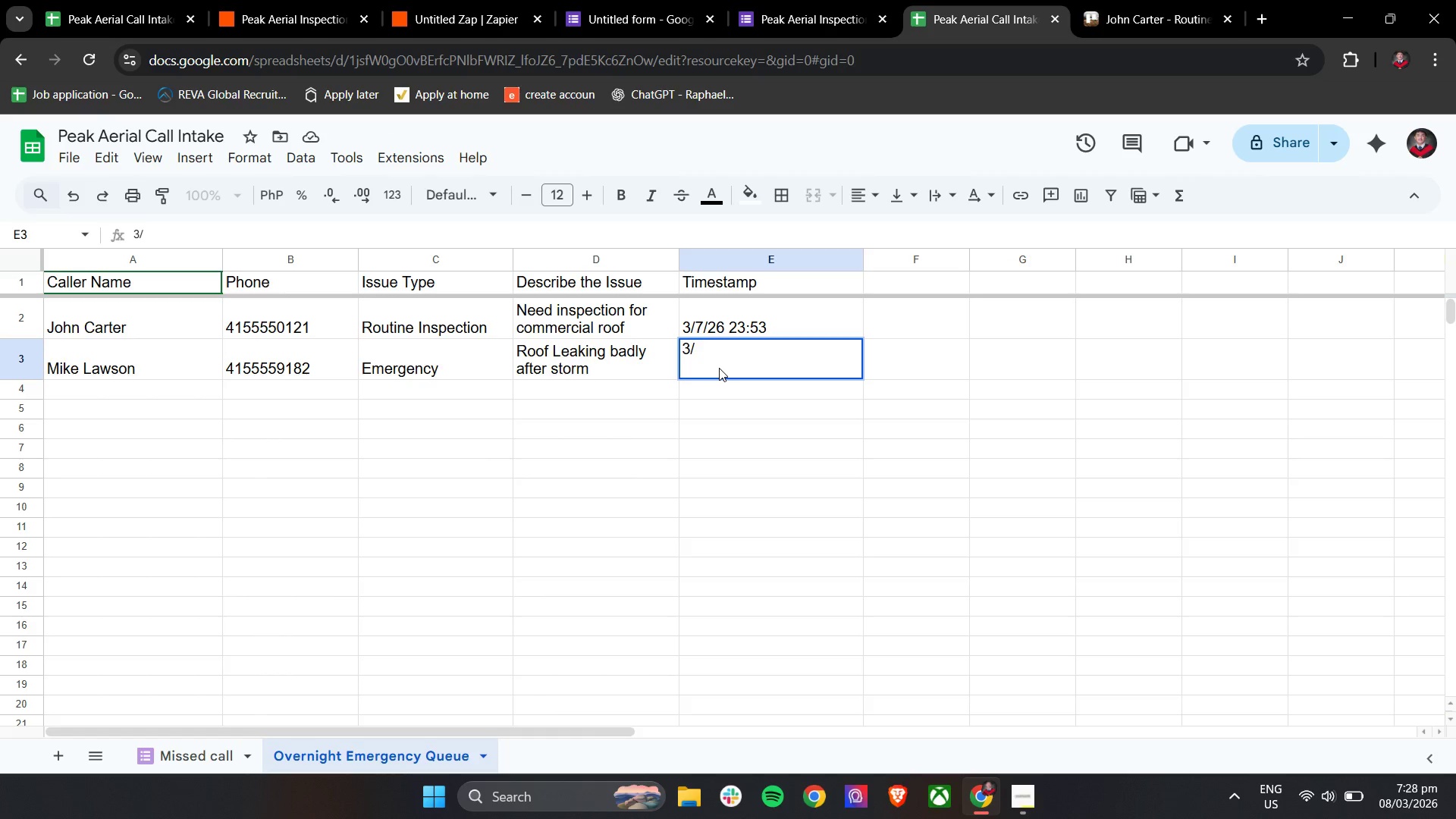 
key(7)
 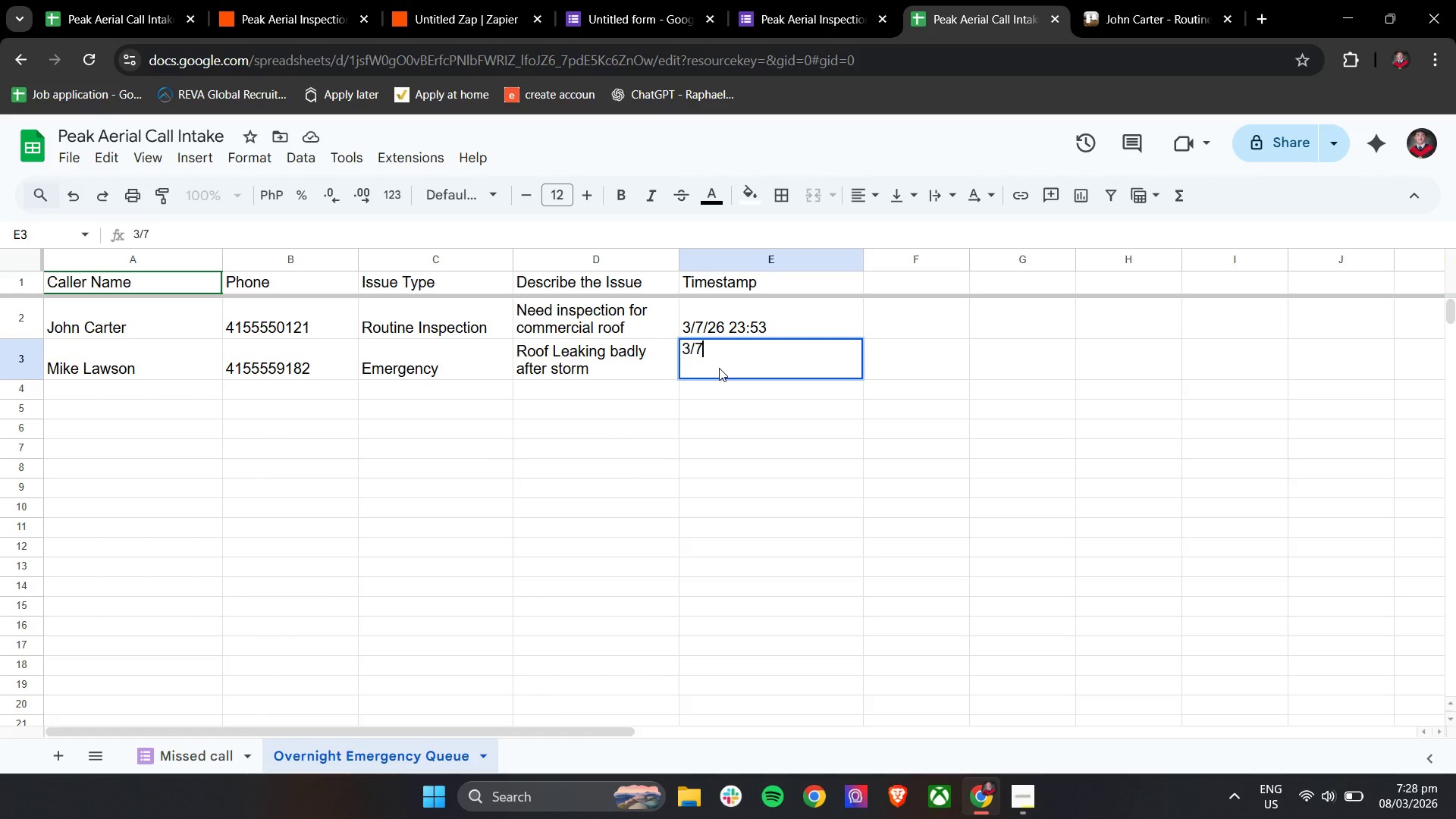 
key(Slash)
 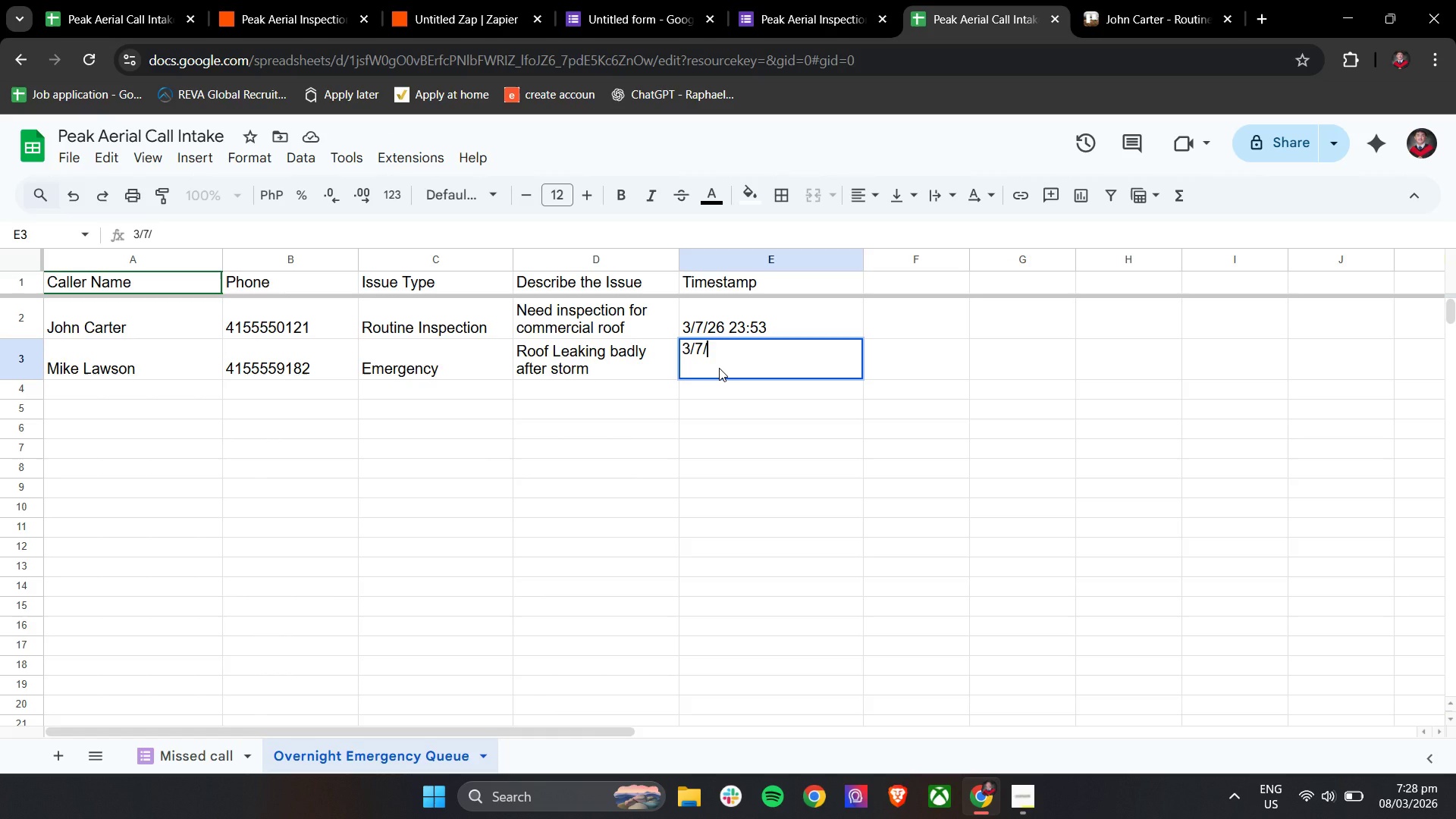 
type(25)
key(Backspace)
type(6)
key(Tab)
 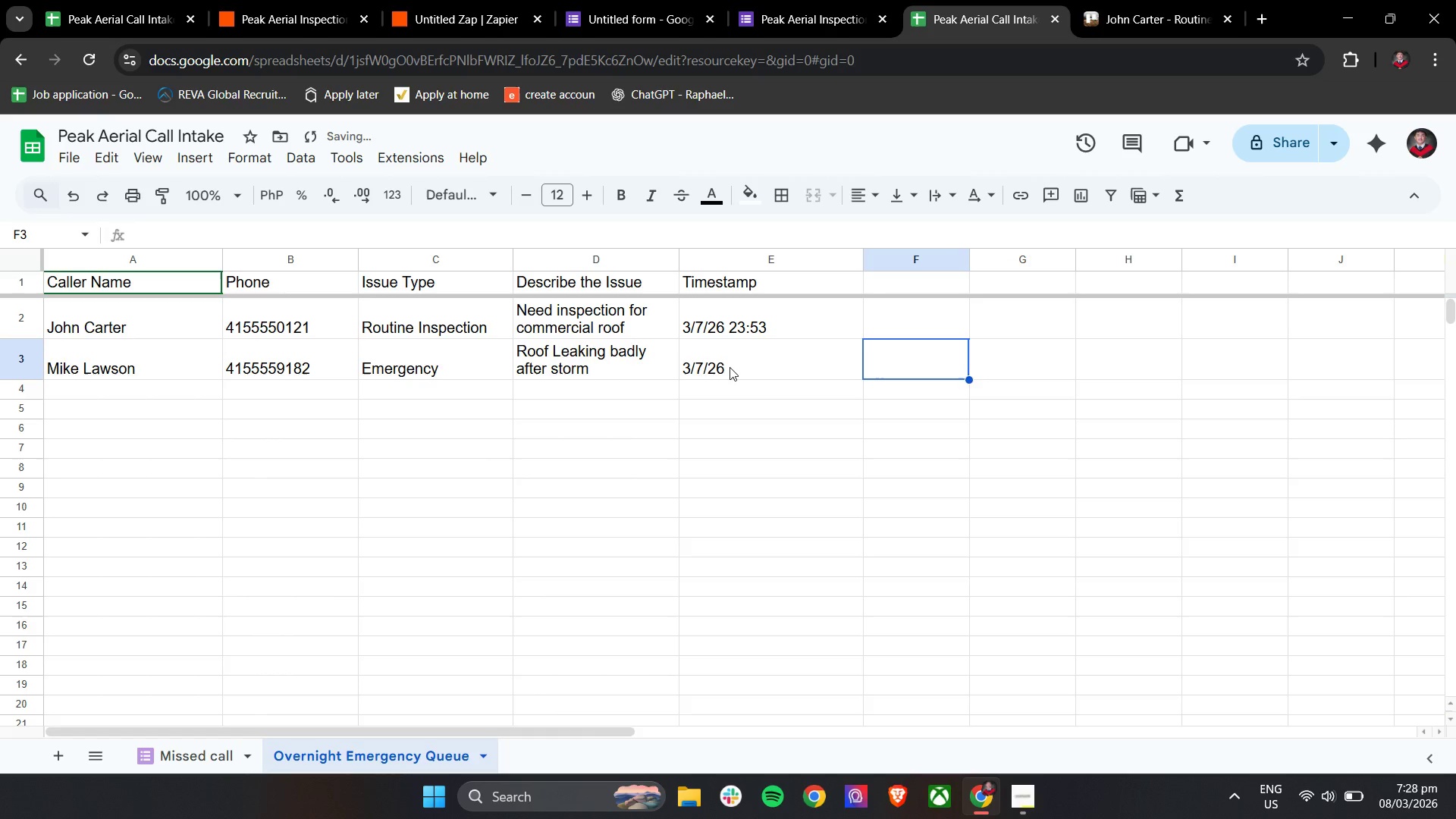 
double_click([757, 362])
 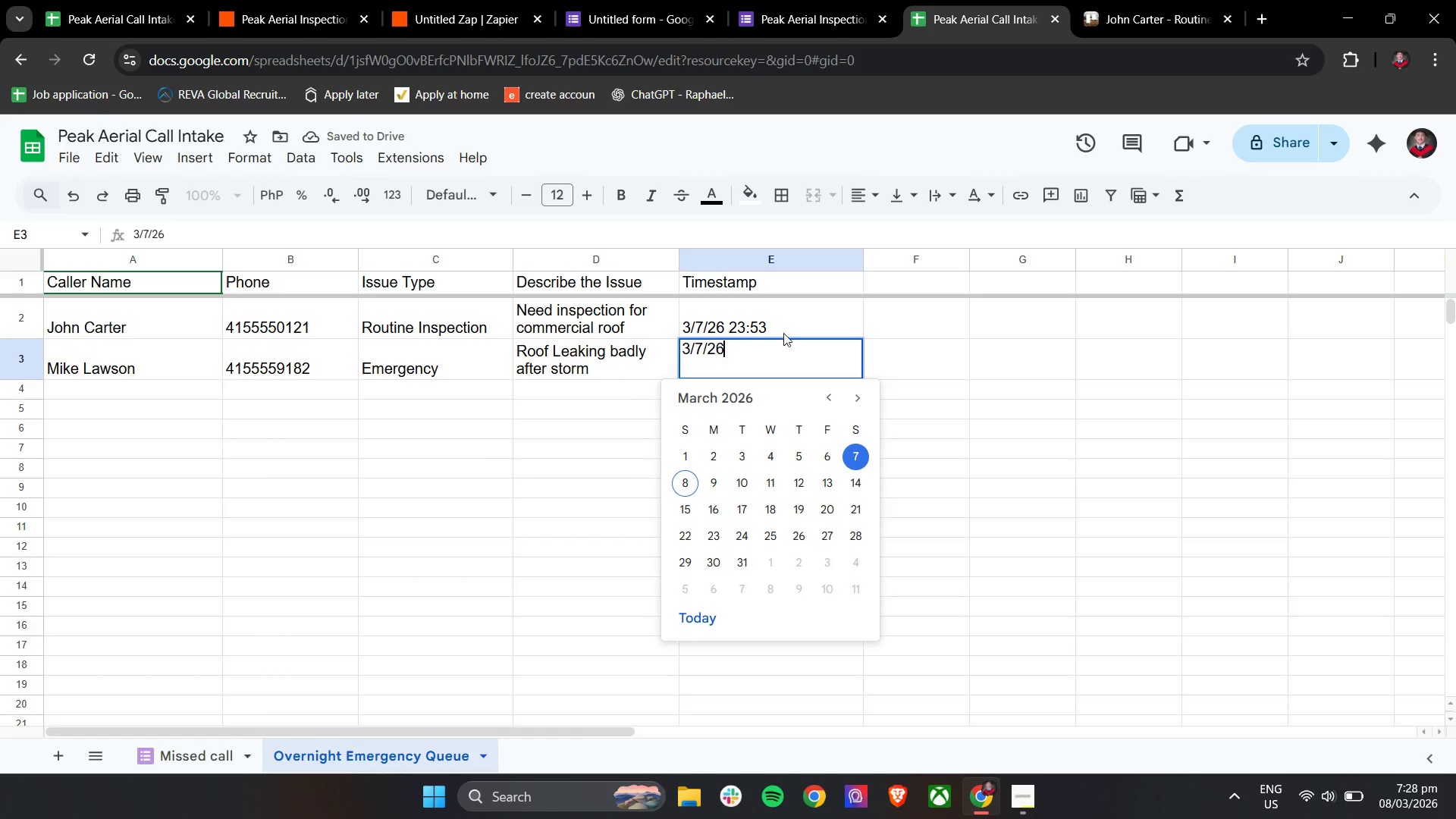 
left_click([790, 322])
 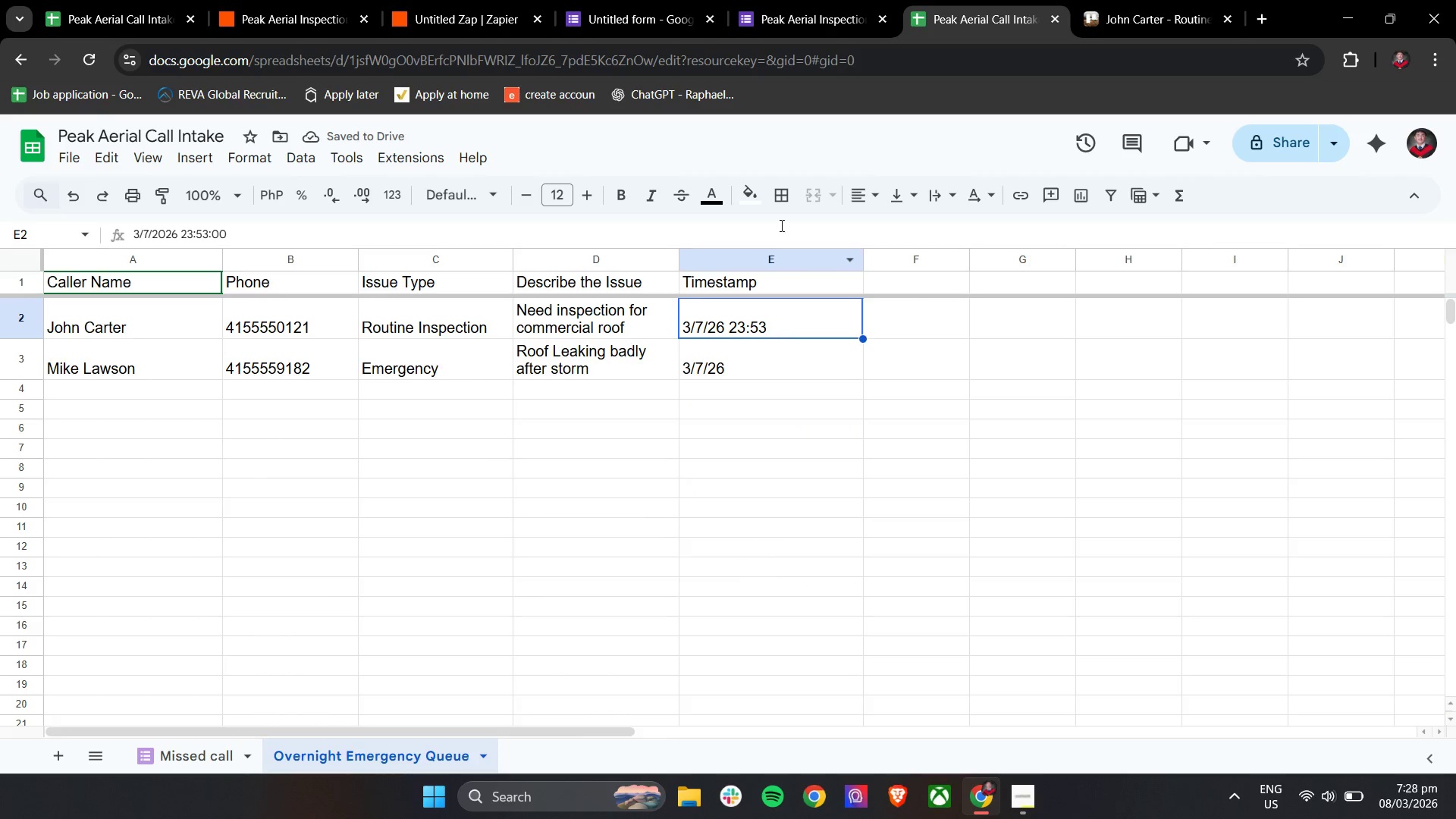 
left_click([780, 255])
 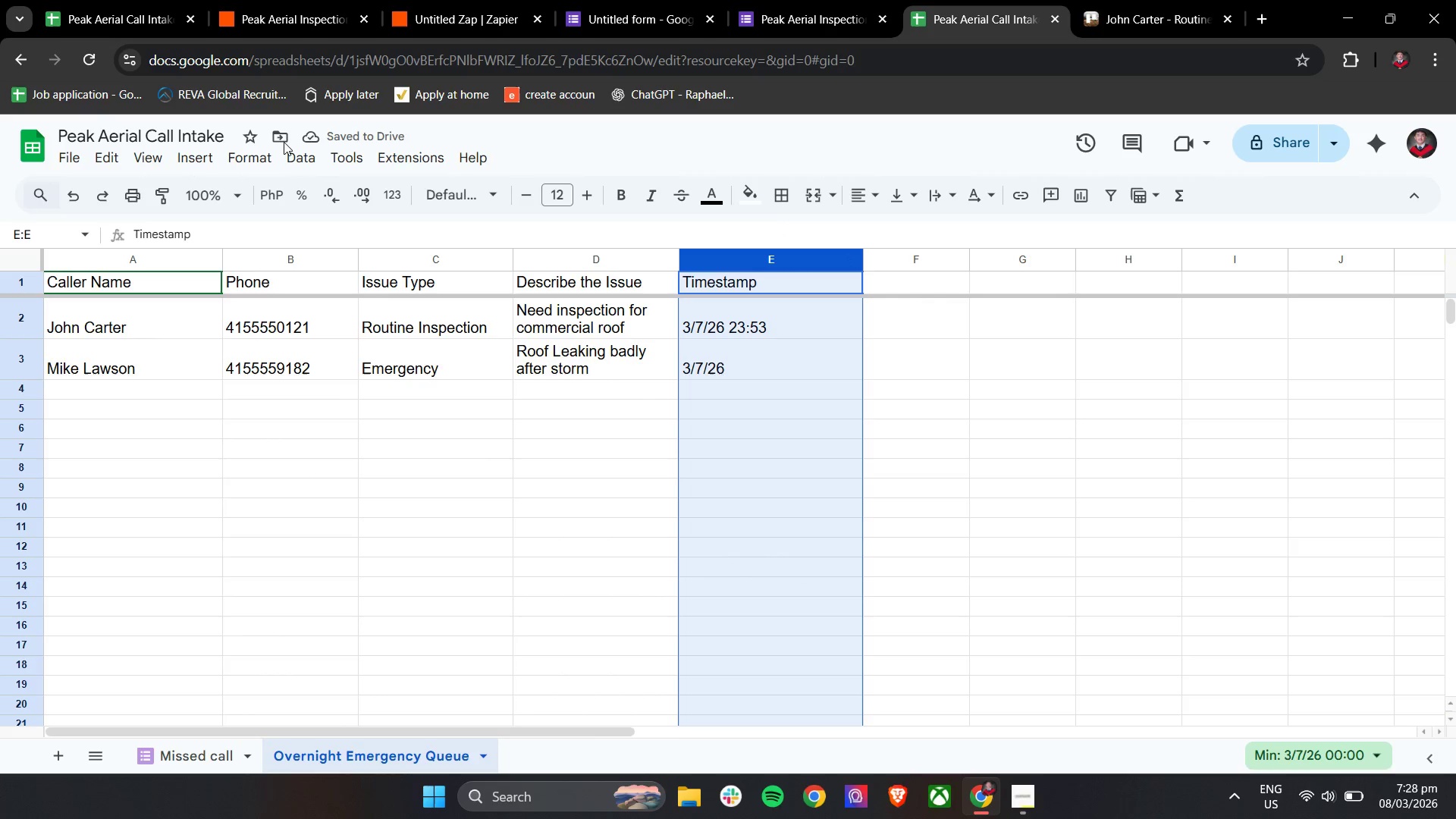 
left_click([240, 155])
 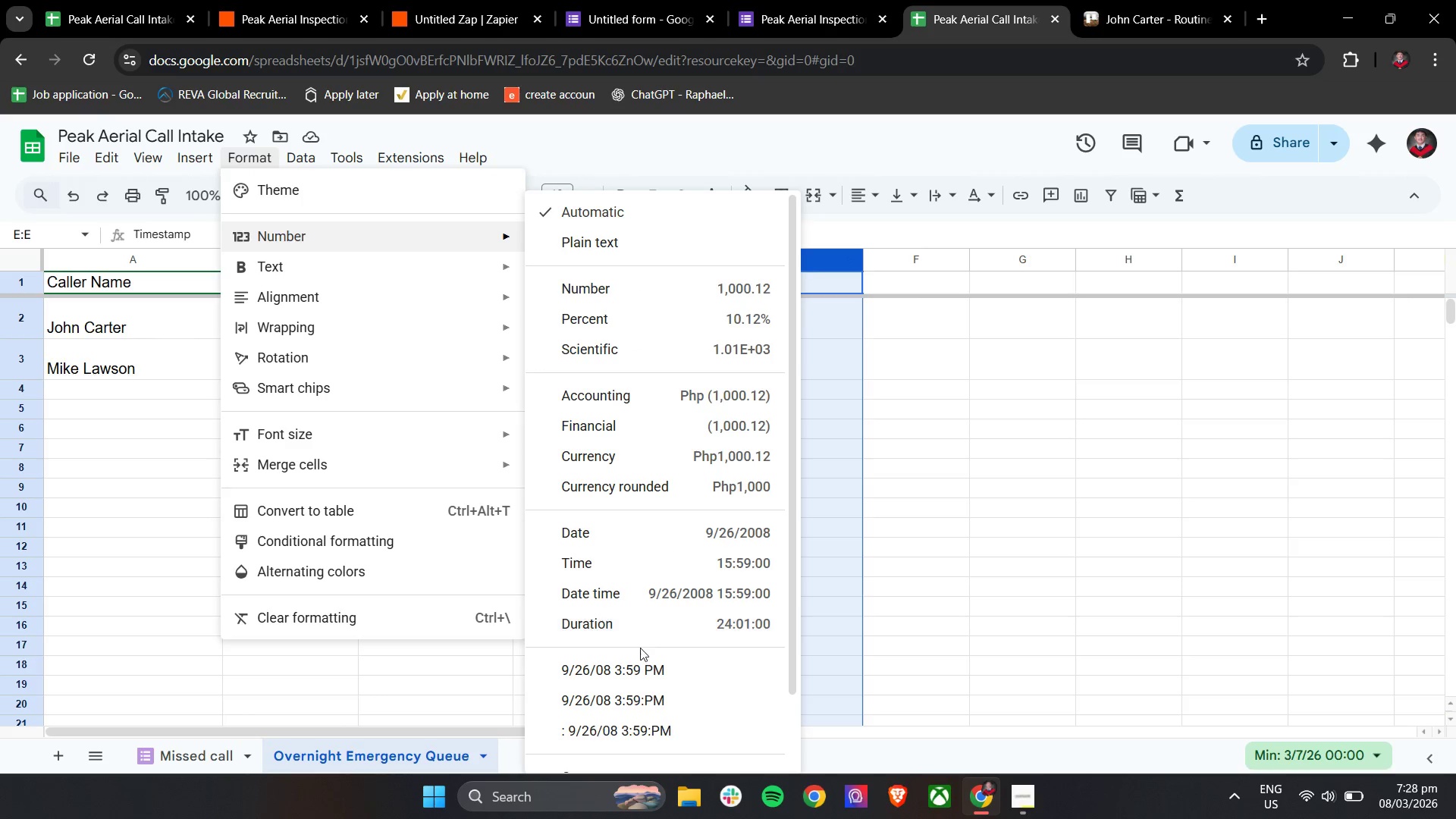 
left_click([642, 665])
 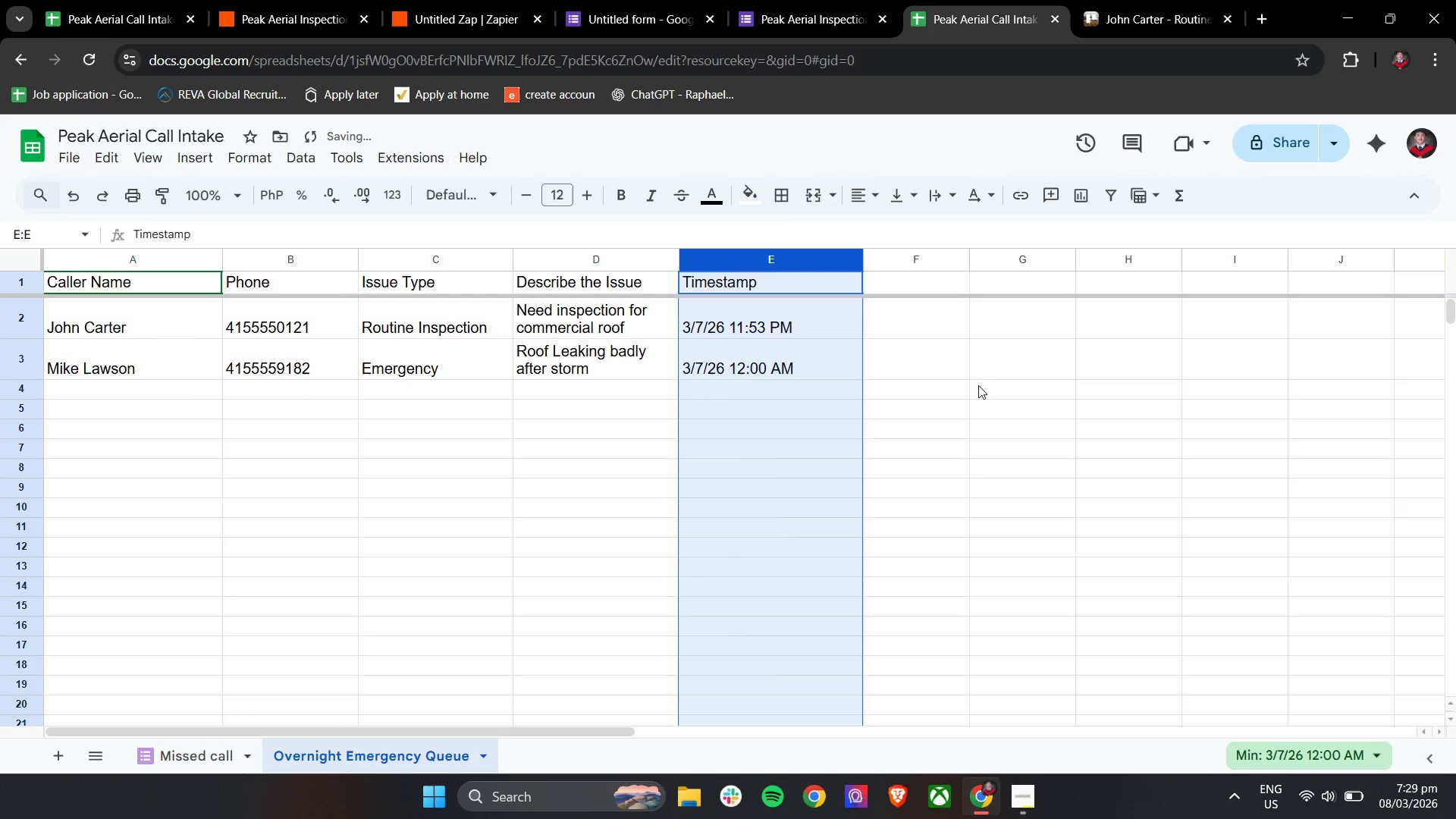 
left_click([959, 362])
 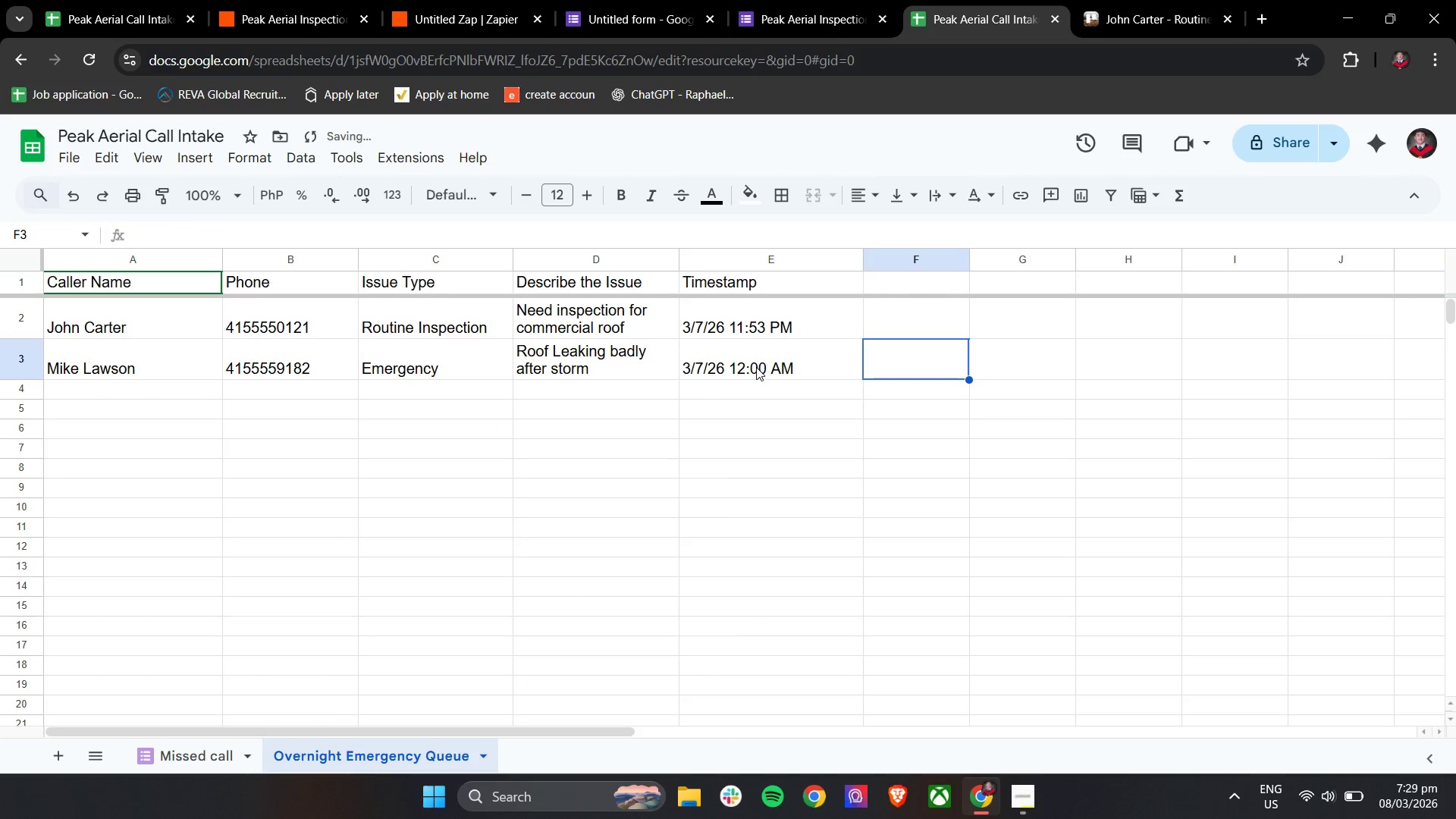 
double_click([757, 367])
 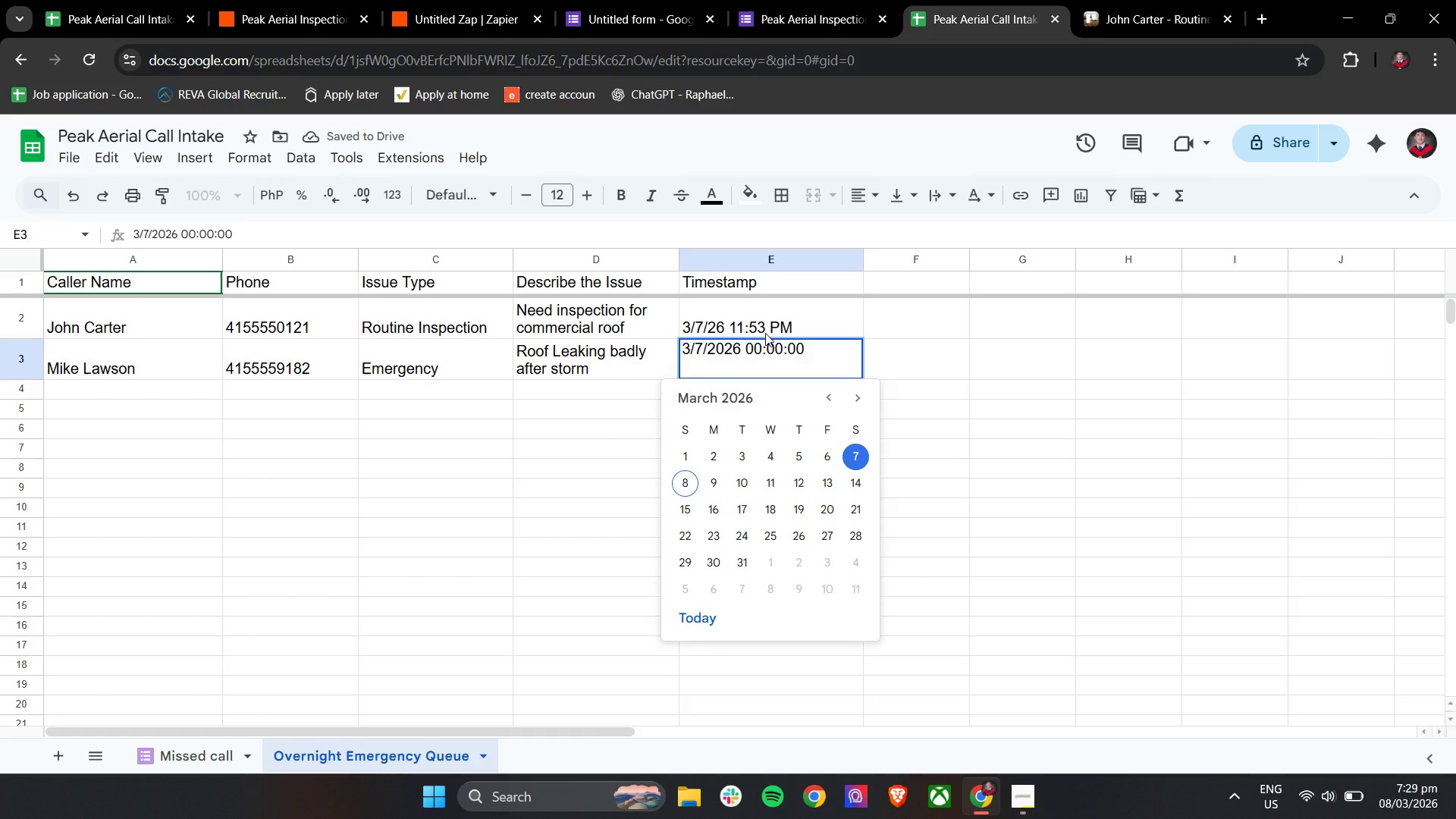 
left_click_drag(start_coordinate=[835, 352], to_coordinate=[748, 361])
 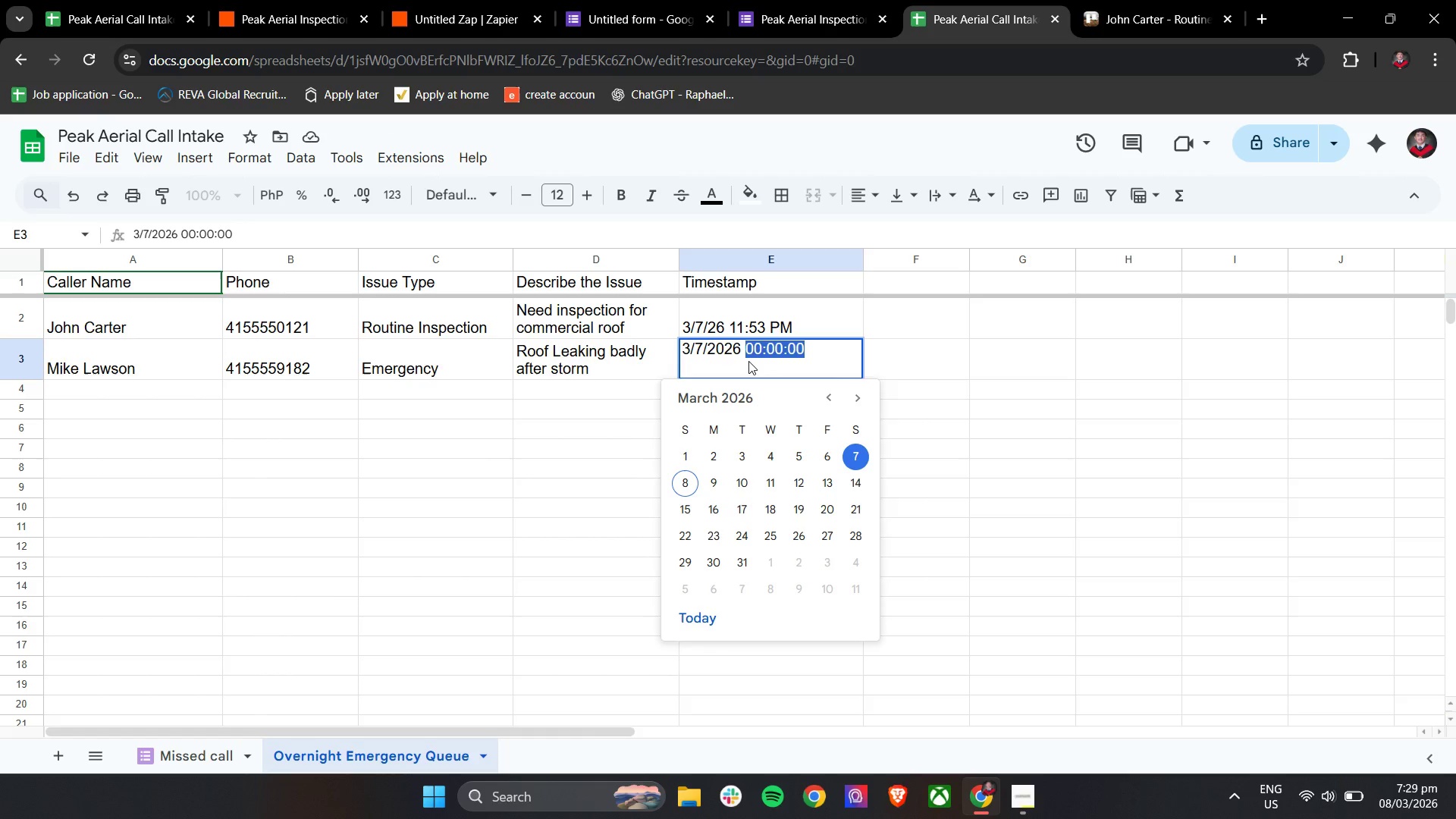 
key(Backspace)
type(11:56 PM)
 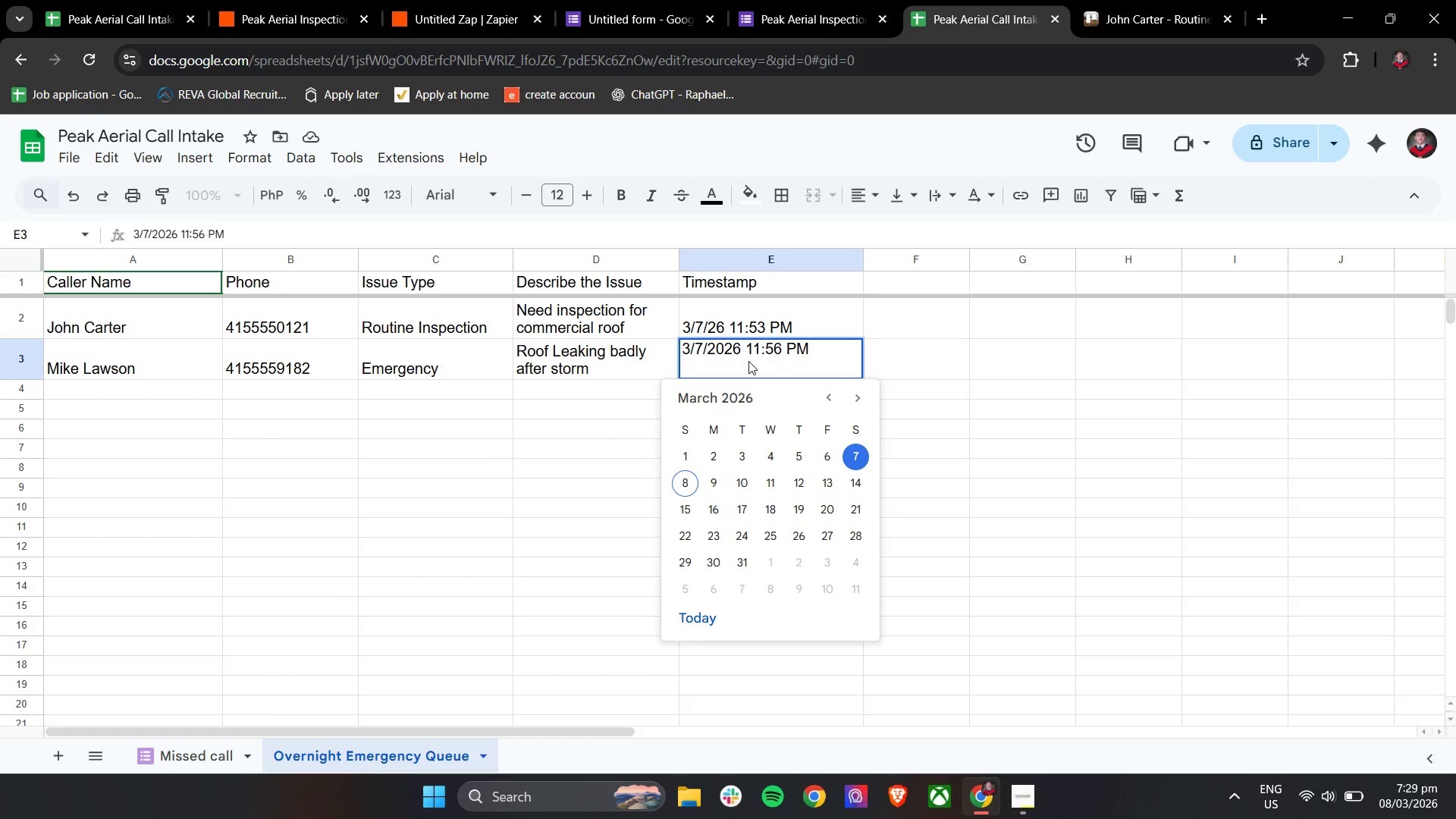 
left_click([1020, 424])
 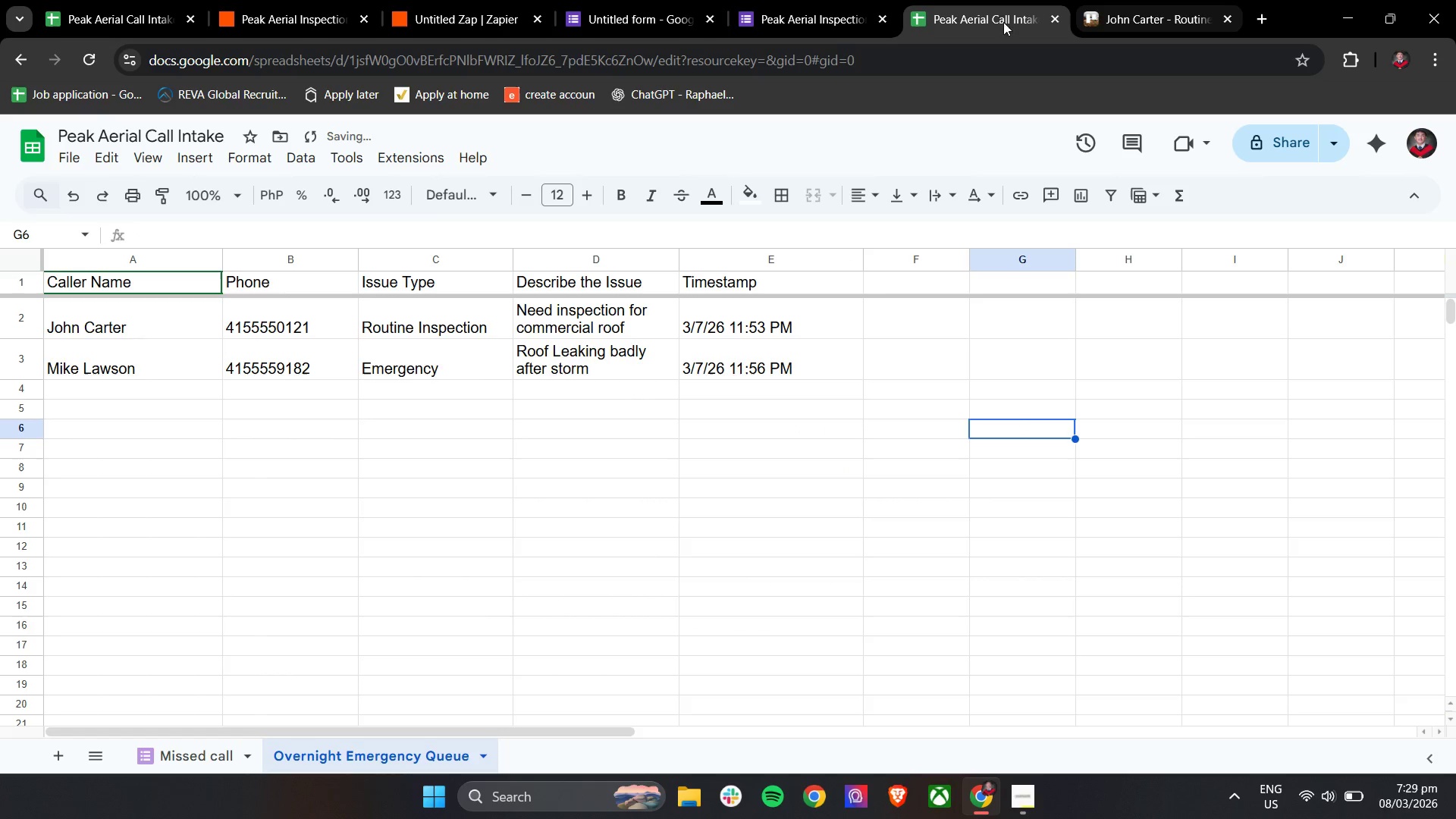 
left_click([613, 0])
 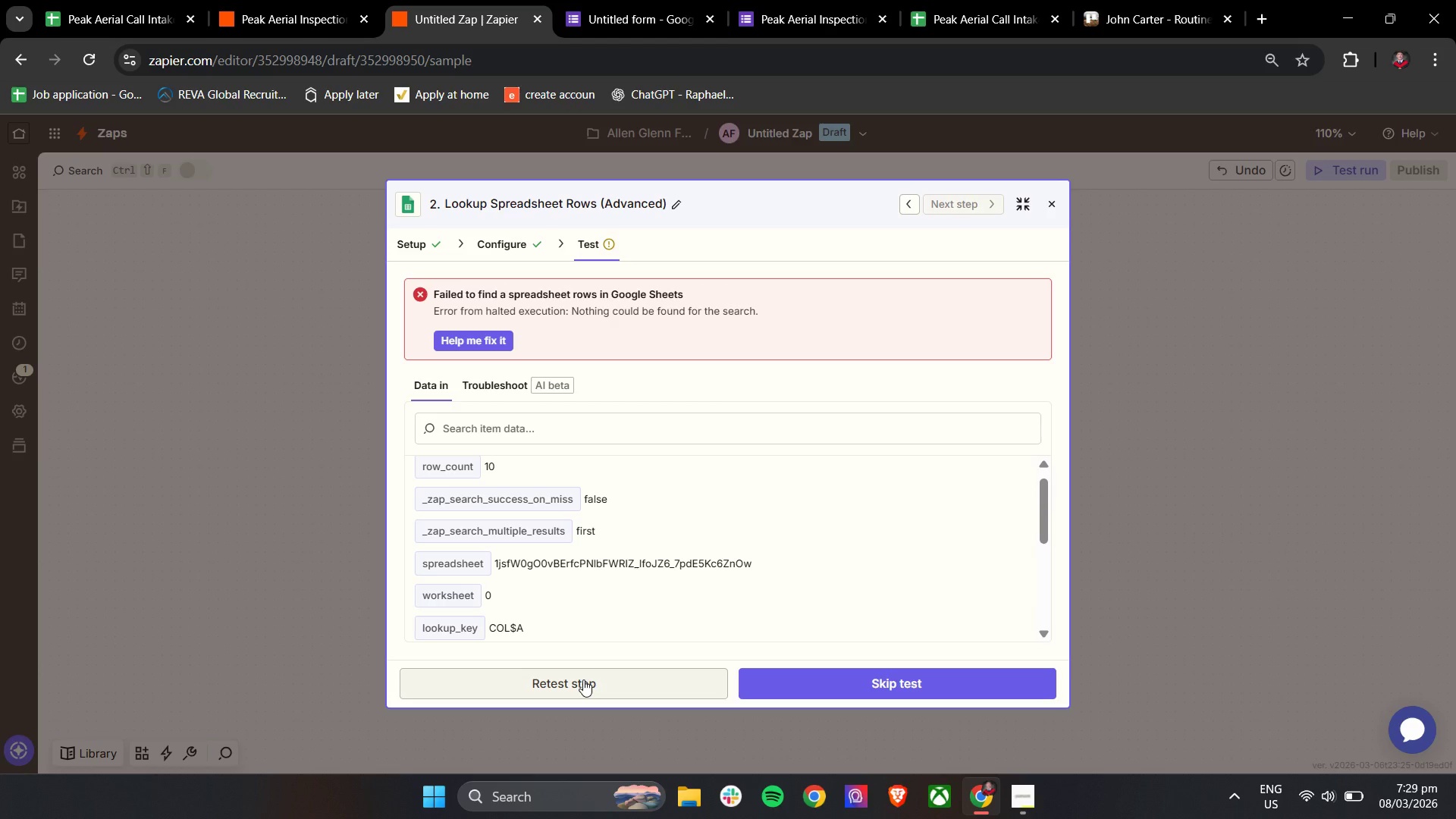 
left_click([583, 681])
 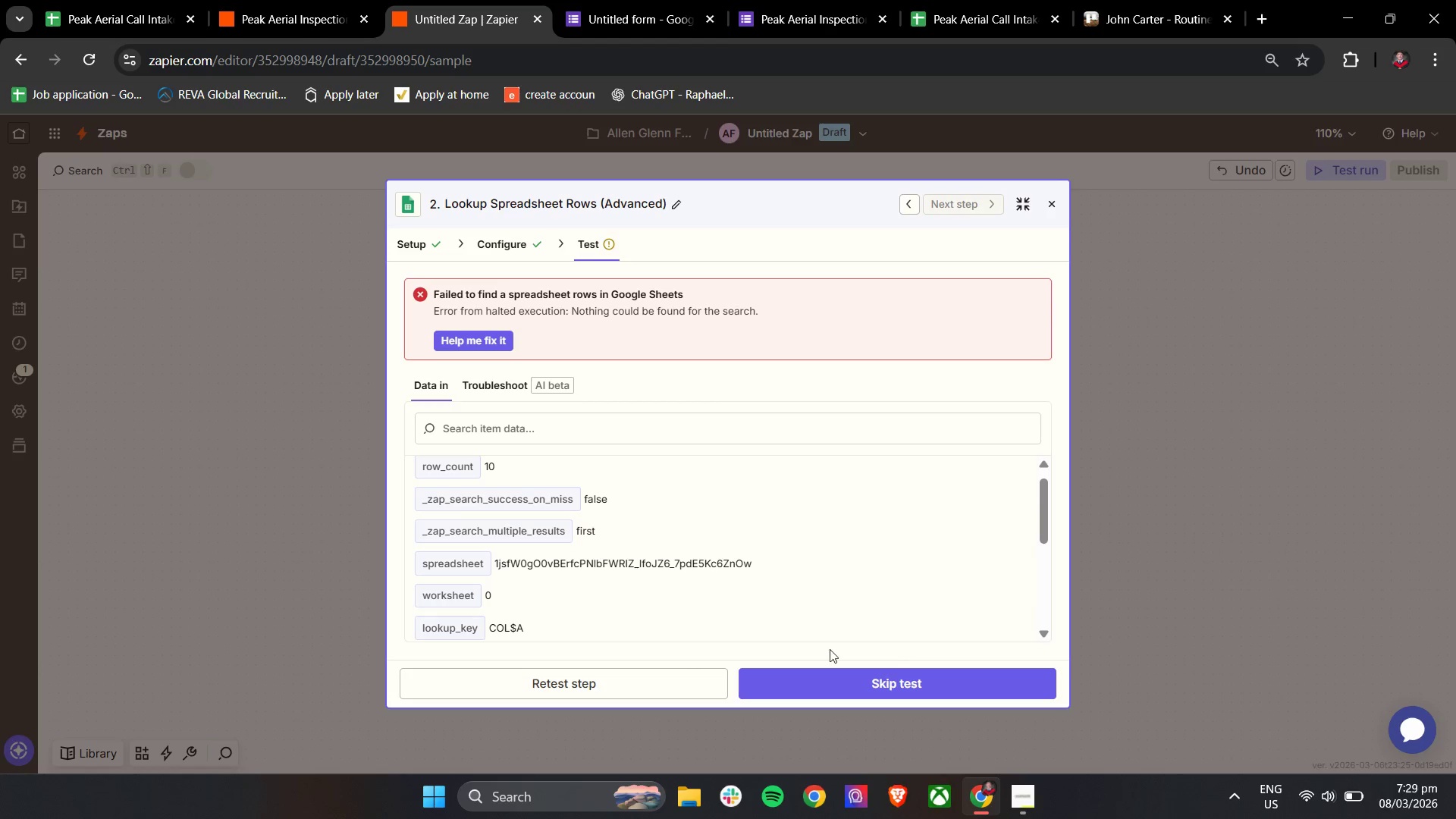 
left_click([606, 689])
 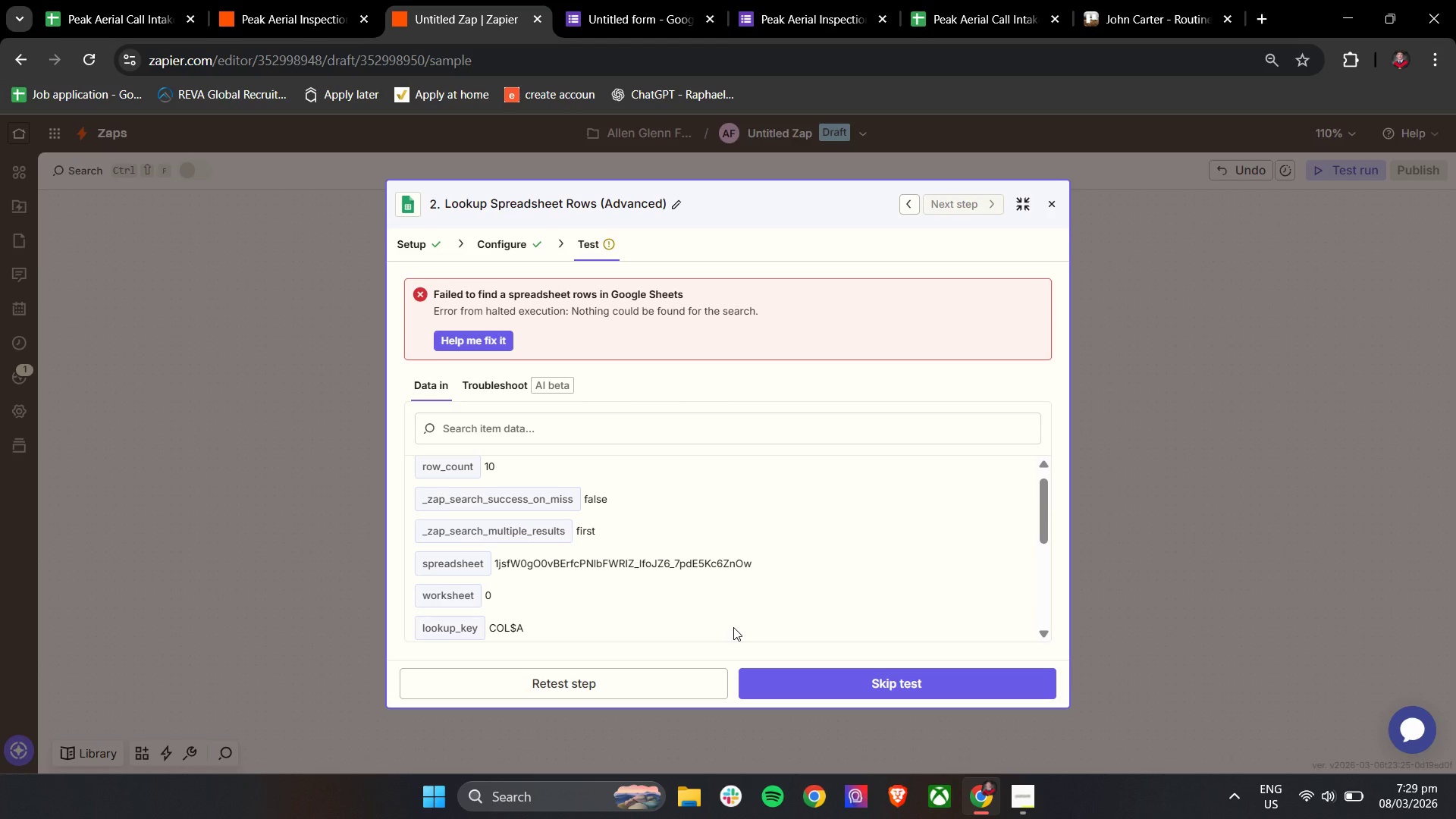 
scroll: coordinate [754, 621], scroll_direction: none, amount: 0.0
 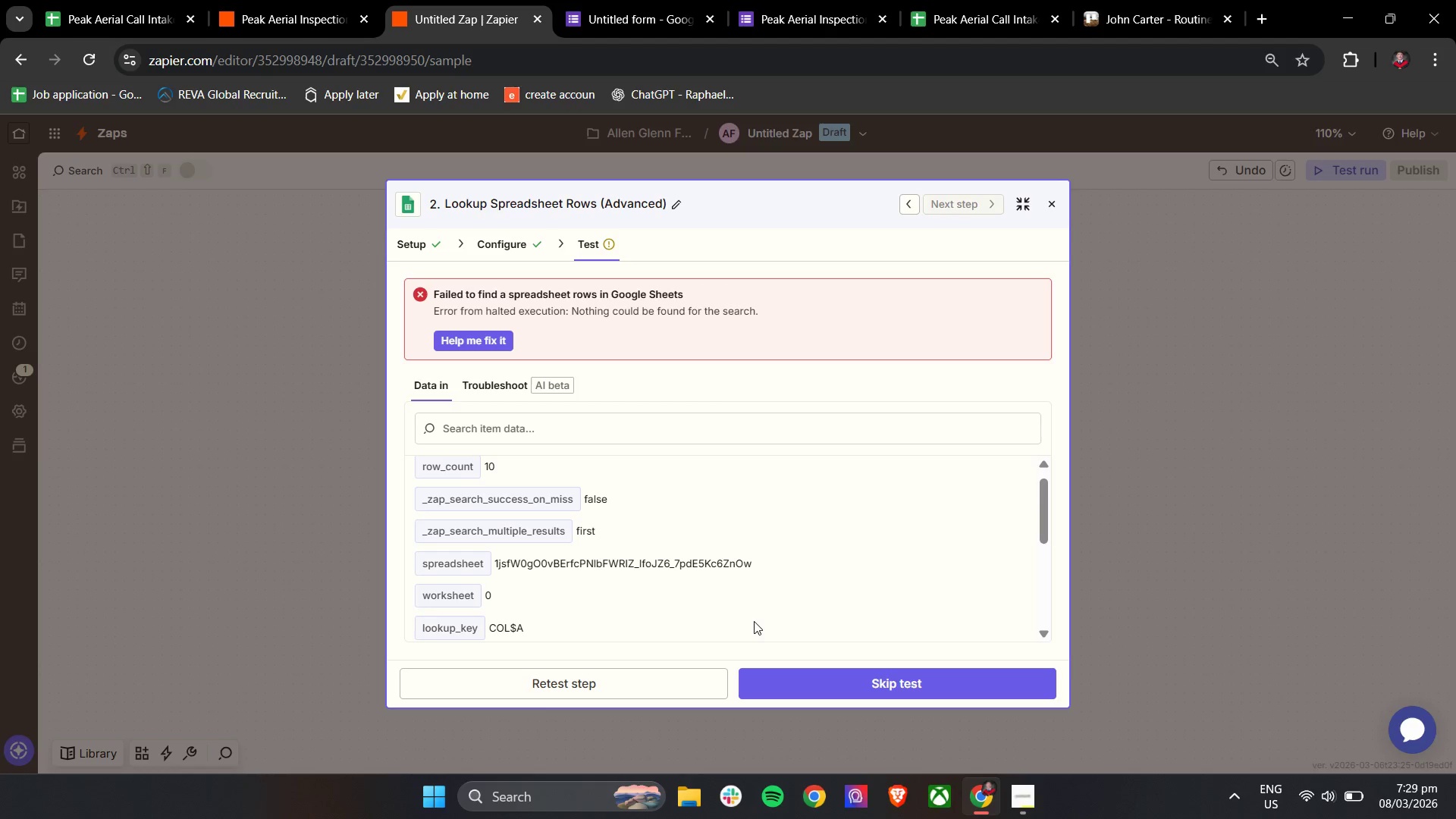 
scroll: coordinate [756, 620], scroll_direction: down, amount: 4.0
 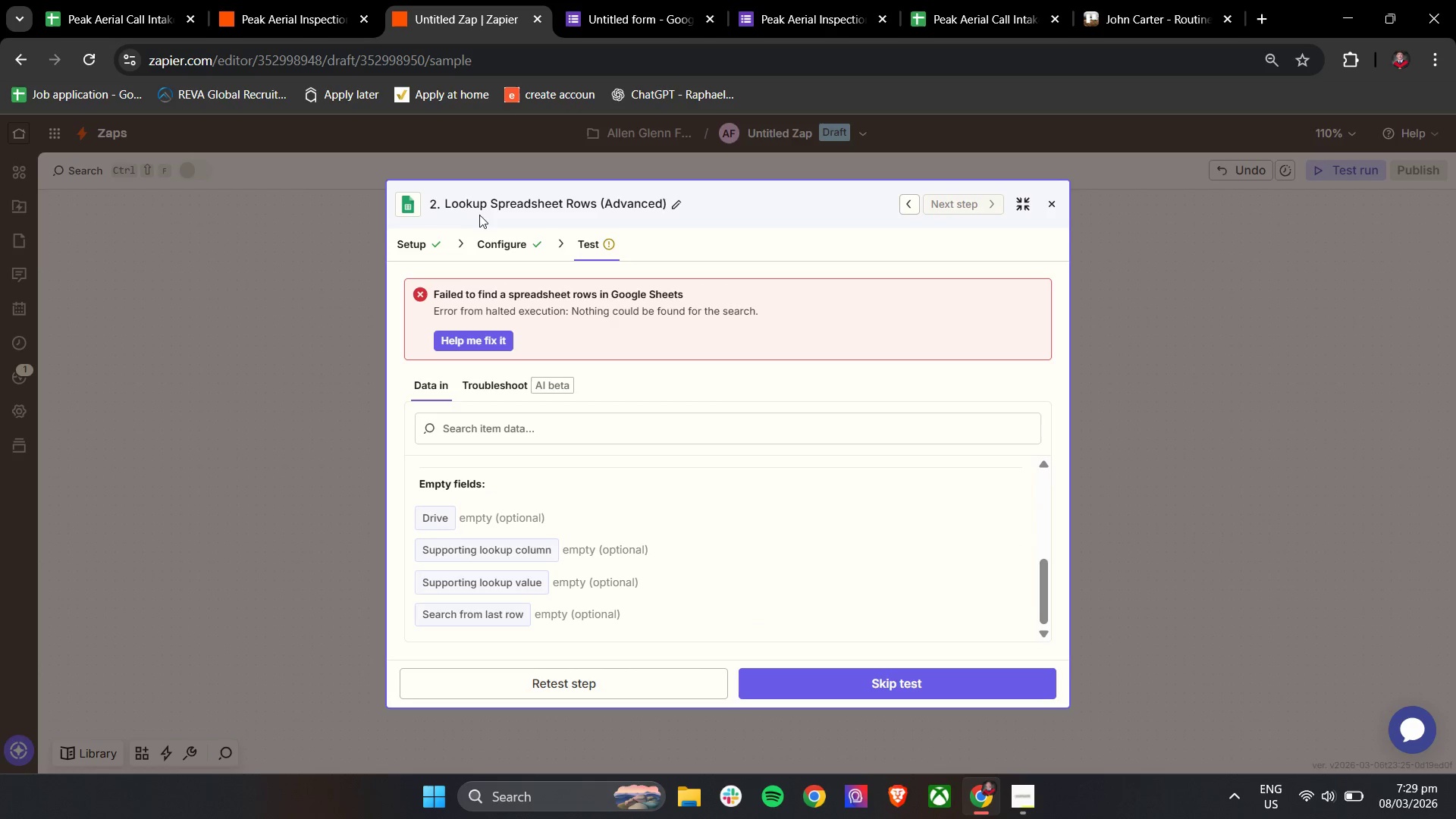 
left_click([485, 245])
 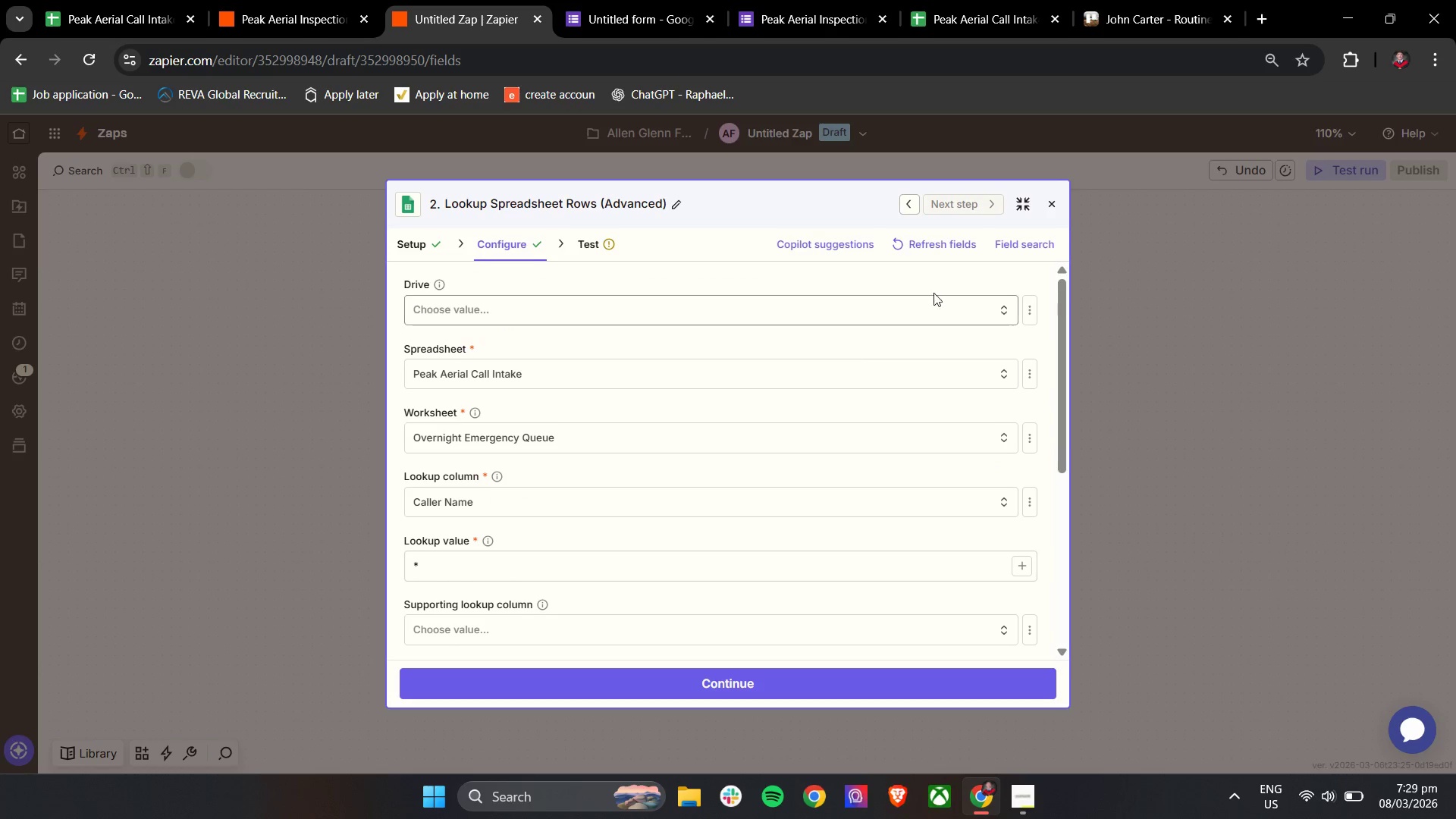 
left_click([940, 250])
 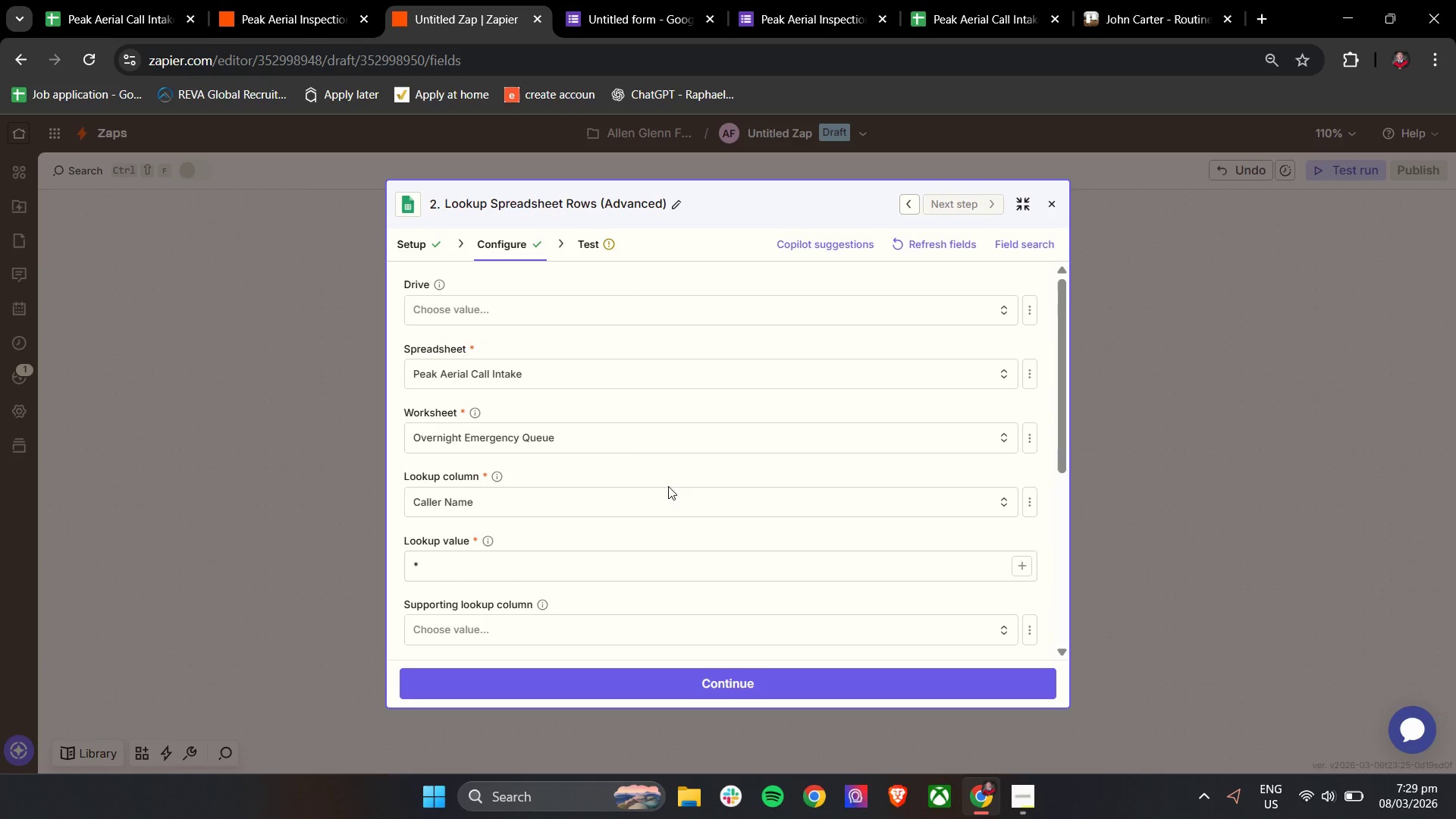 
scroll: coordinate [668, 486], scroll_direction: up, amount: 3.0
 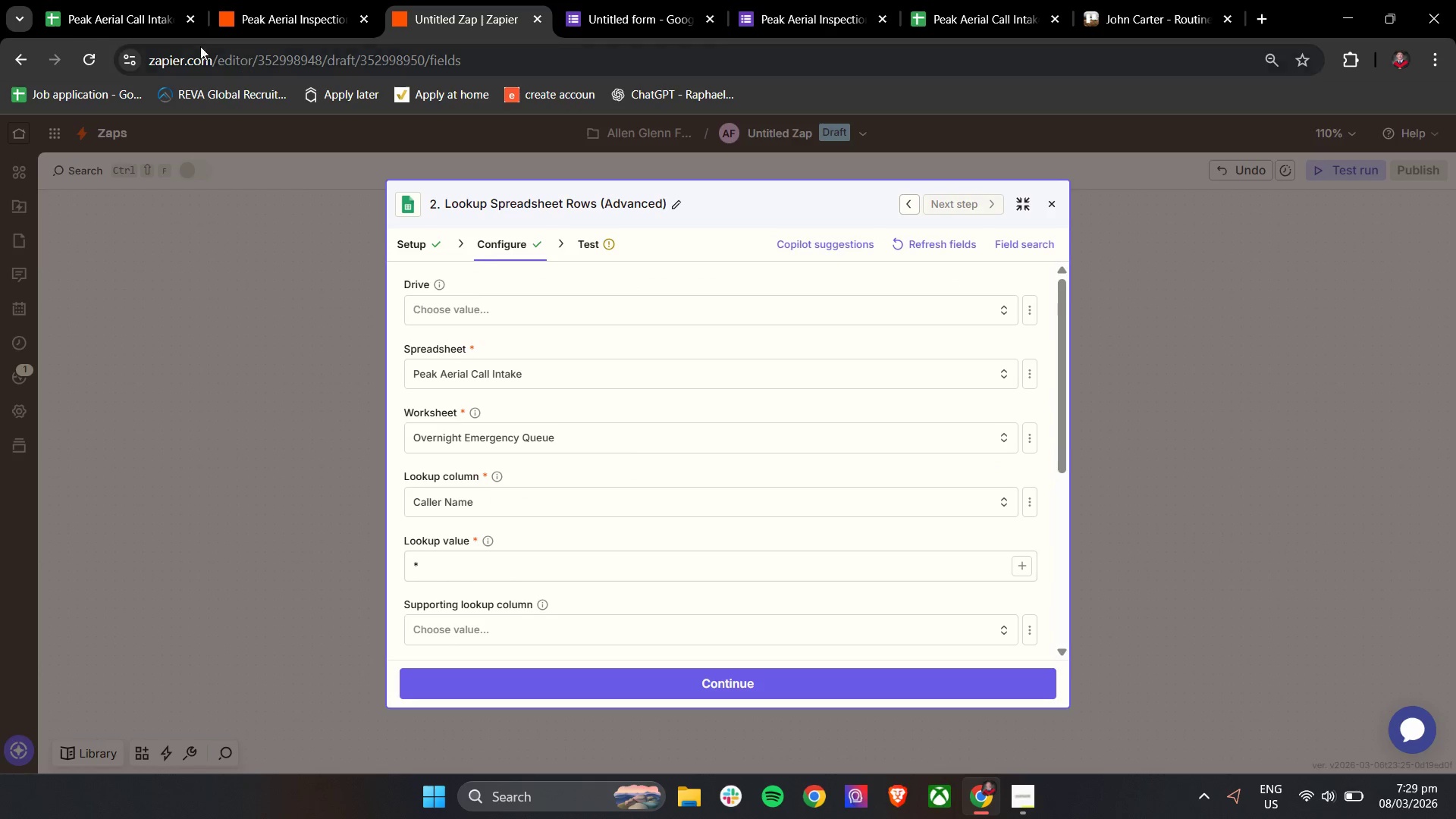 
left_click([90, 52])
 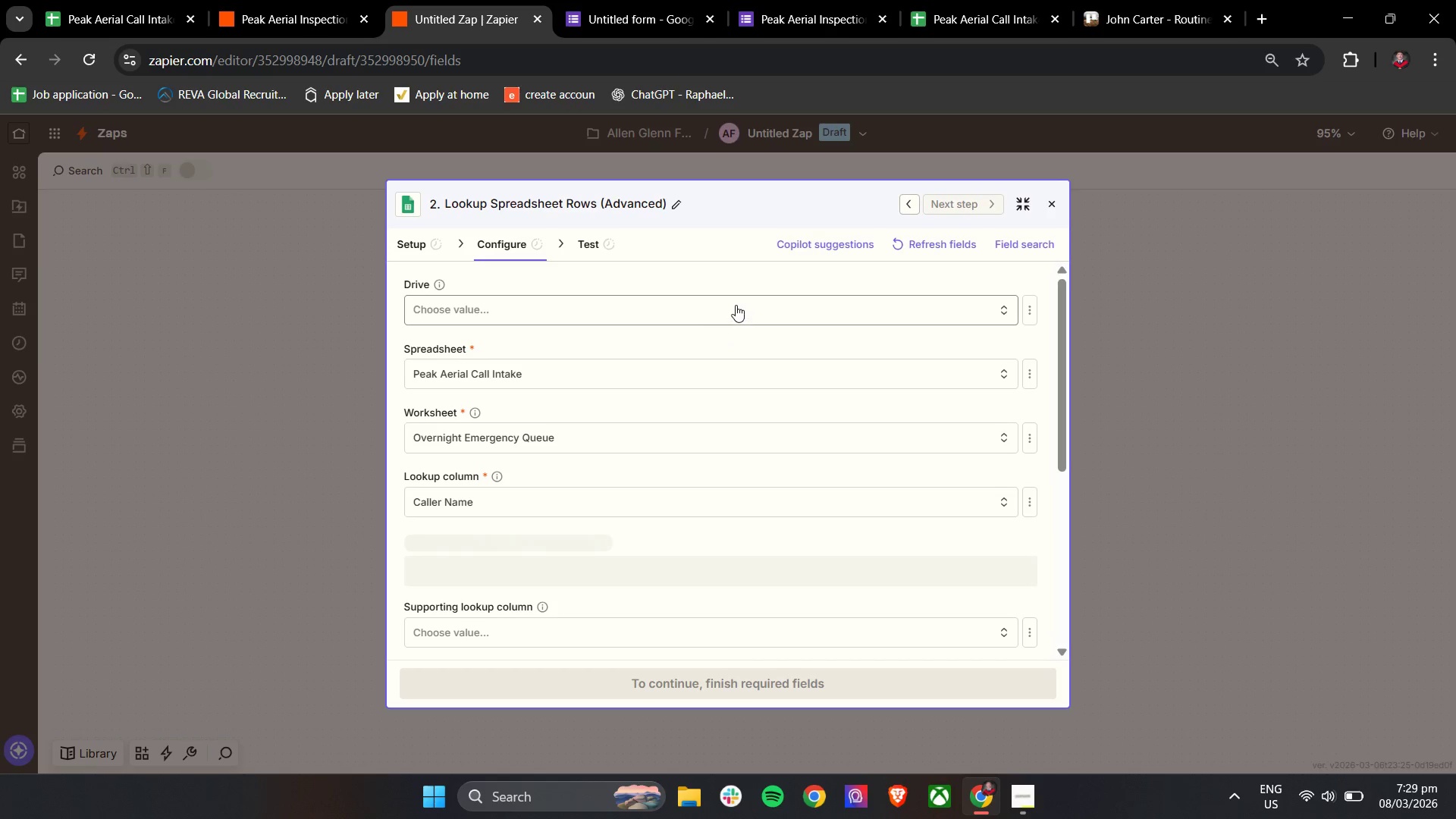 
scroll: coordinate [599, 504], scroll_direction: down, amount: 2.0
 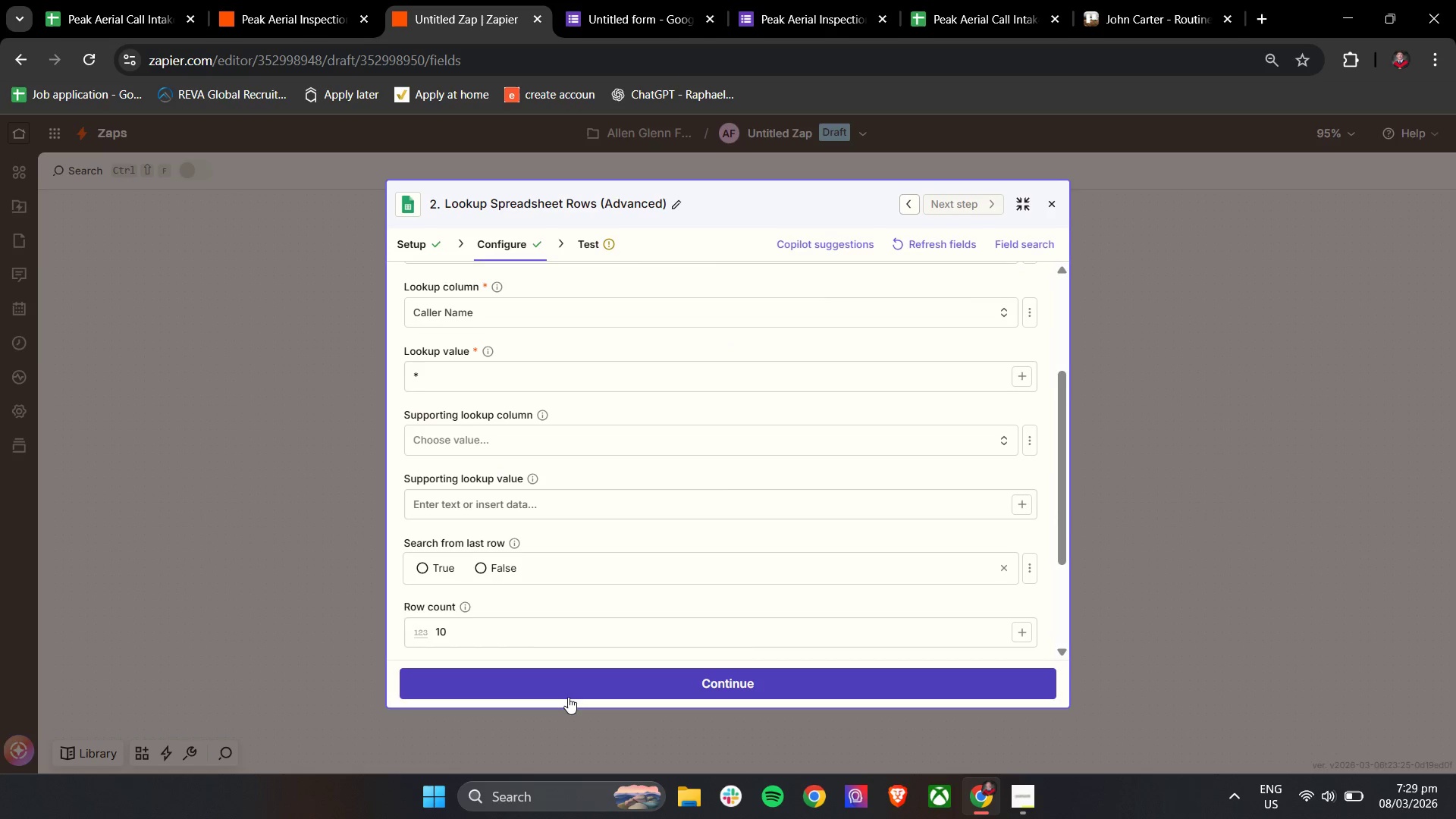 
left_click([568, 691])
 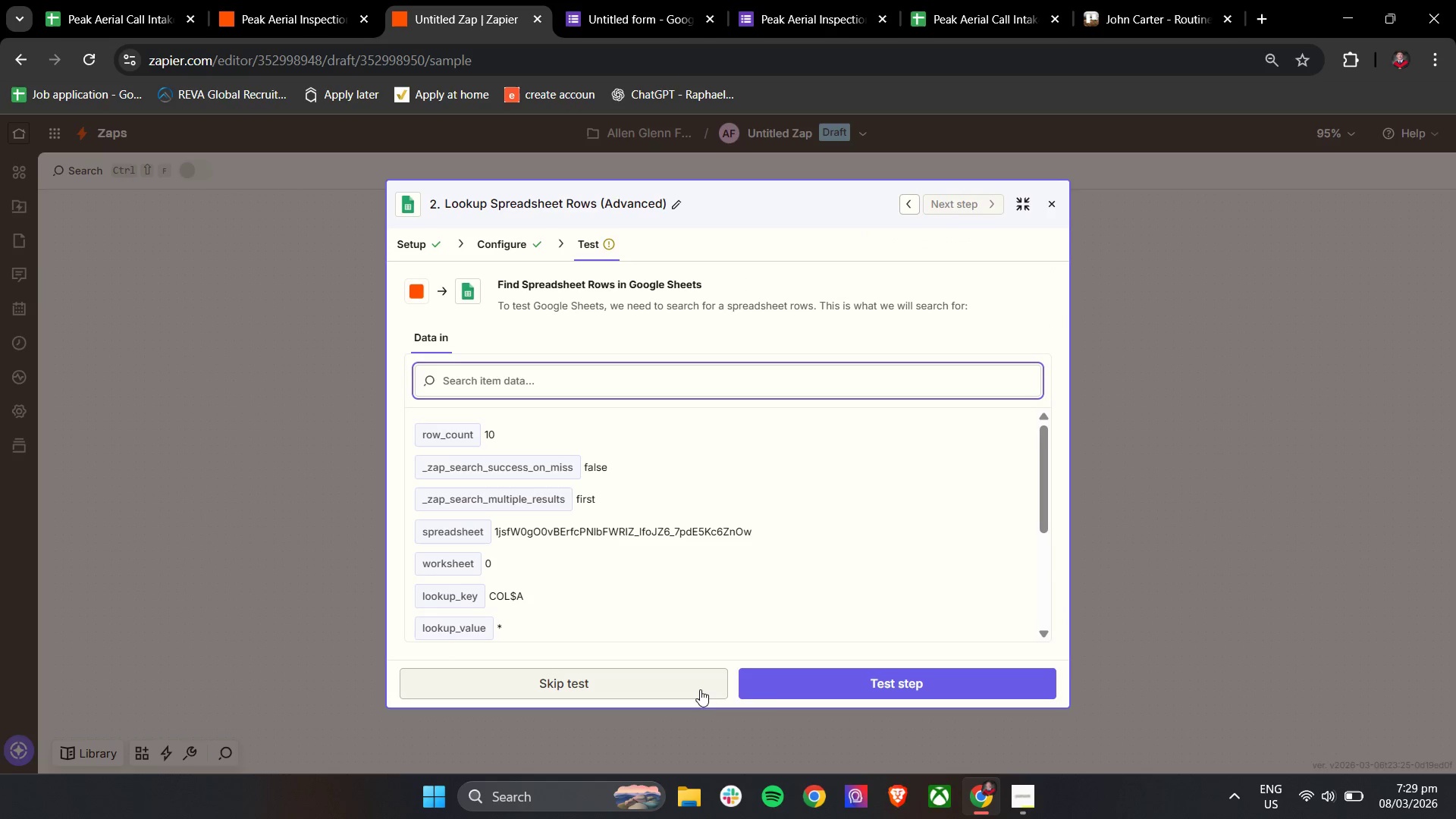 
left_click([821, 686])
 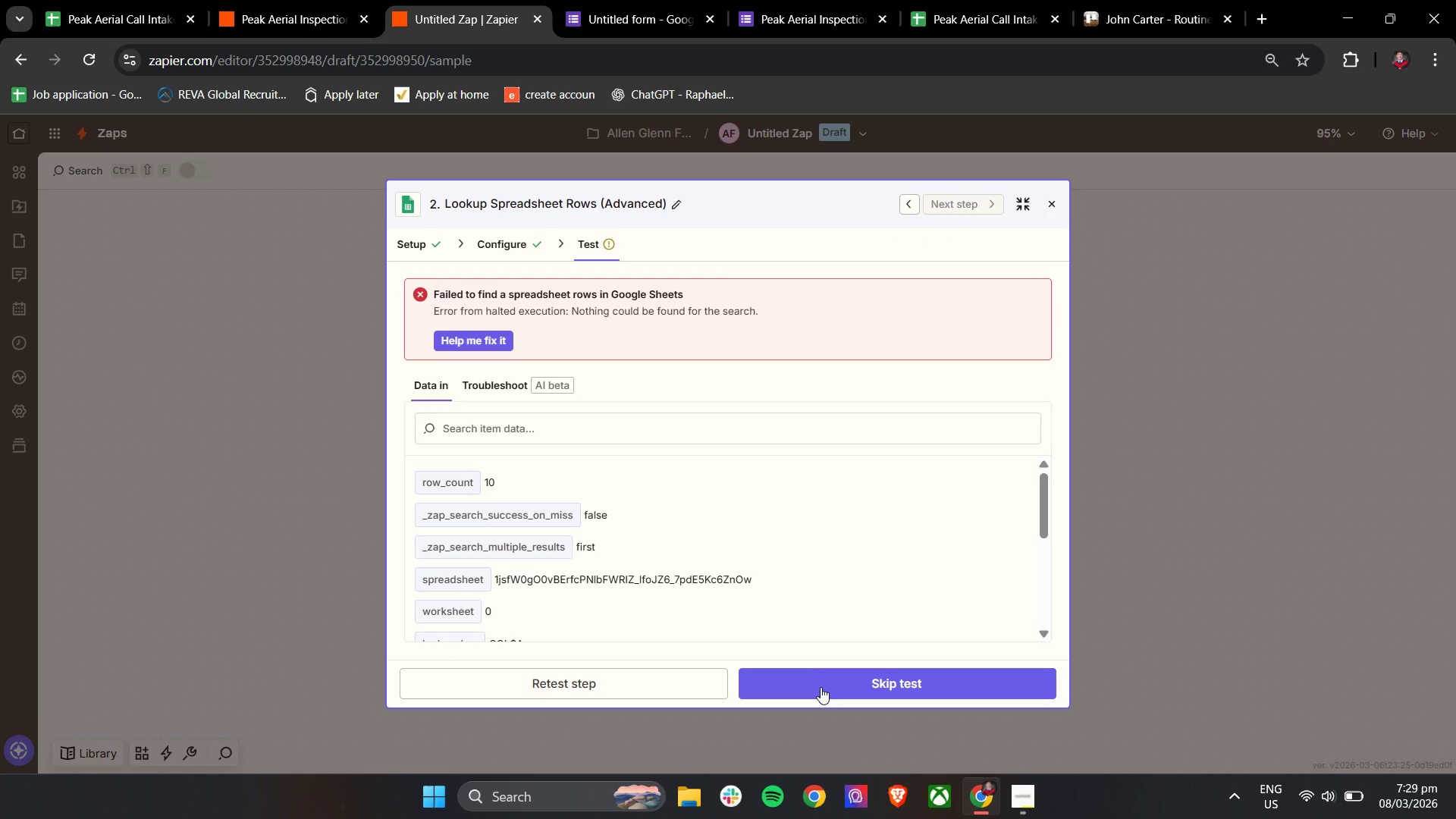 
scroll: coordinate [739, 566], scroll_direction: down, amount: 1.0
 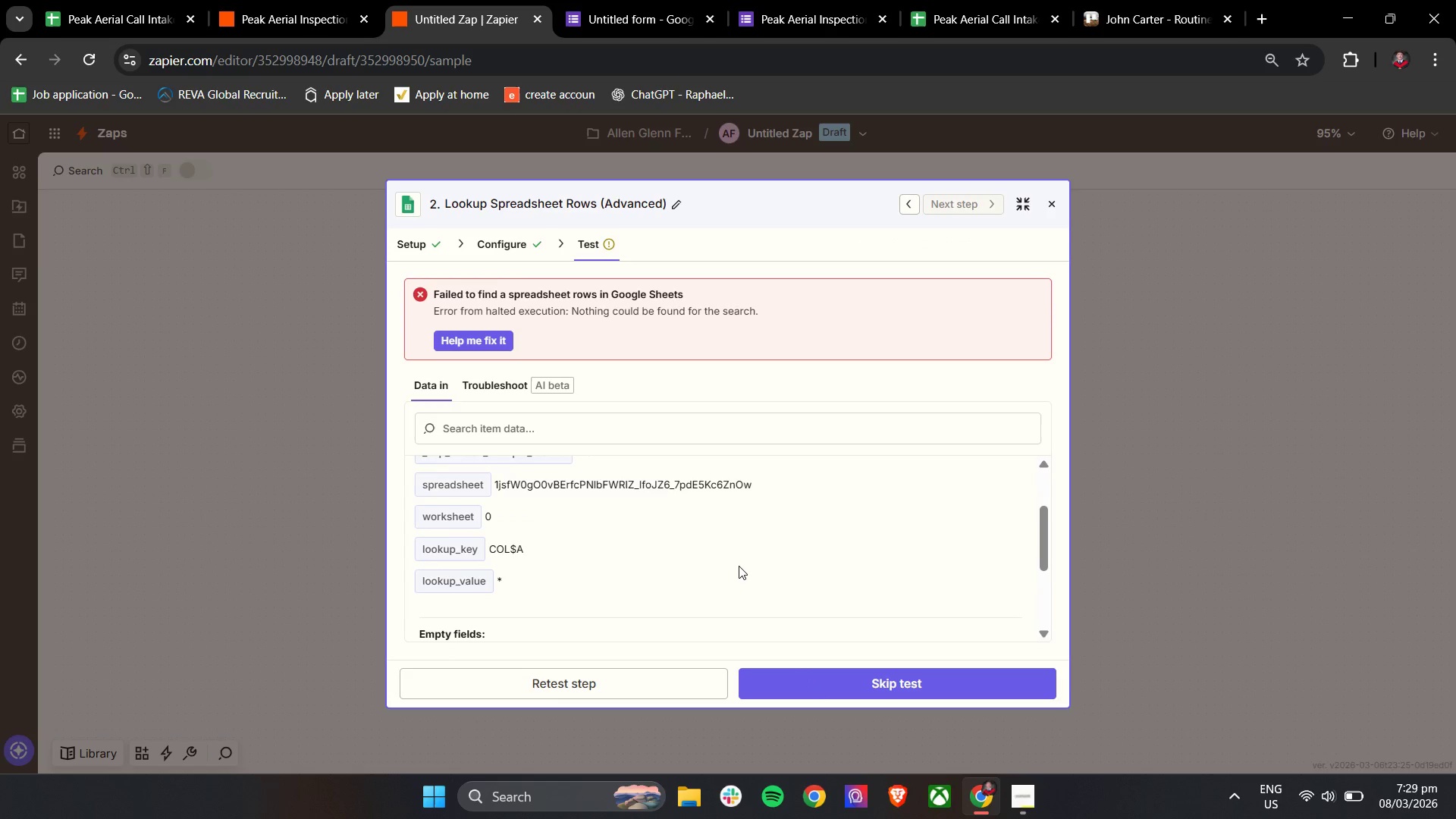 
scroll: coordinate [739, 566], scroll_direction: up, amount: 1.0
 